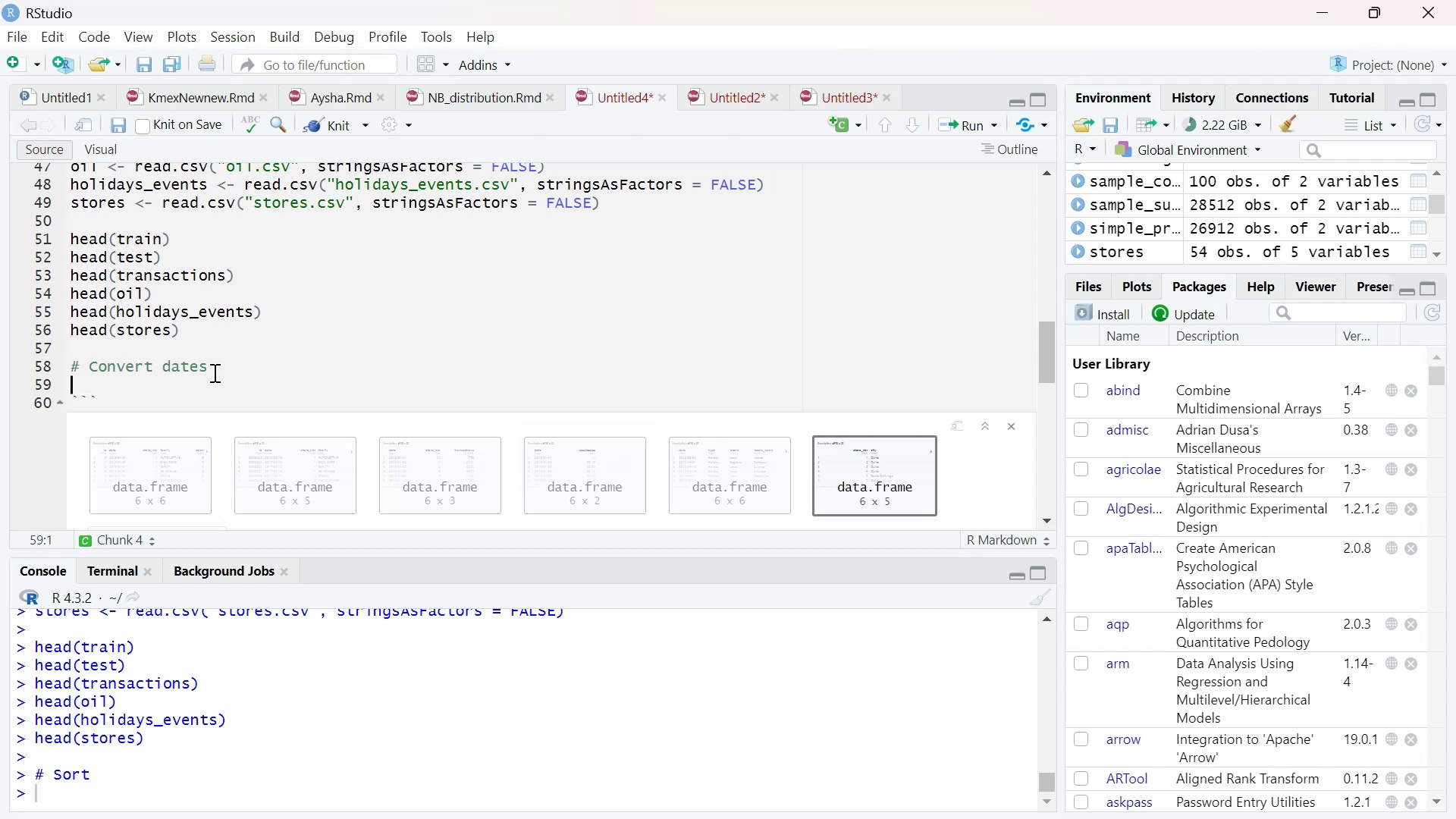 
type(train$)
 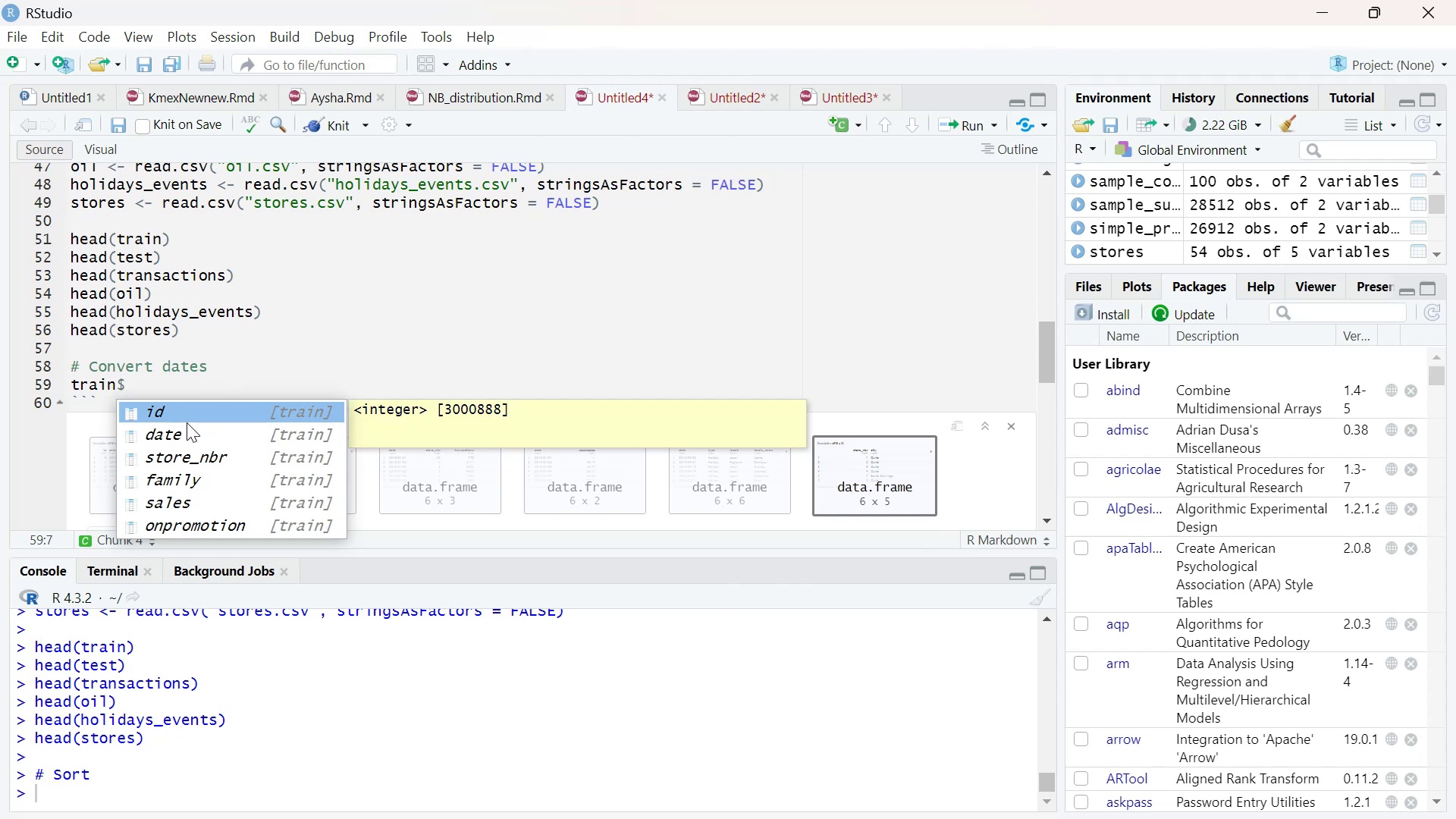 
left_click([171, 441])
 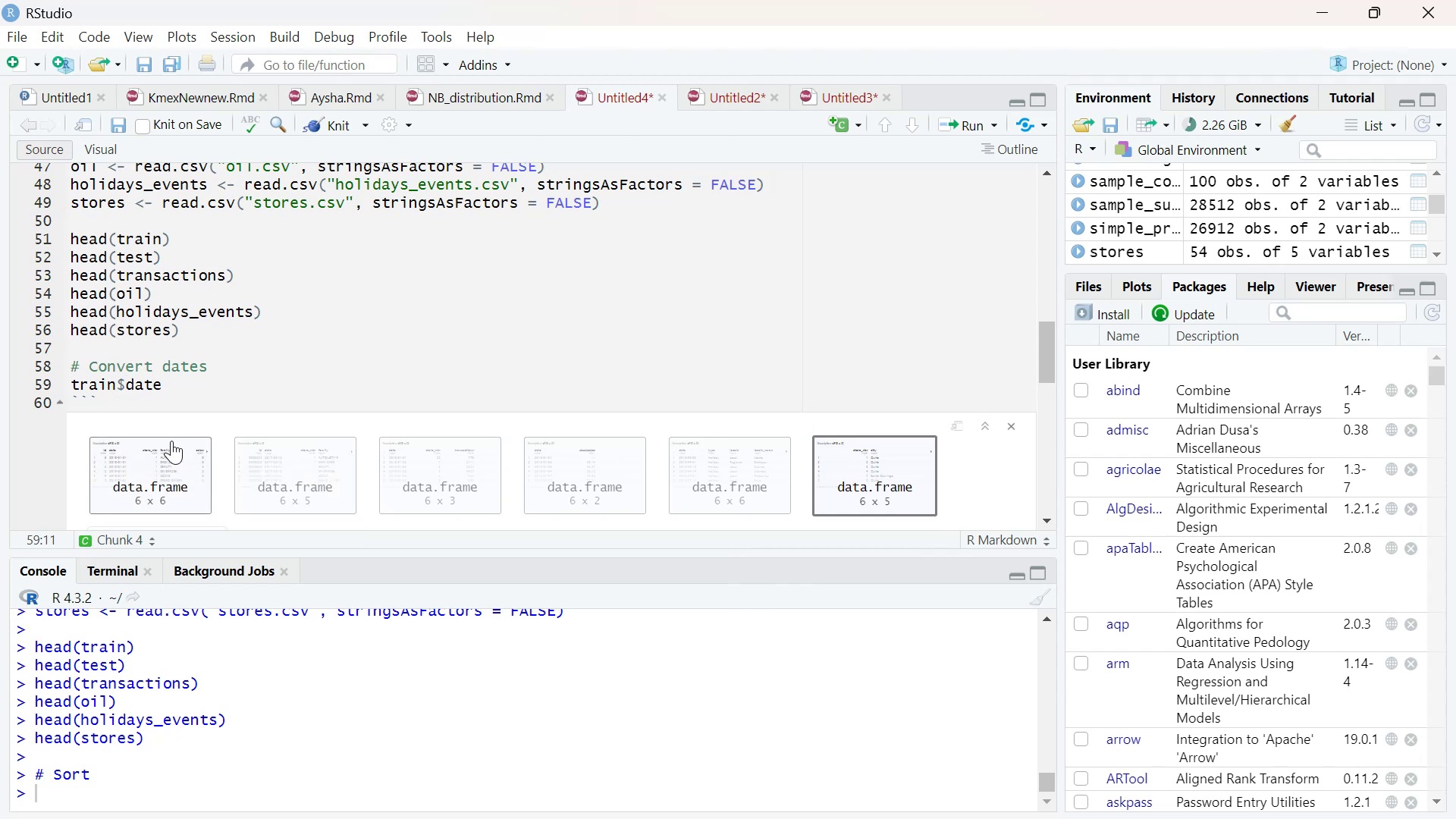 
type( <- as.)
 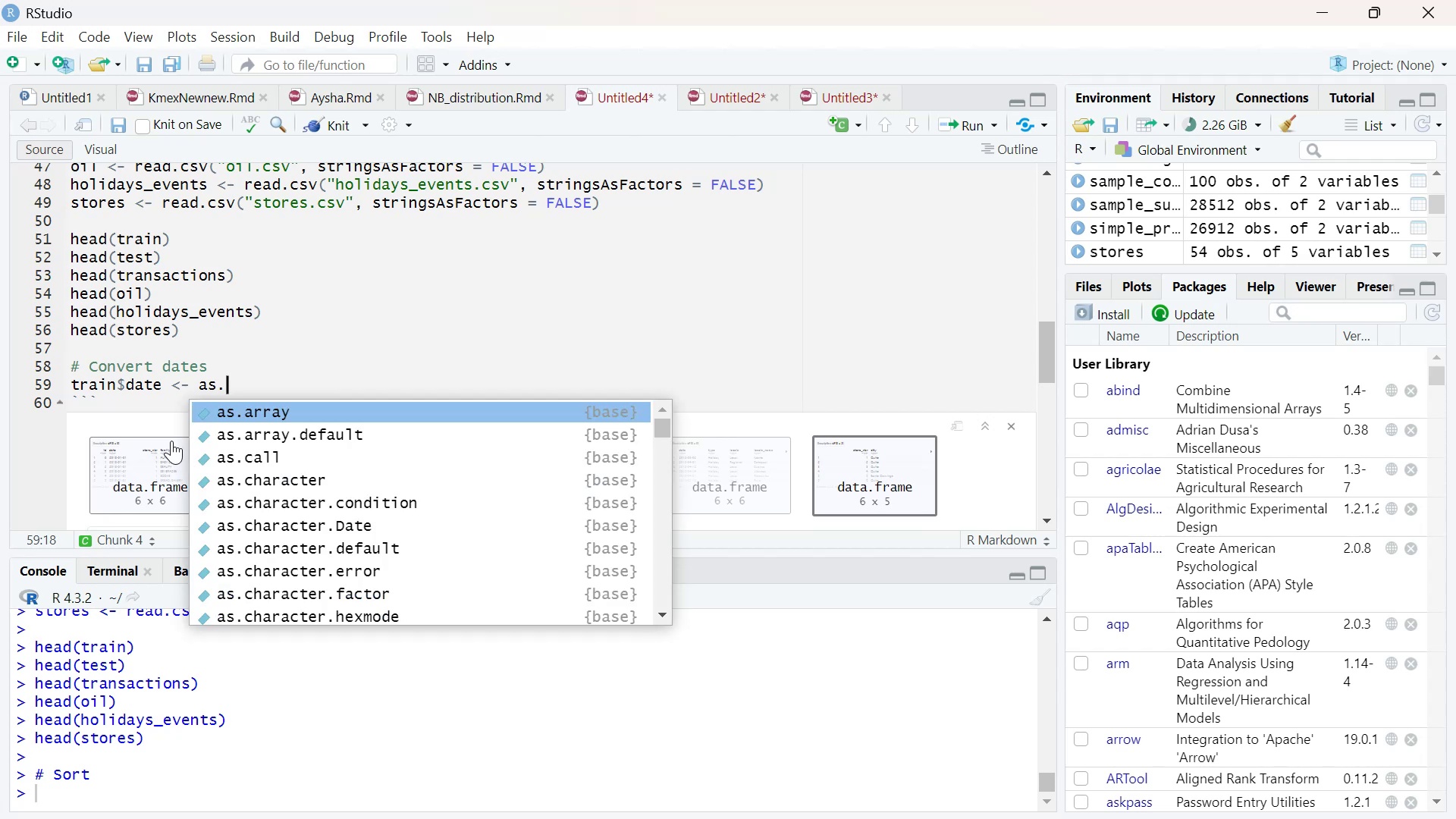 
type(d)
key(Backspace)
key(Backspace)
type(.Da)
 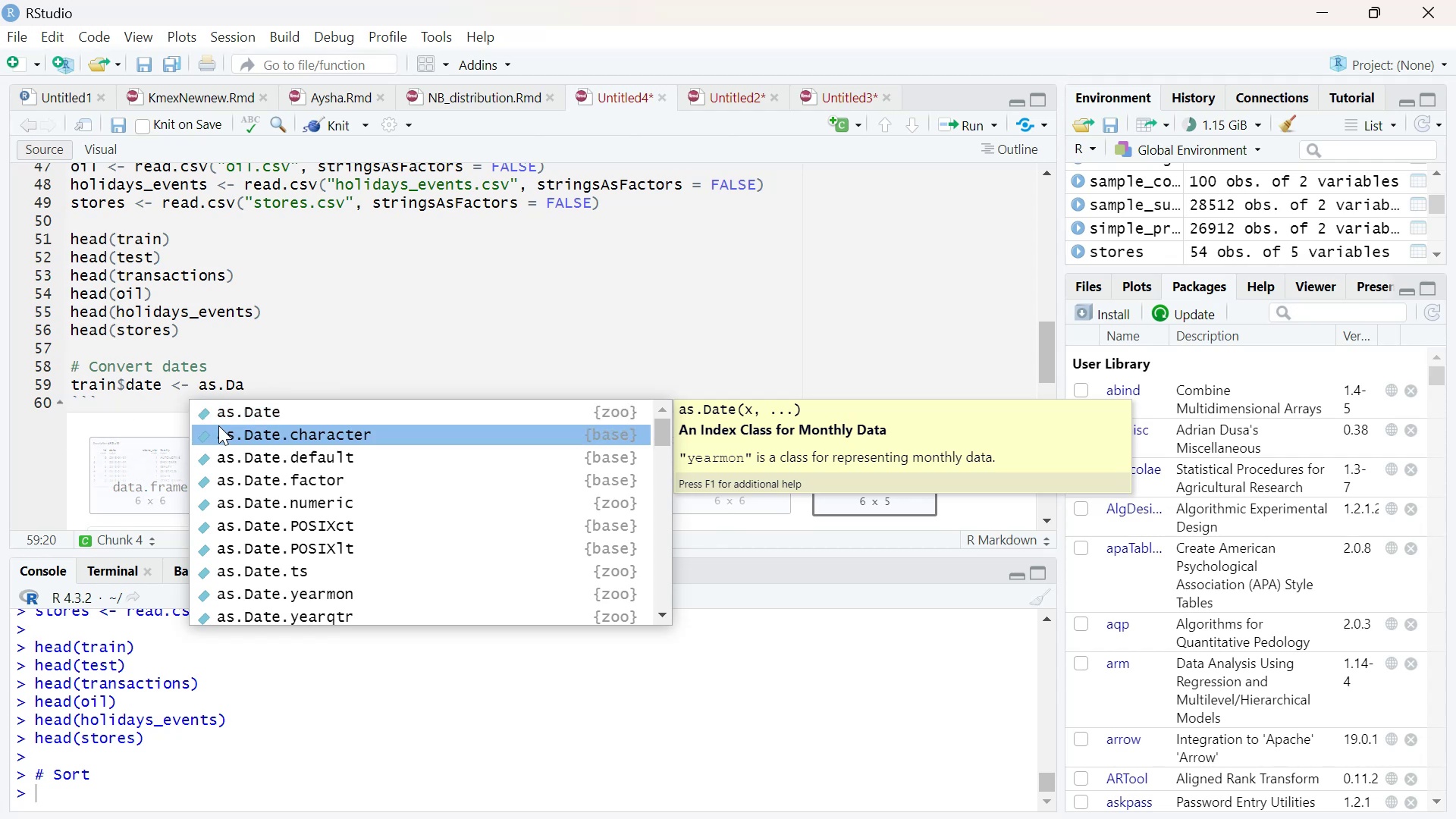 
left_click([252, 406])
 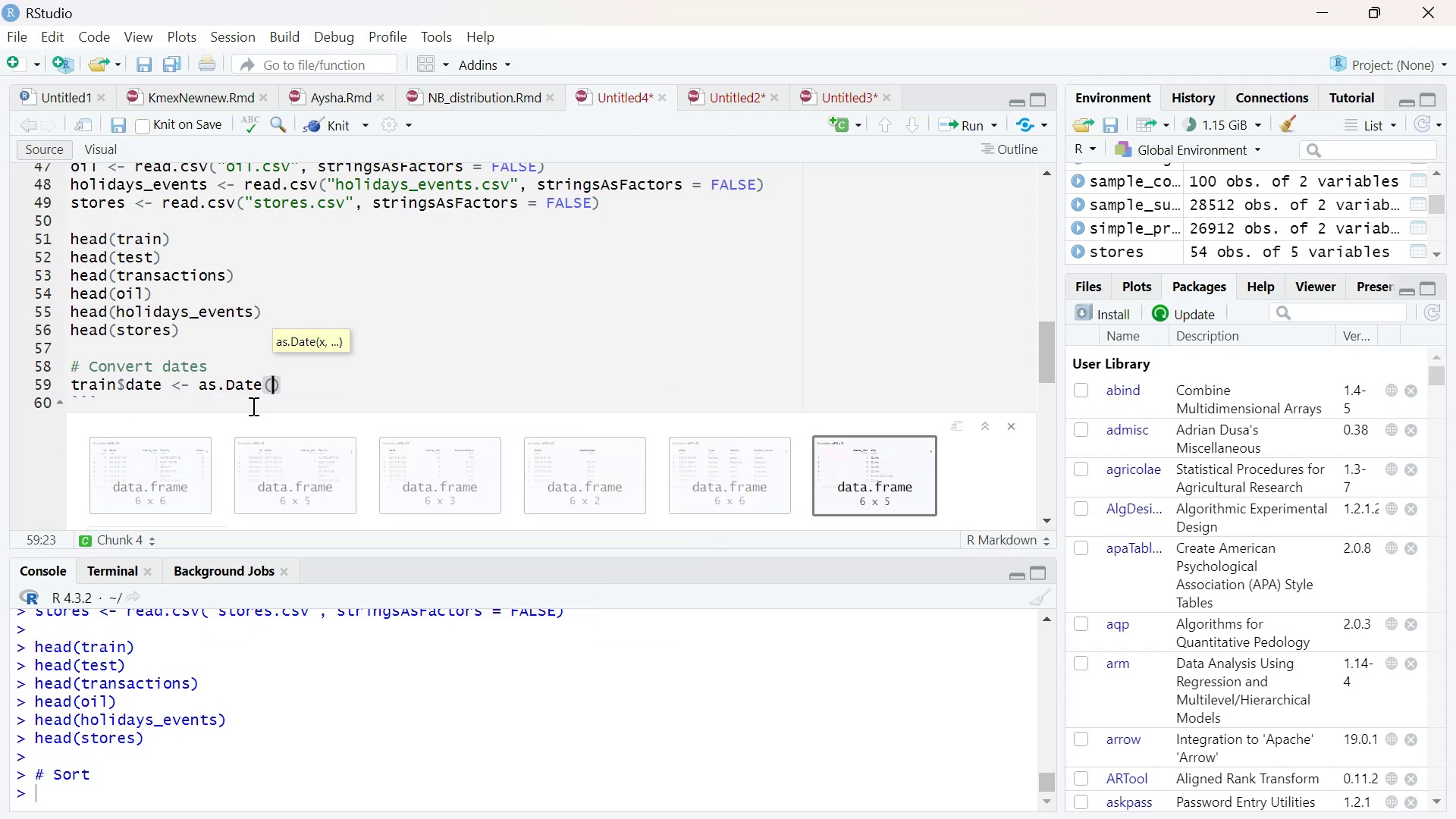 
type(train$)
 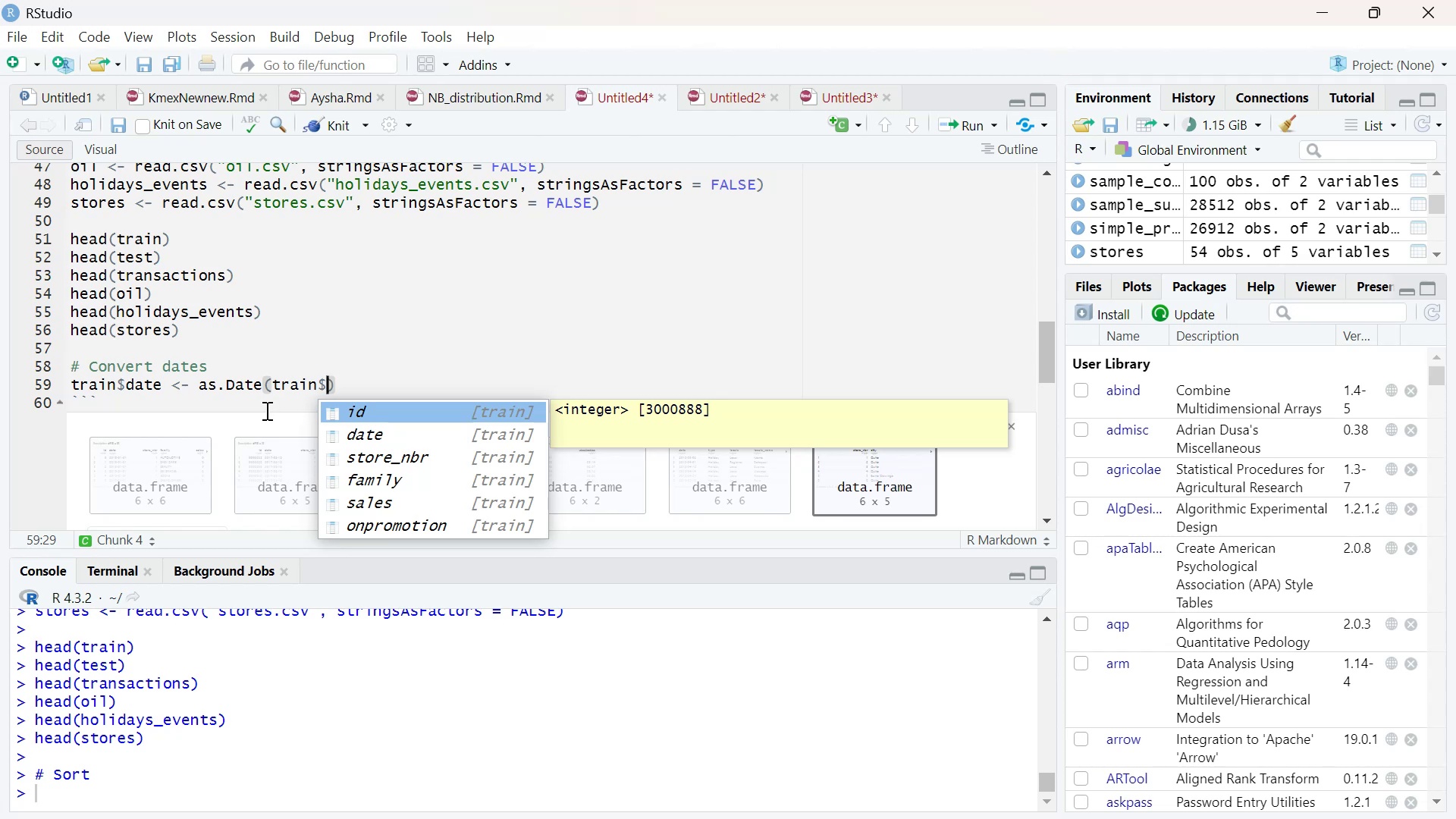 
left_click([378, 427])
 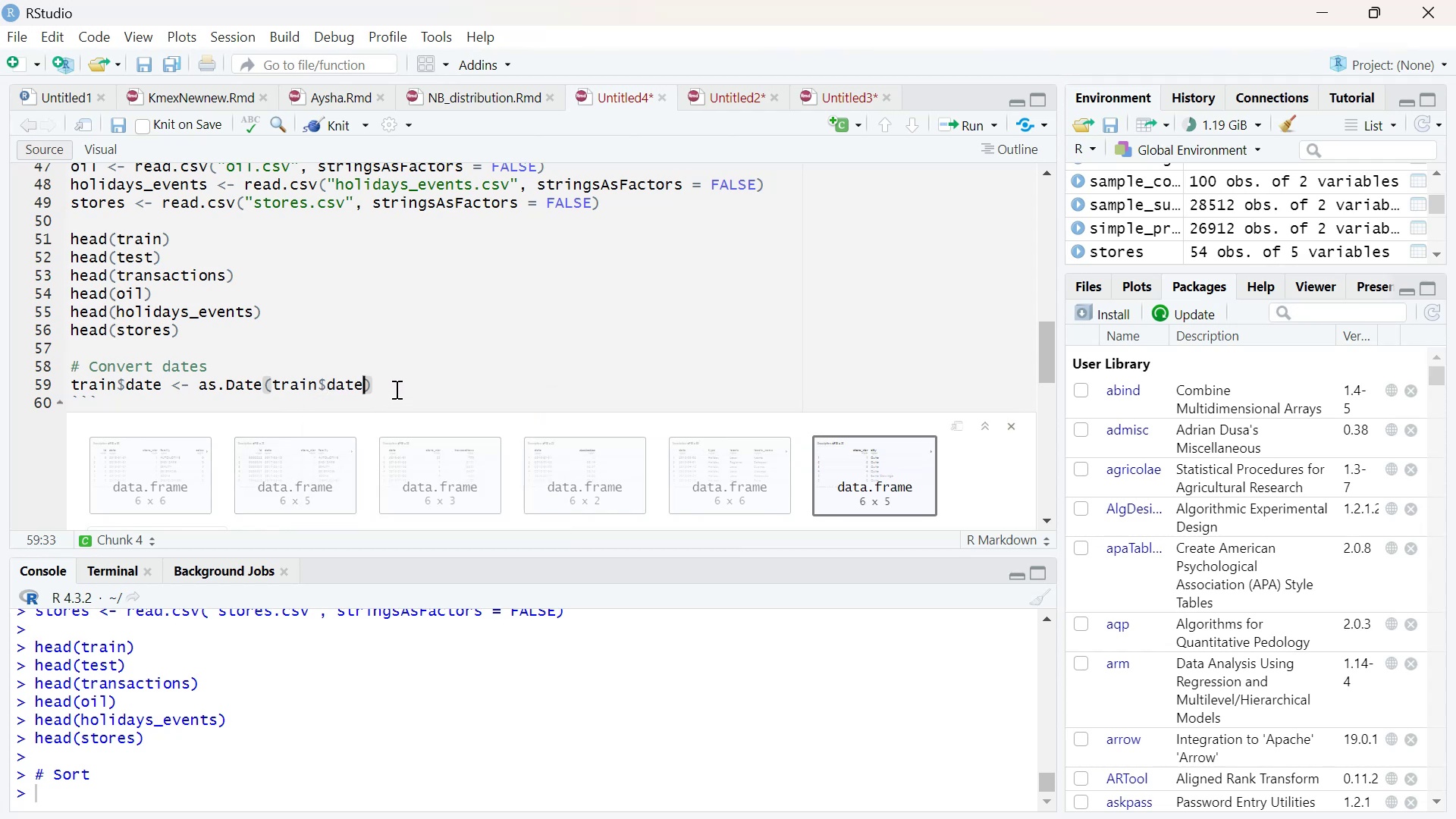 
left_click([395, 389])
 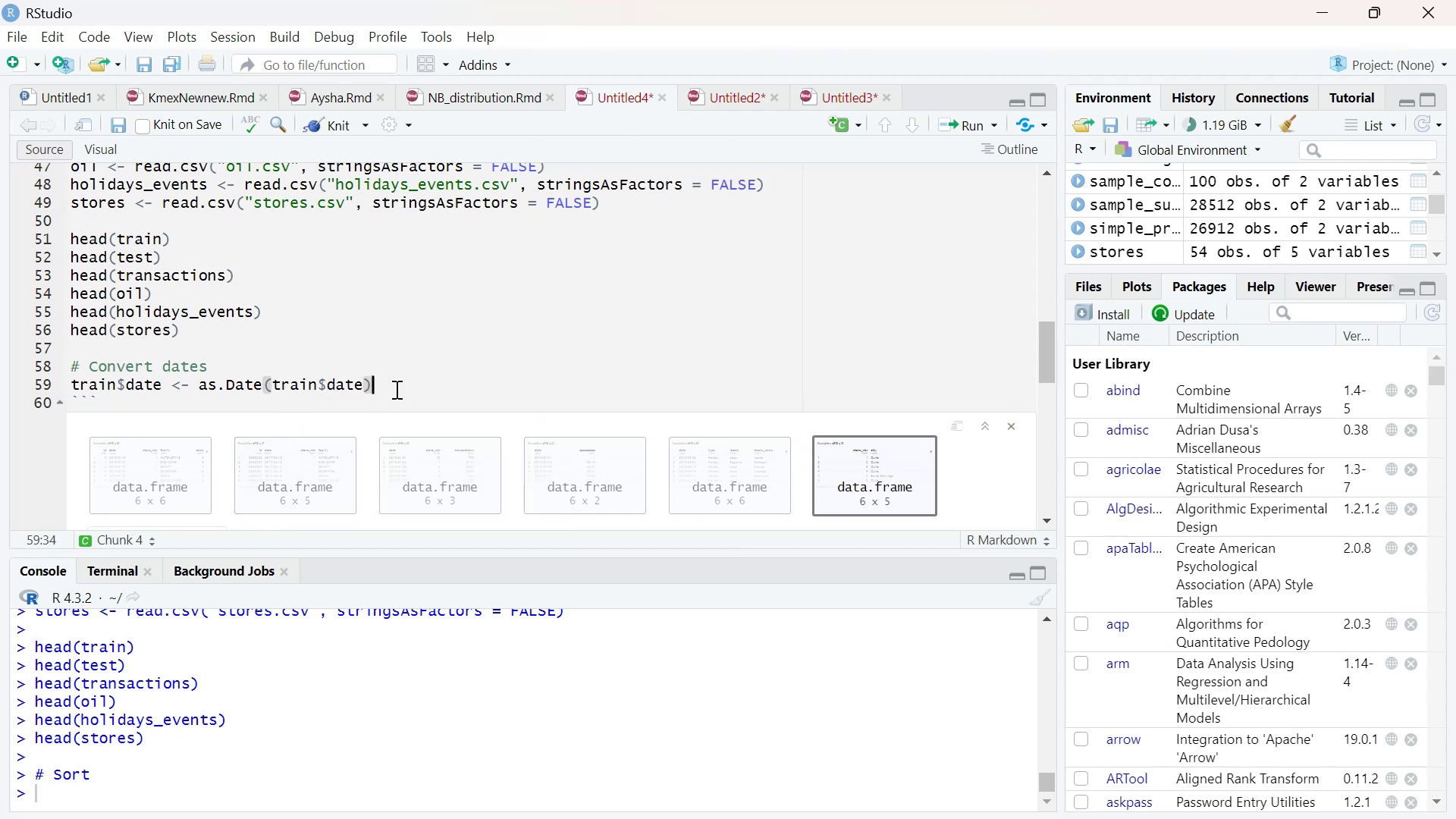 
key(Enter)
 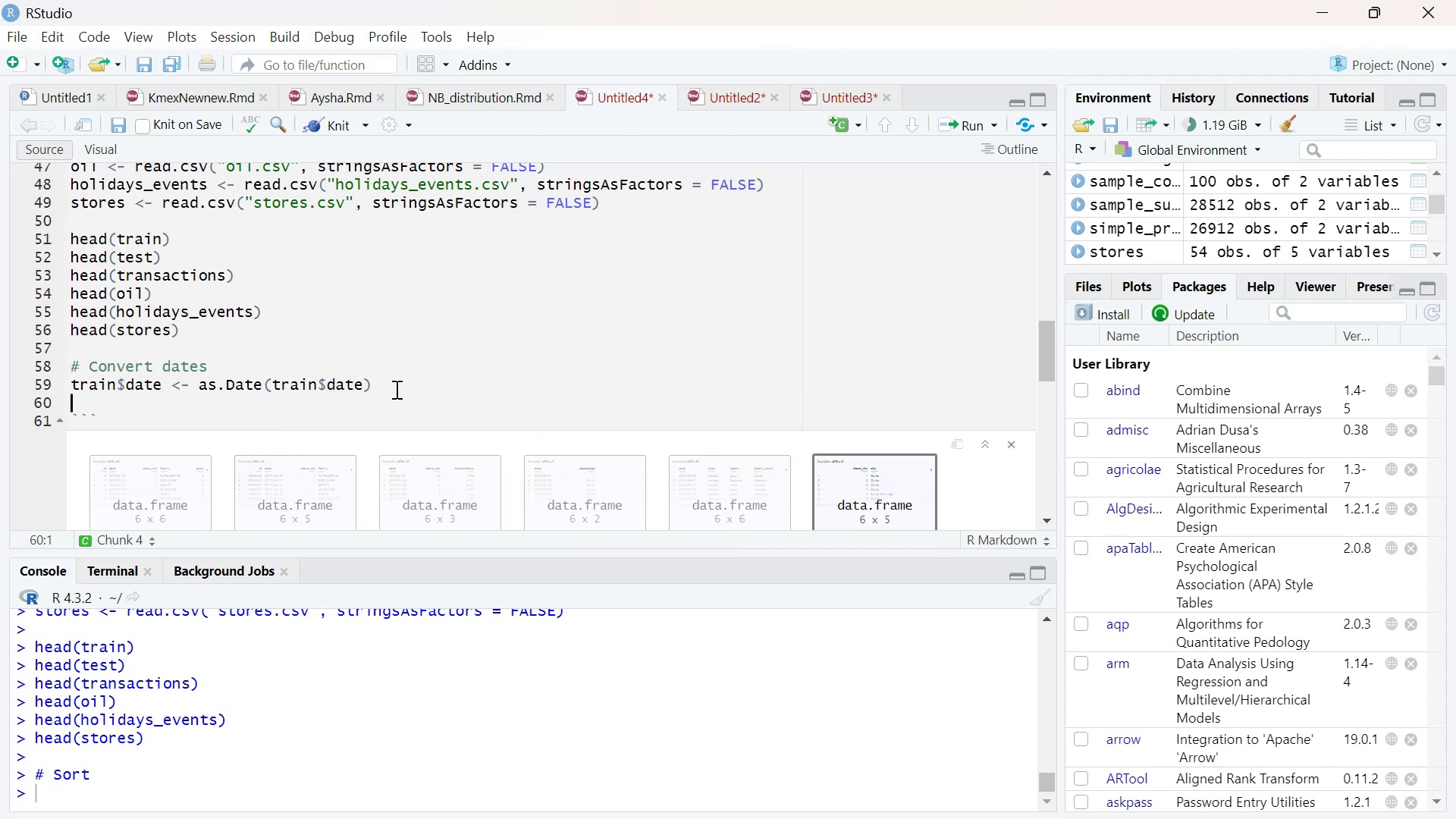 
type(test$)
 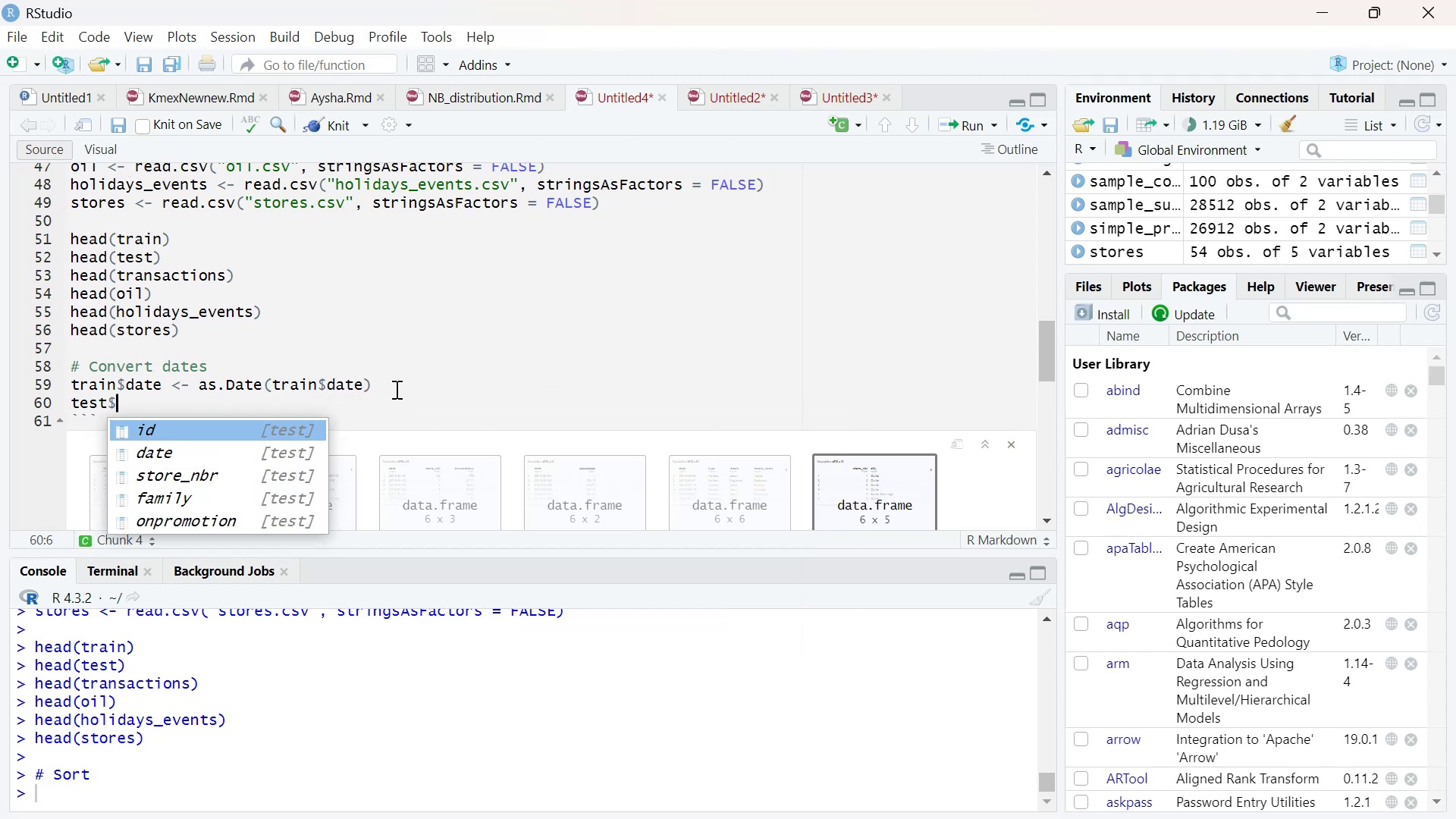 
left_click([215, 450])
 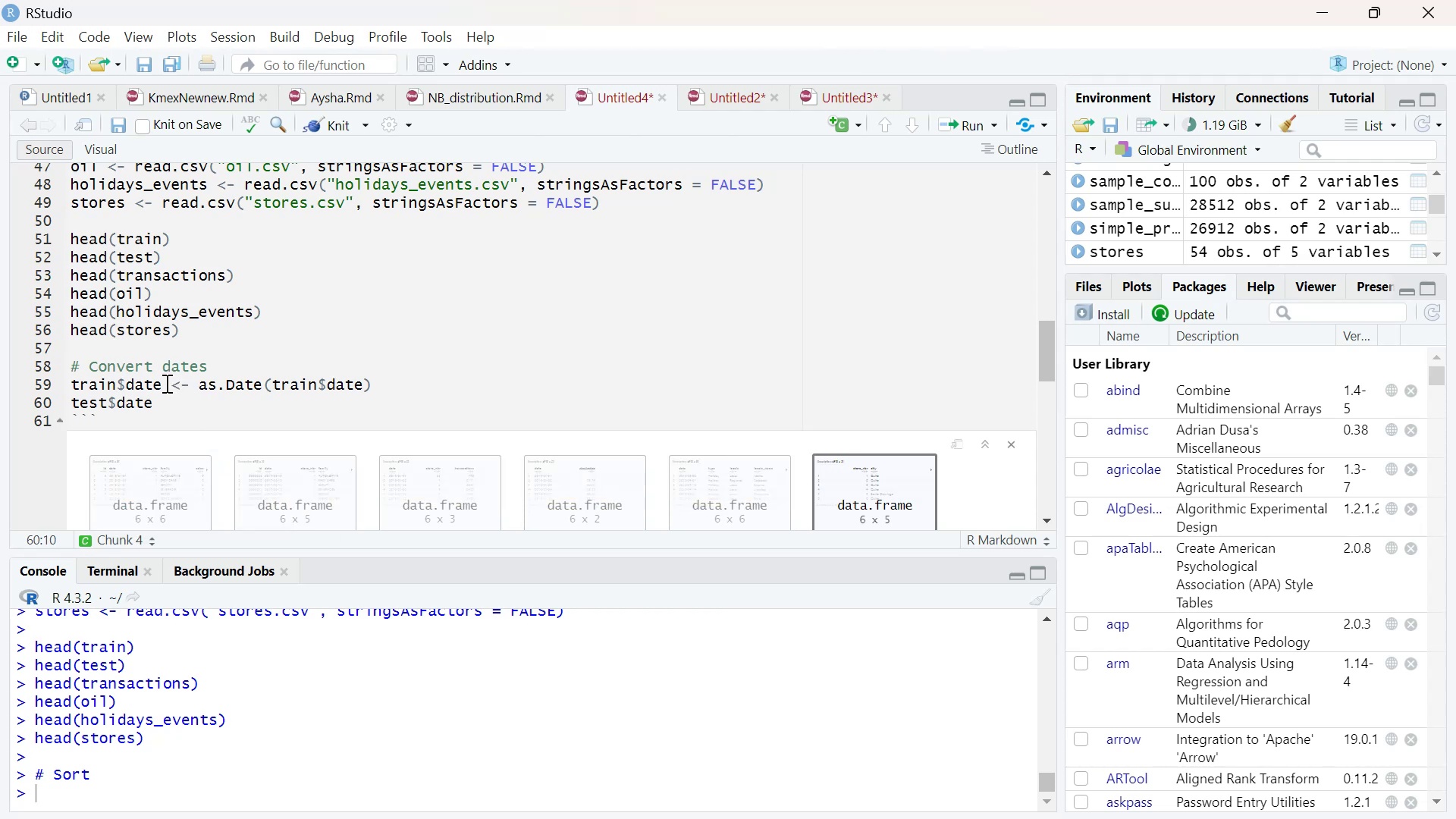 
left_click_drag(start_coordinate=[172, 383], to_coordinate=[378, 385])
 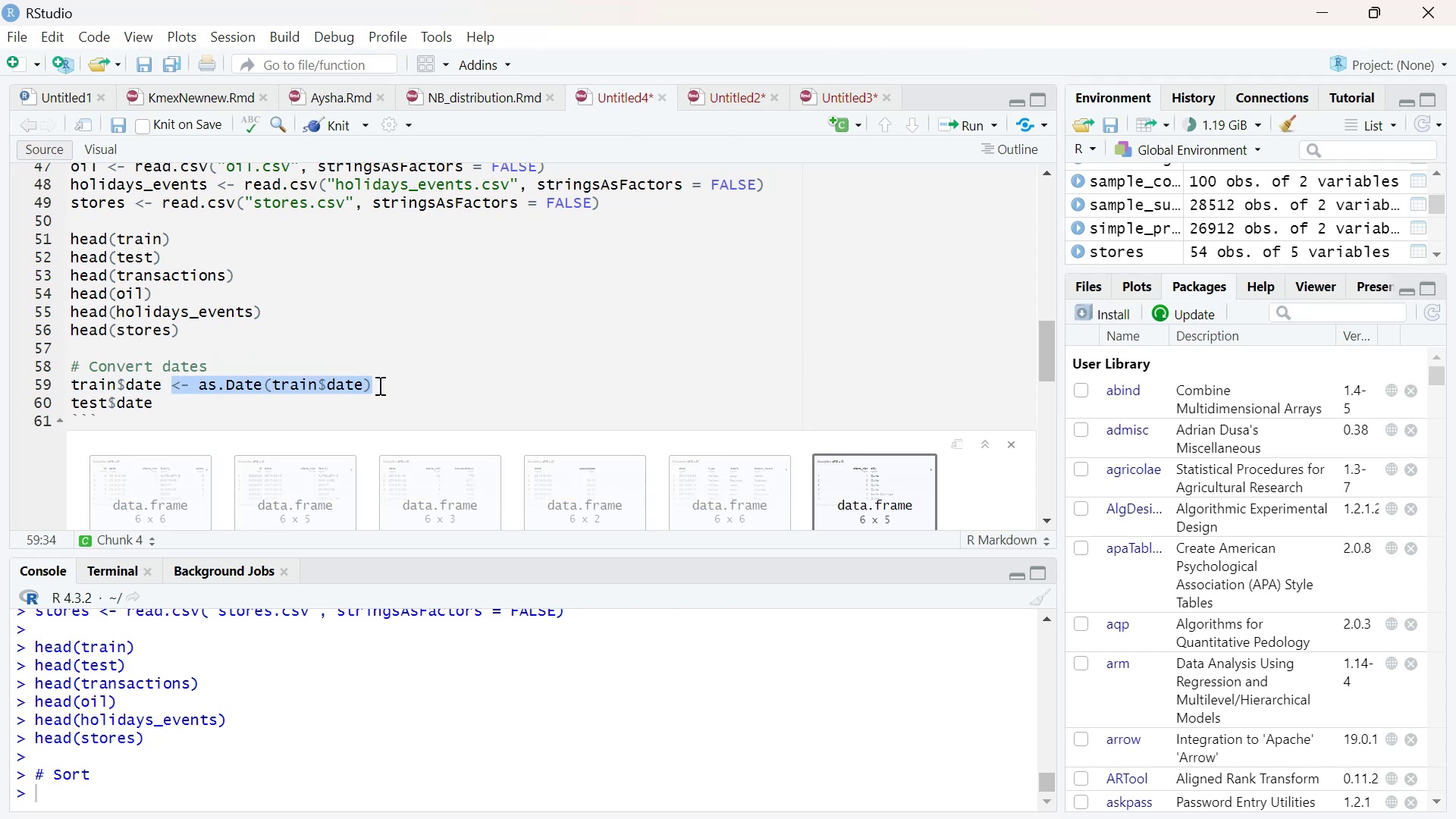 
key(Control+C)
 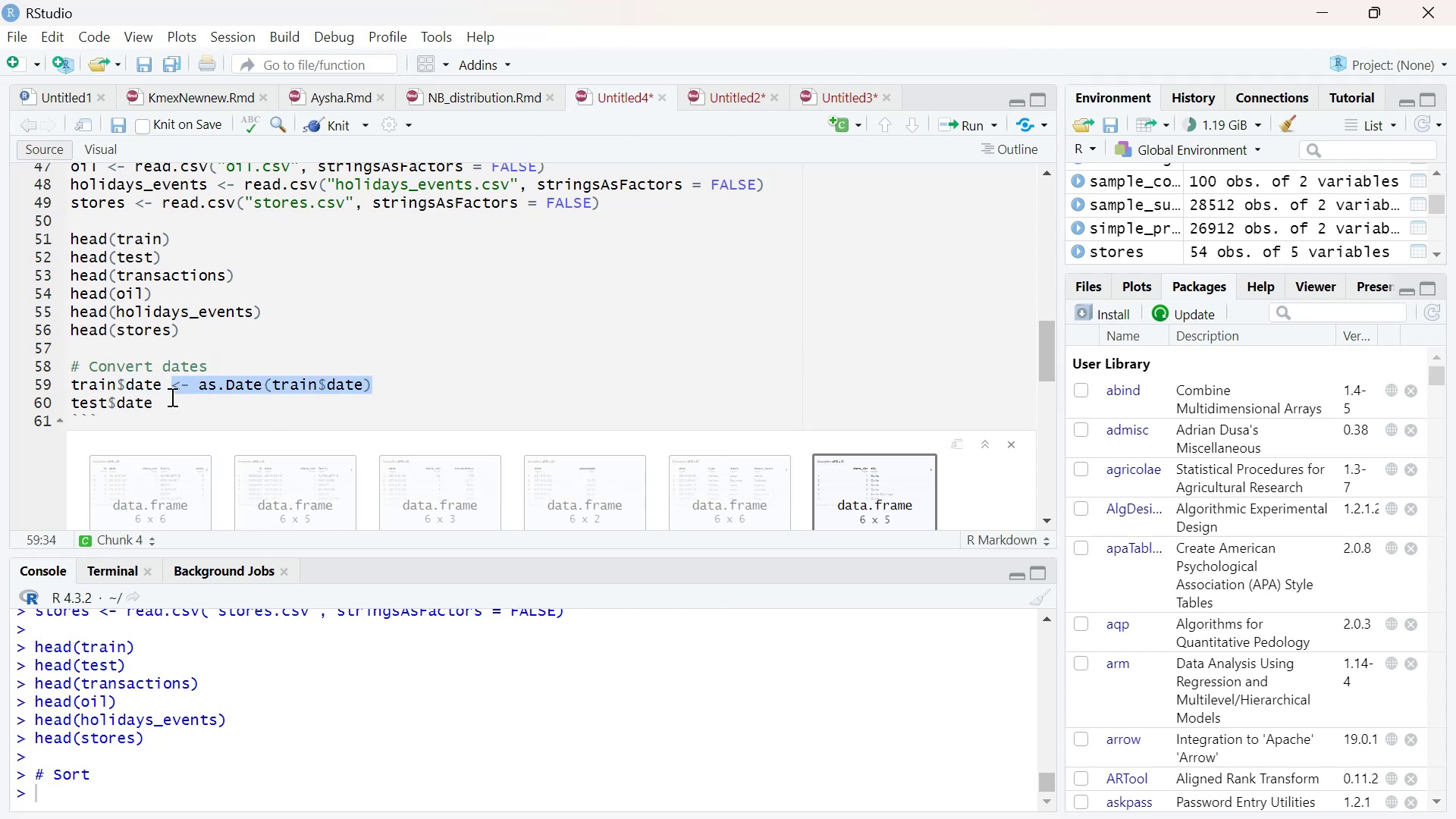 
left_click([169, 397])
 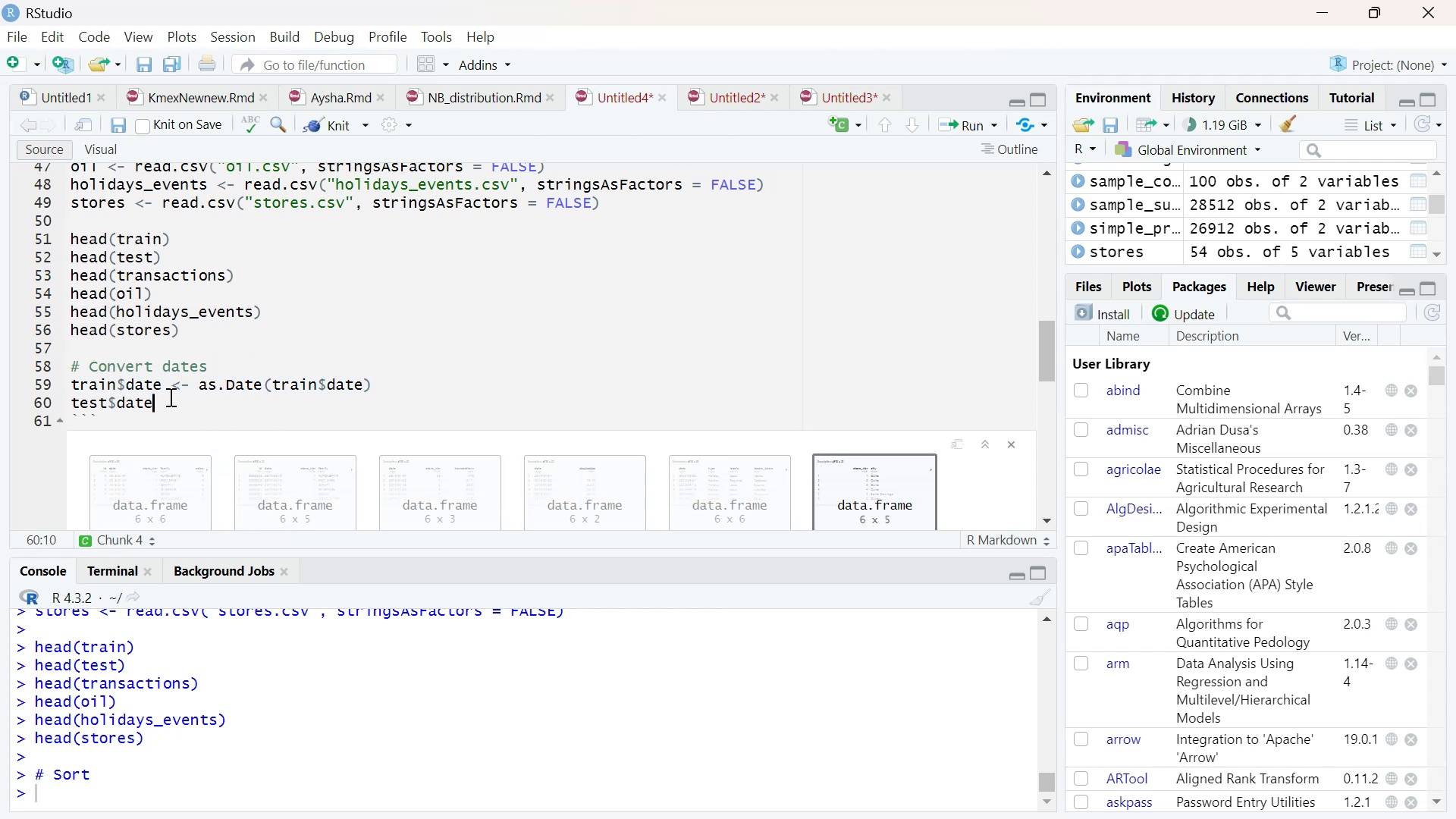 
key(Space)
 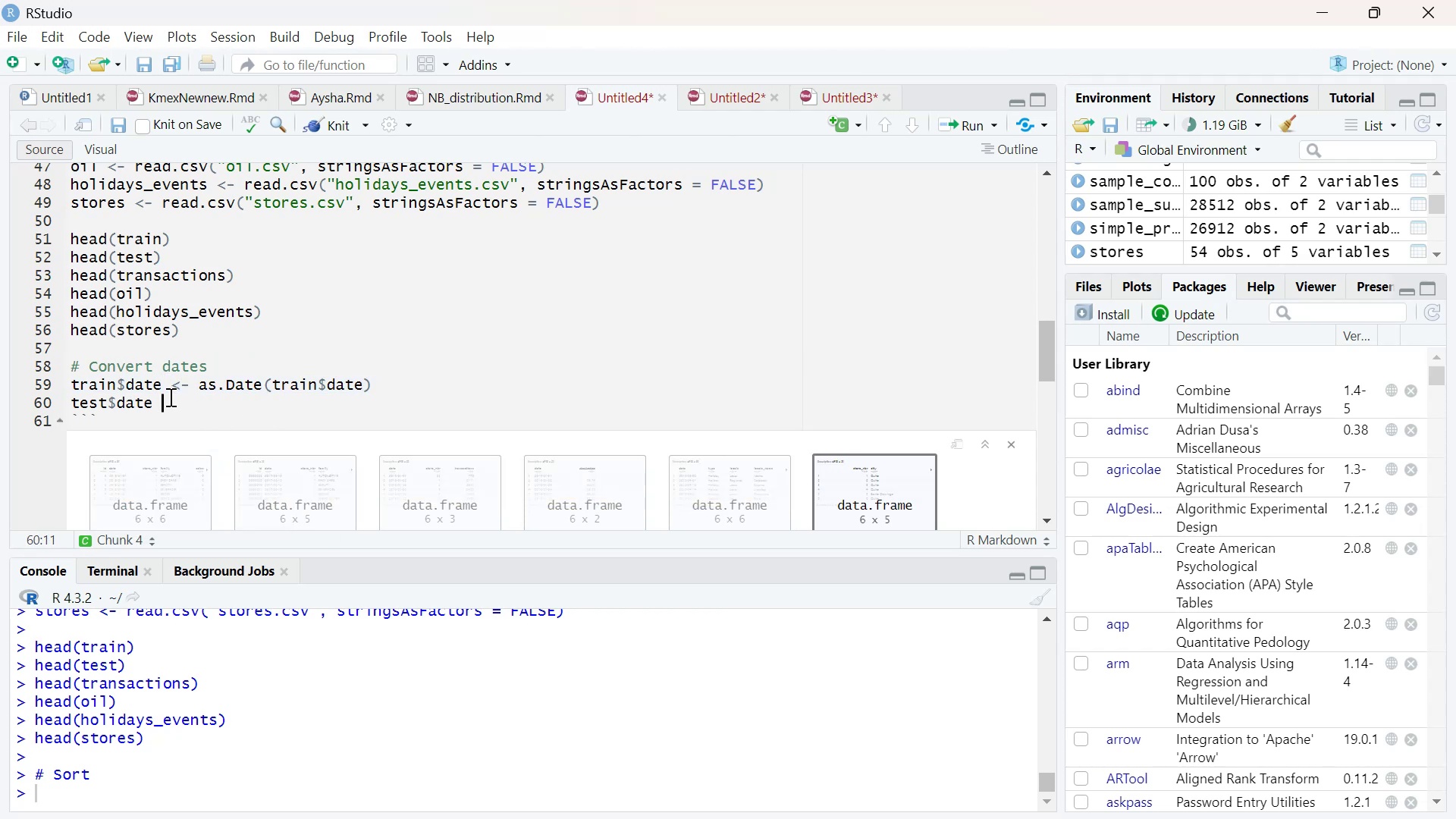 
key(Control+V)
 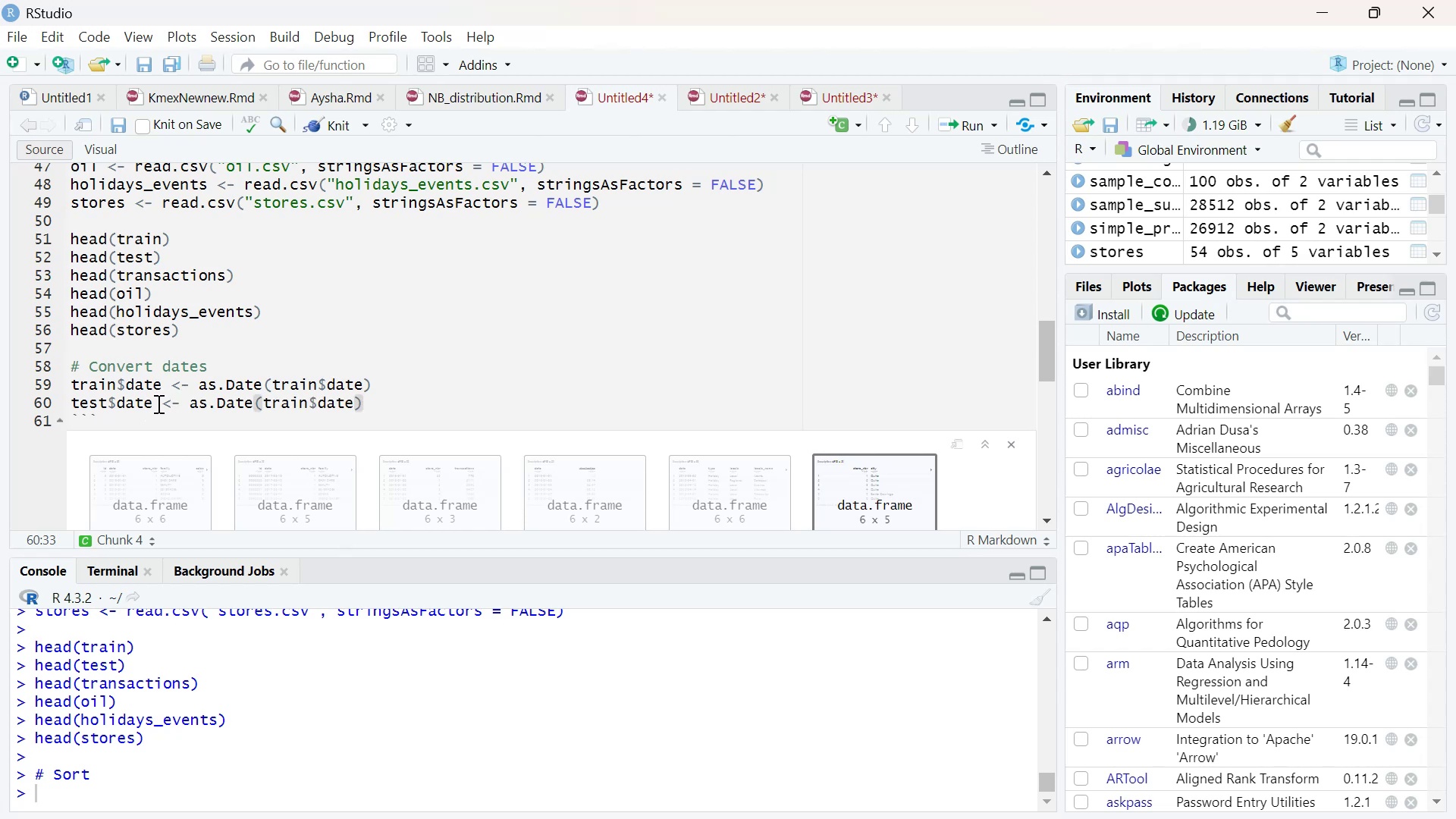 
left_click_drag(start_coordinate=[154, 400], to_coordinate=[67, 400])
 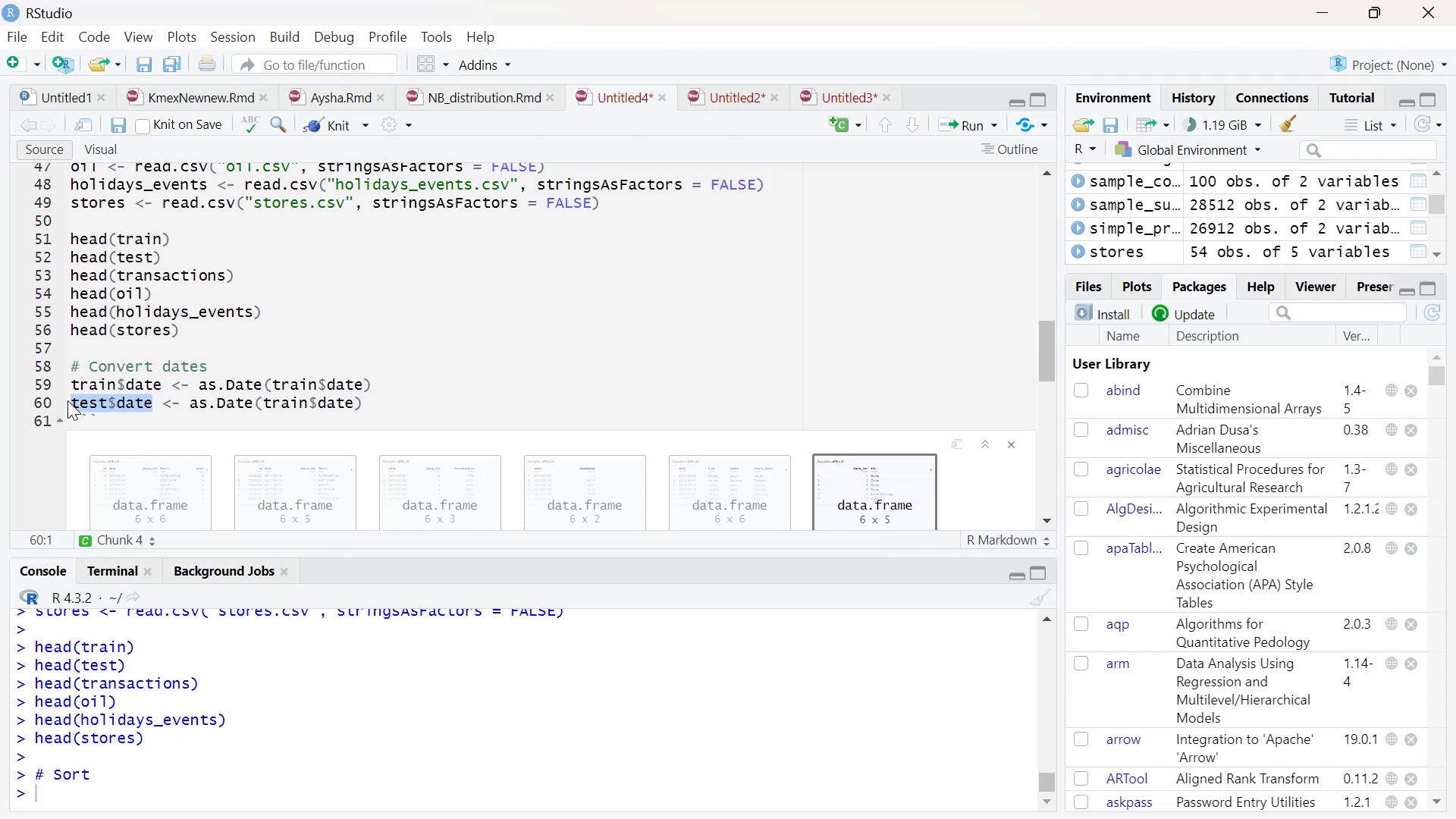 
key(Control+C)
 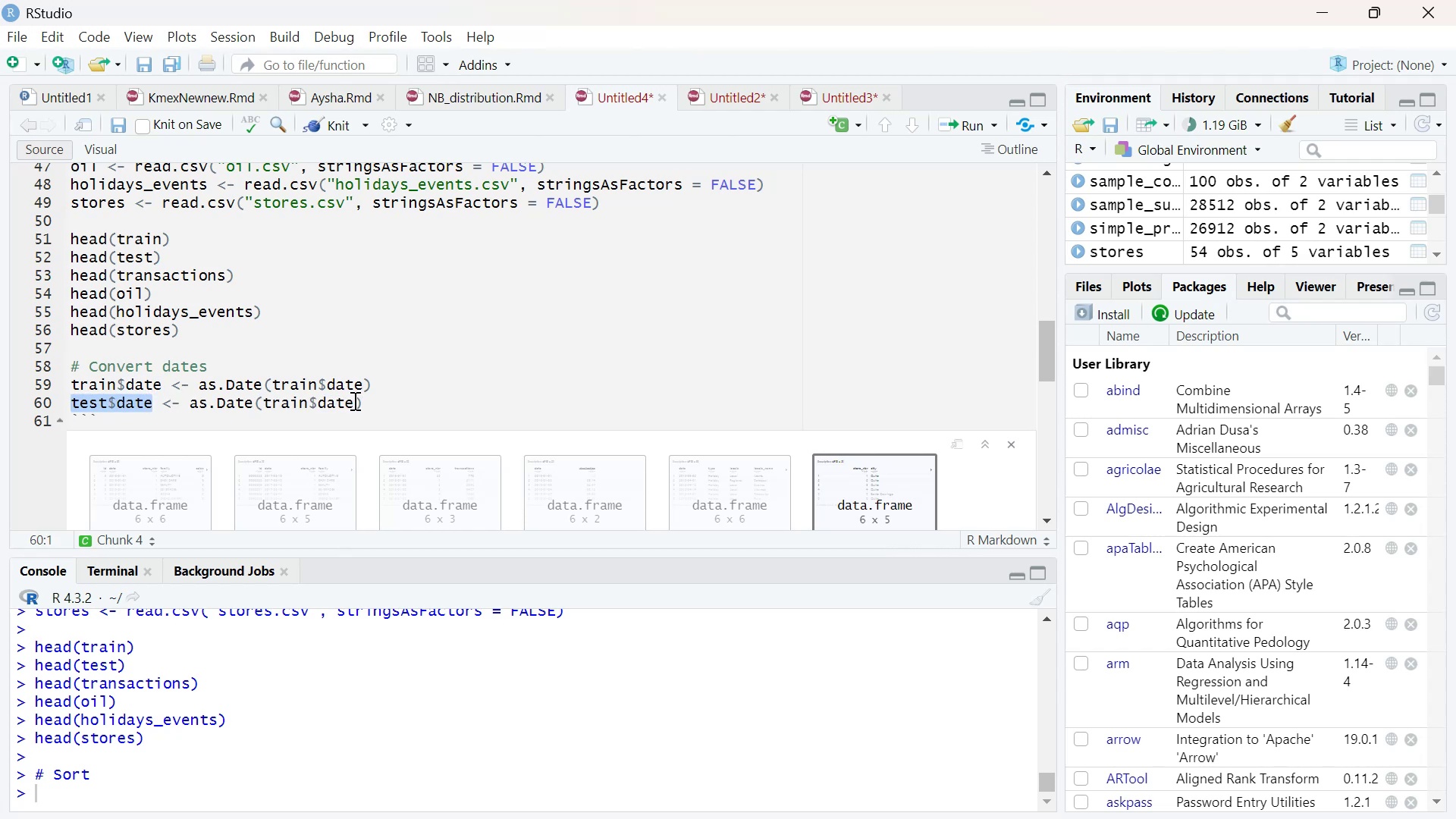 
left_click([358, 402])
 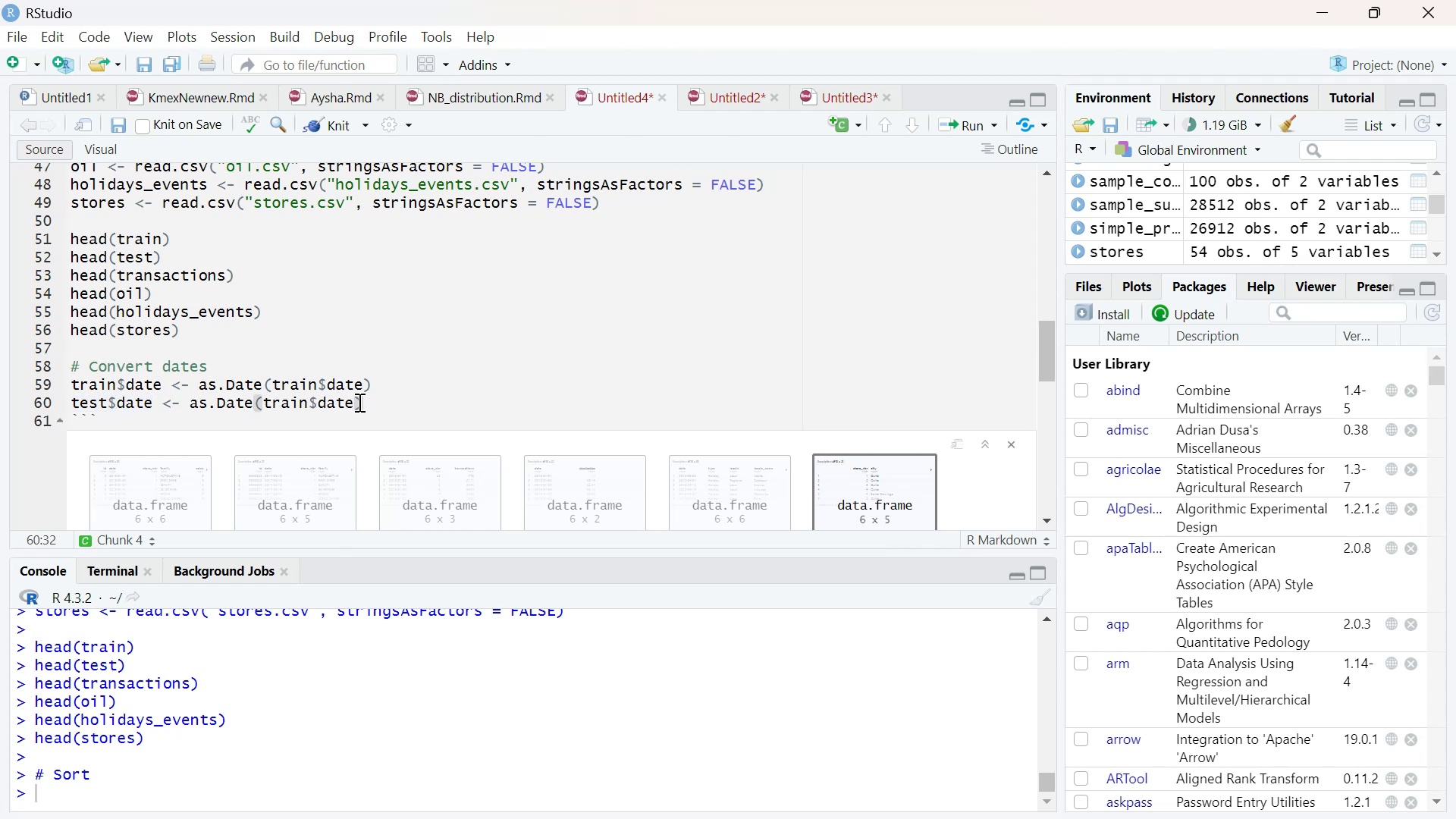 
key(Shift+ArrowLeft)
 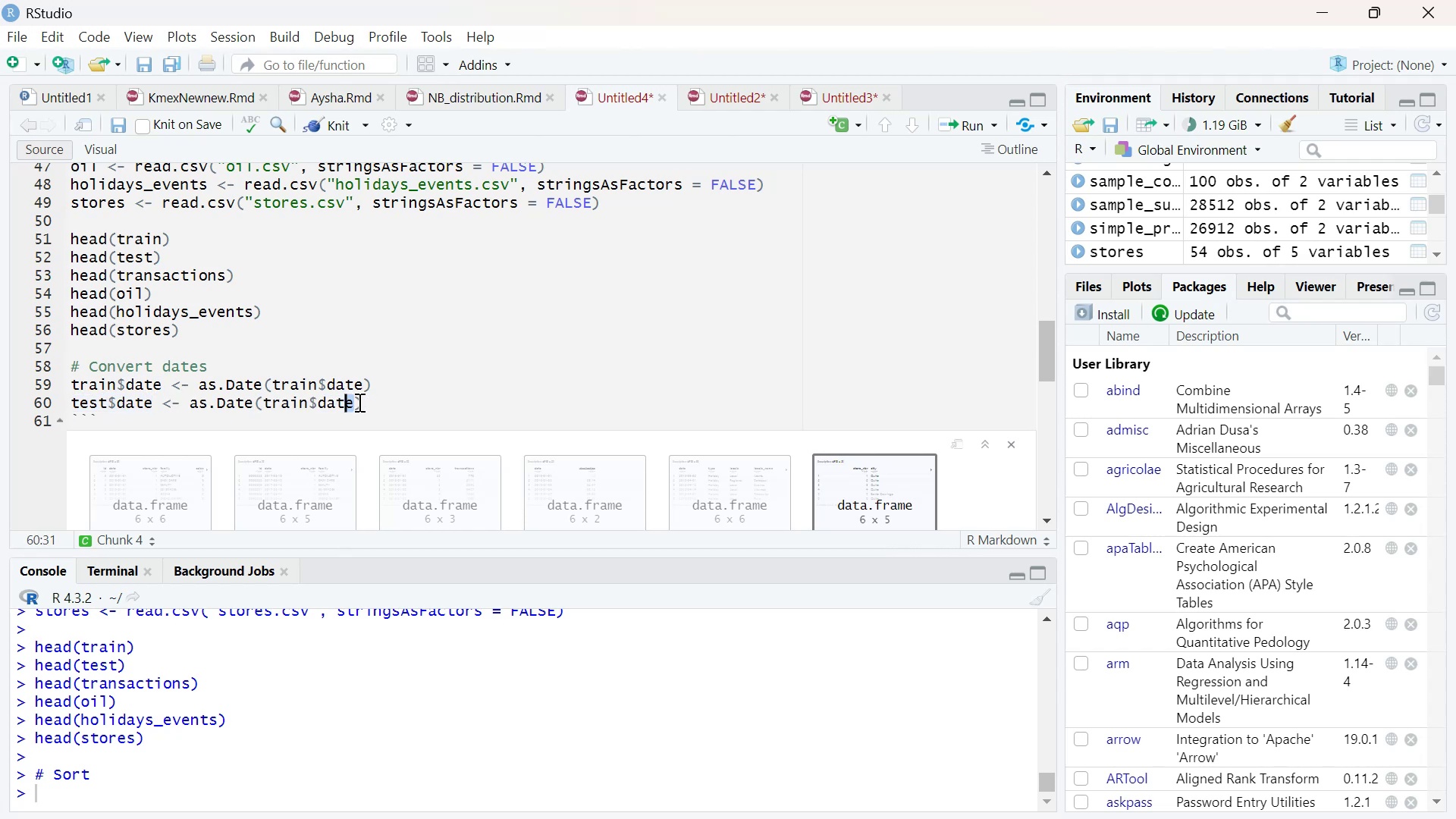 
key(Shift+ArrowLeft)
 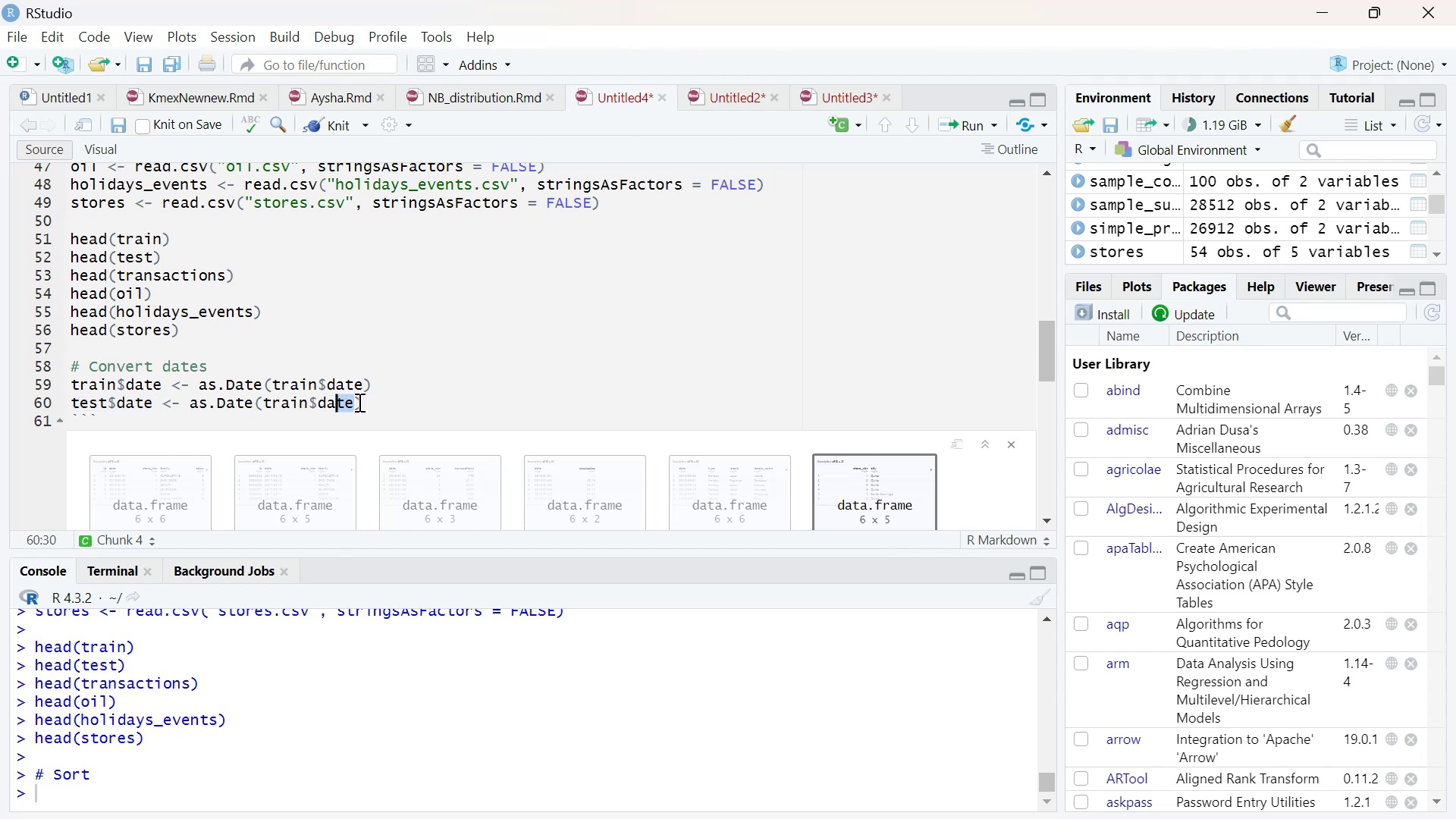 
key(Shift+ArrowLeft)
 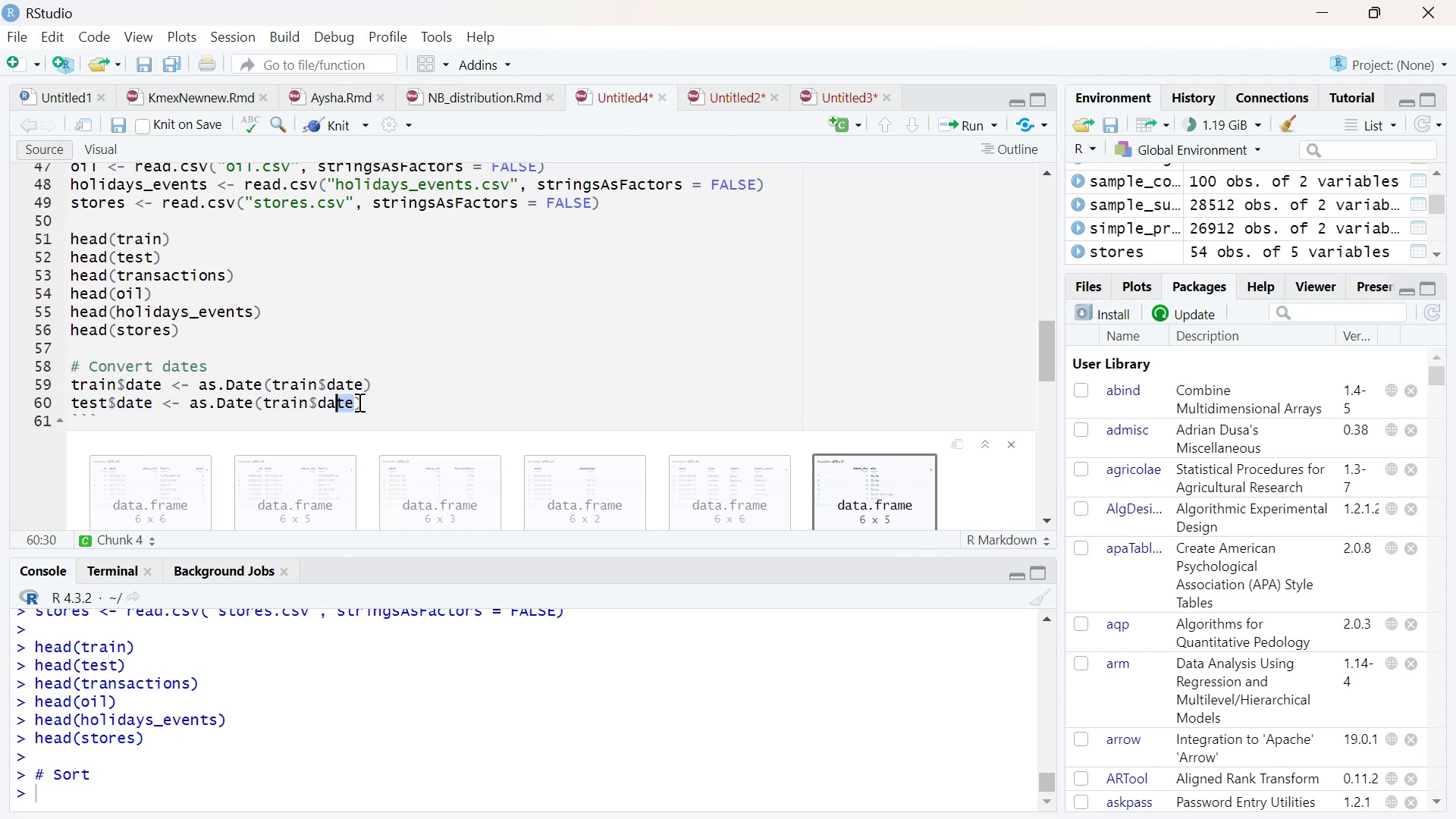 
key(Shift+ArrowLeft)
 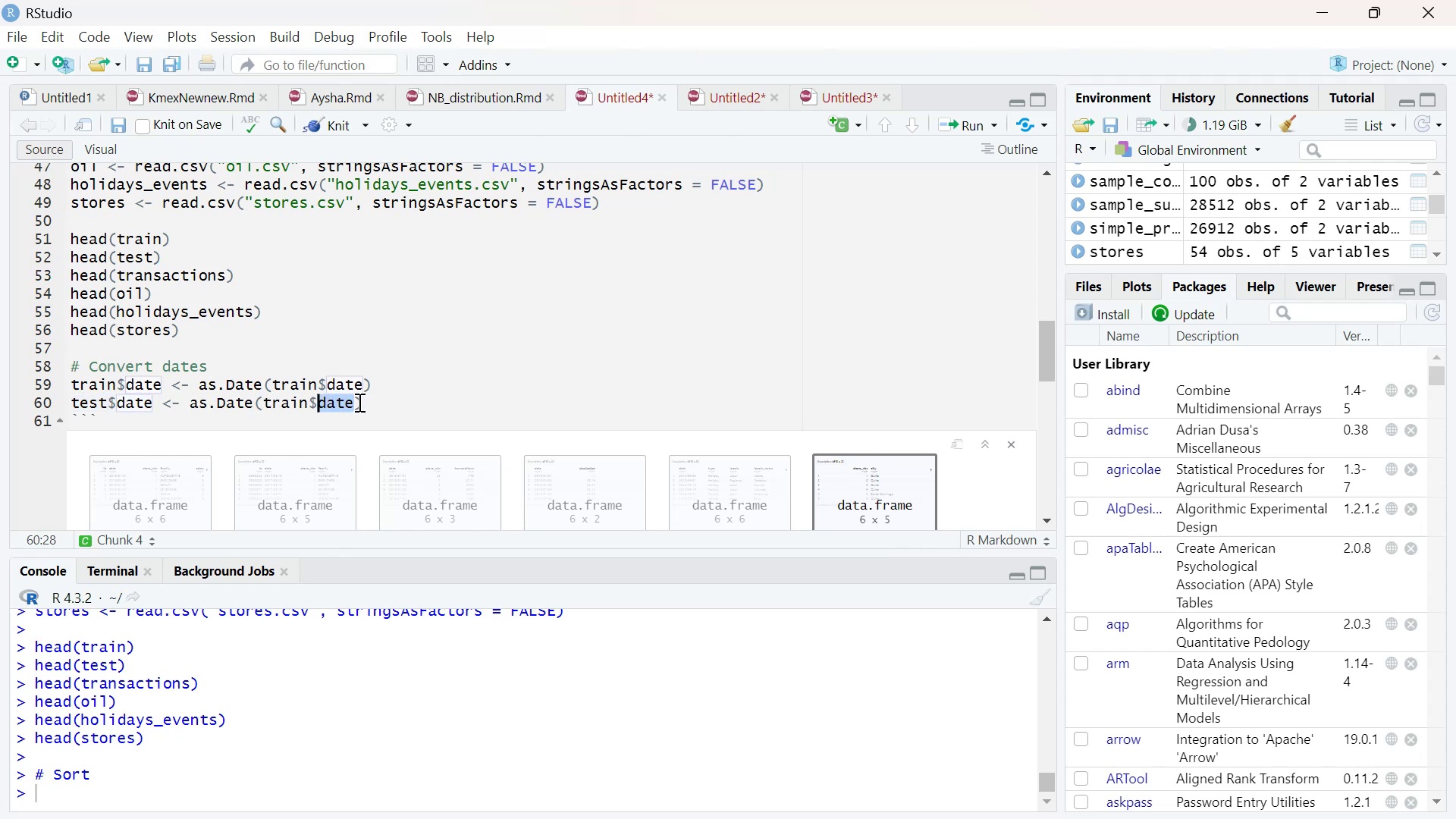 
key(Shift+ArrowLeft)
 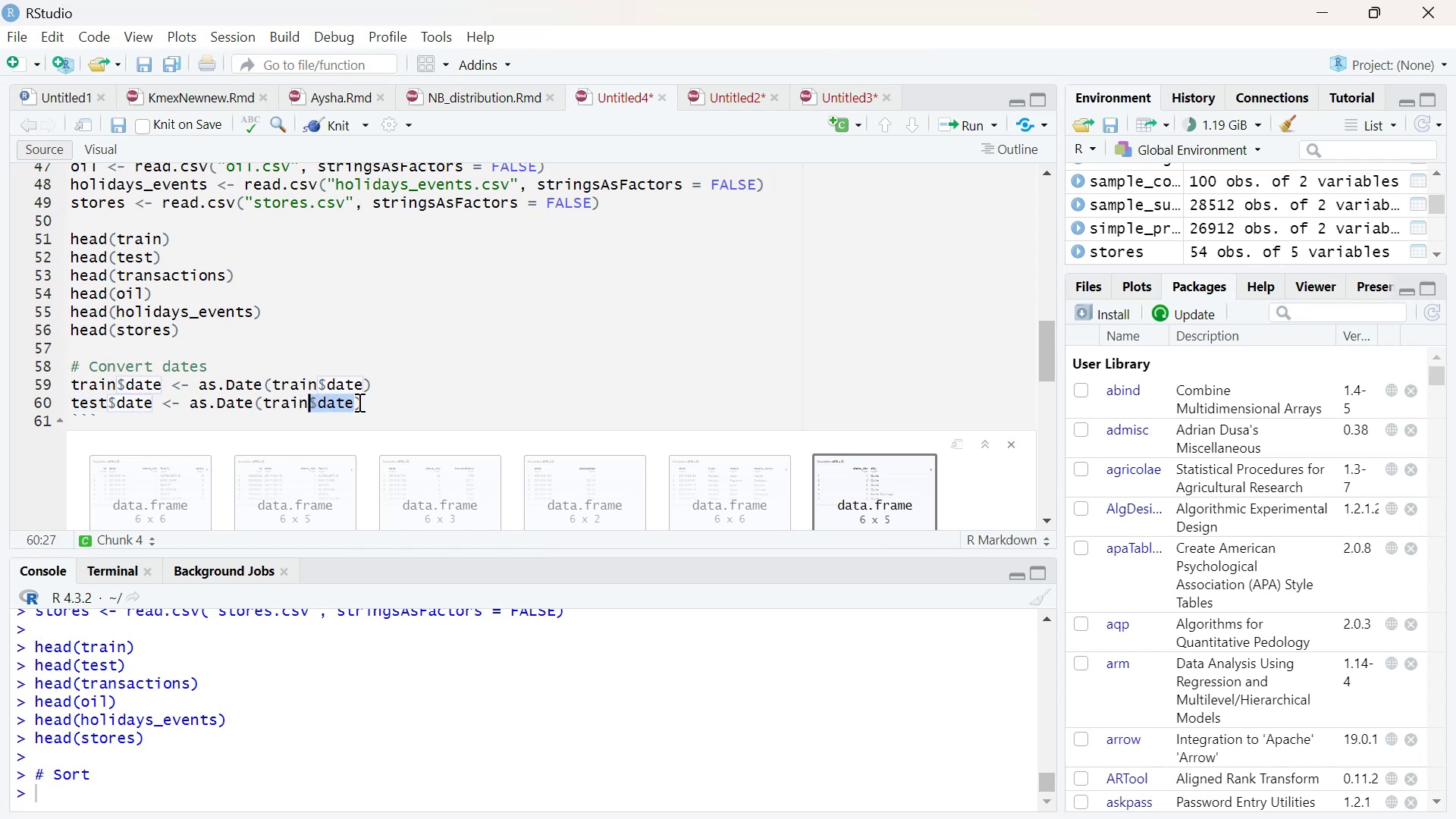 
key(Shift+ArrowLeft)
 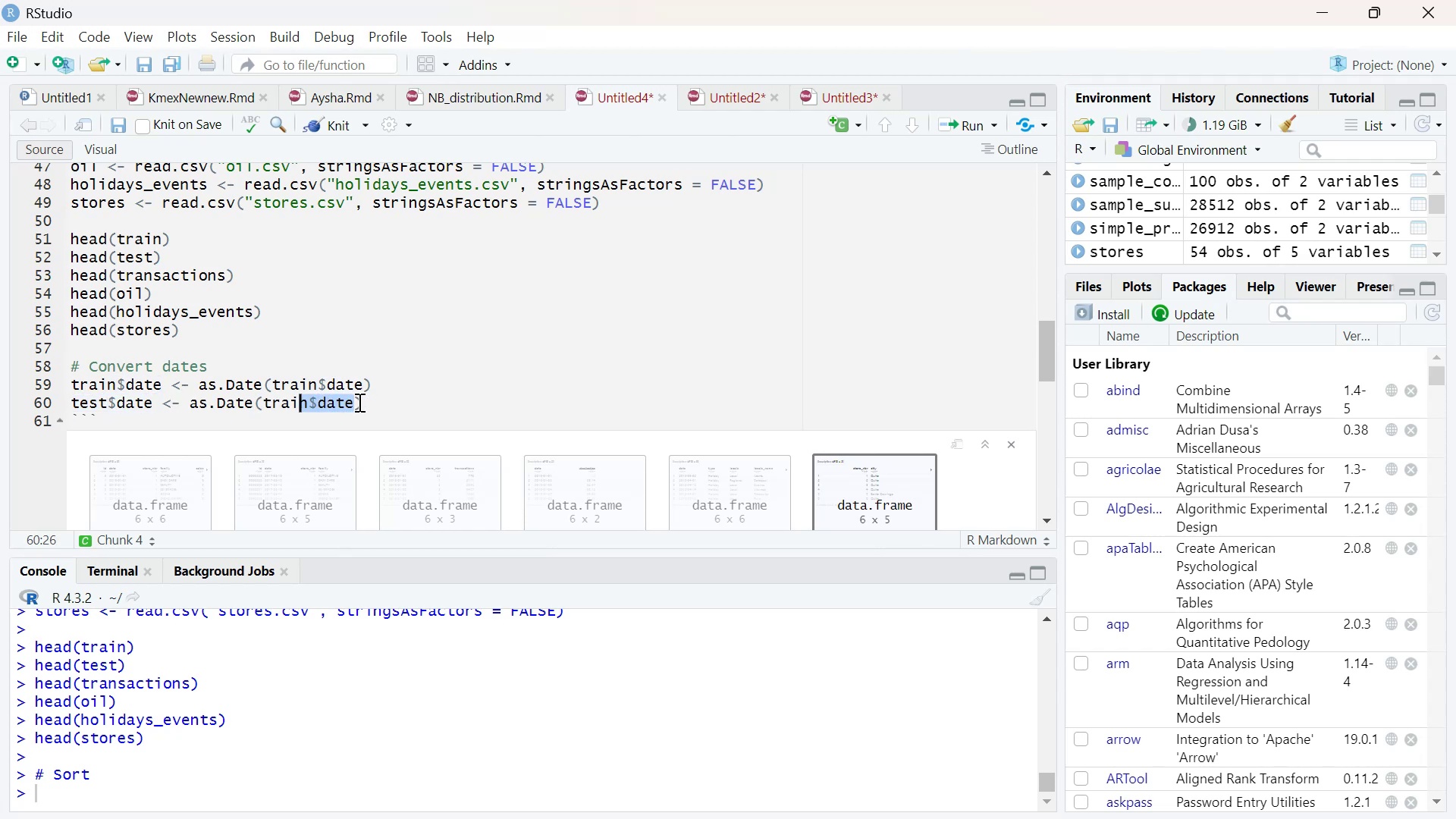 
key(Shift+ArrowLeft)
 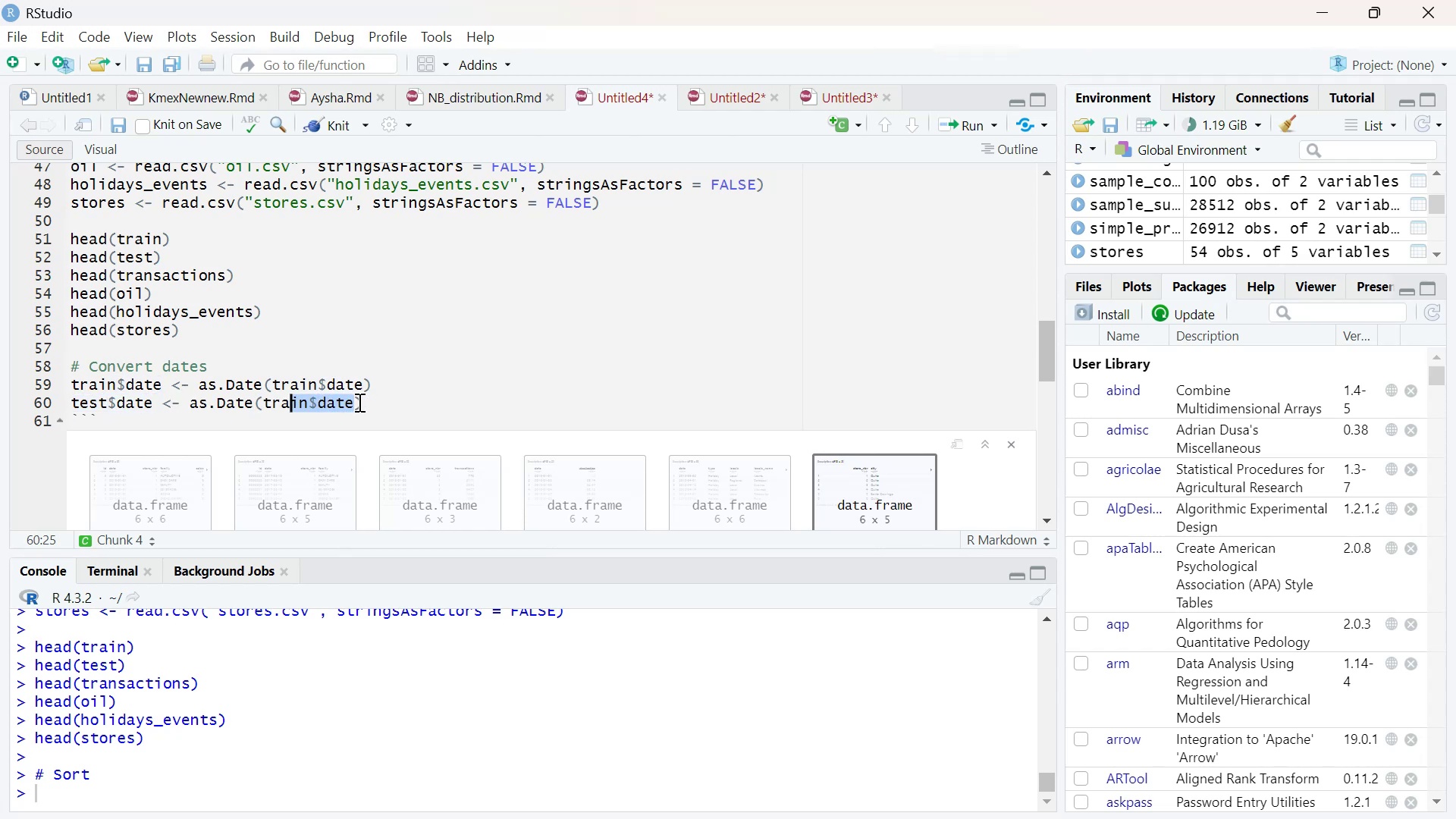 
key(Shift+ArrowLeft)
 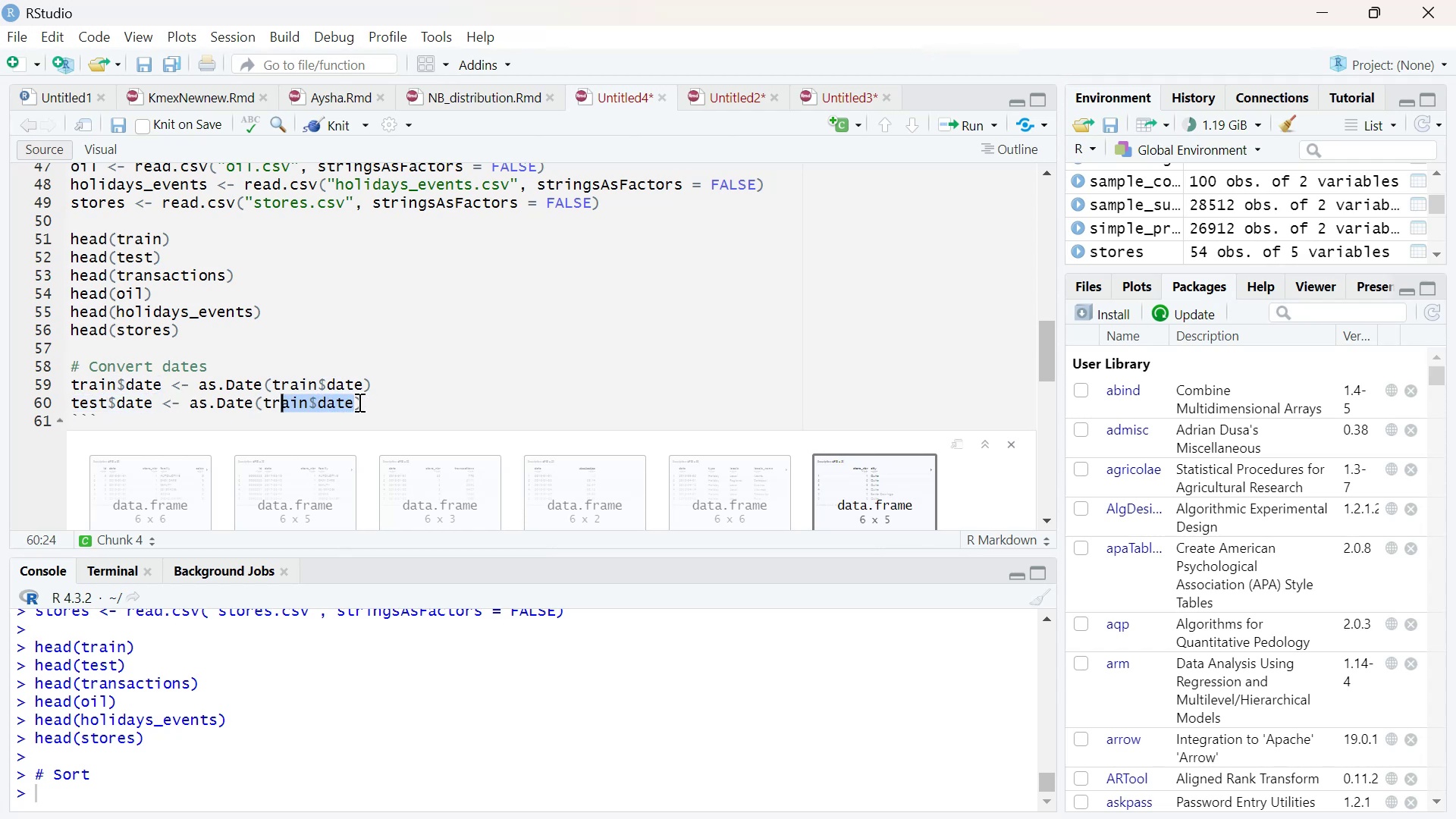 
key(Shift+ArrowLeft)
 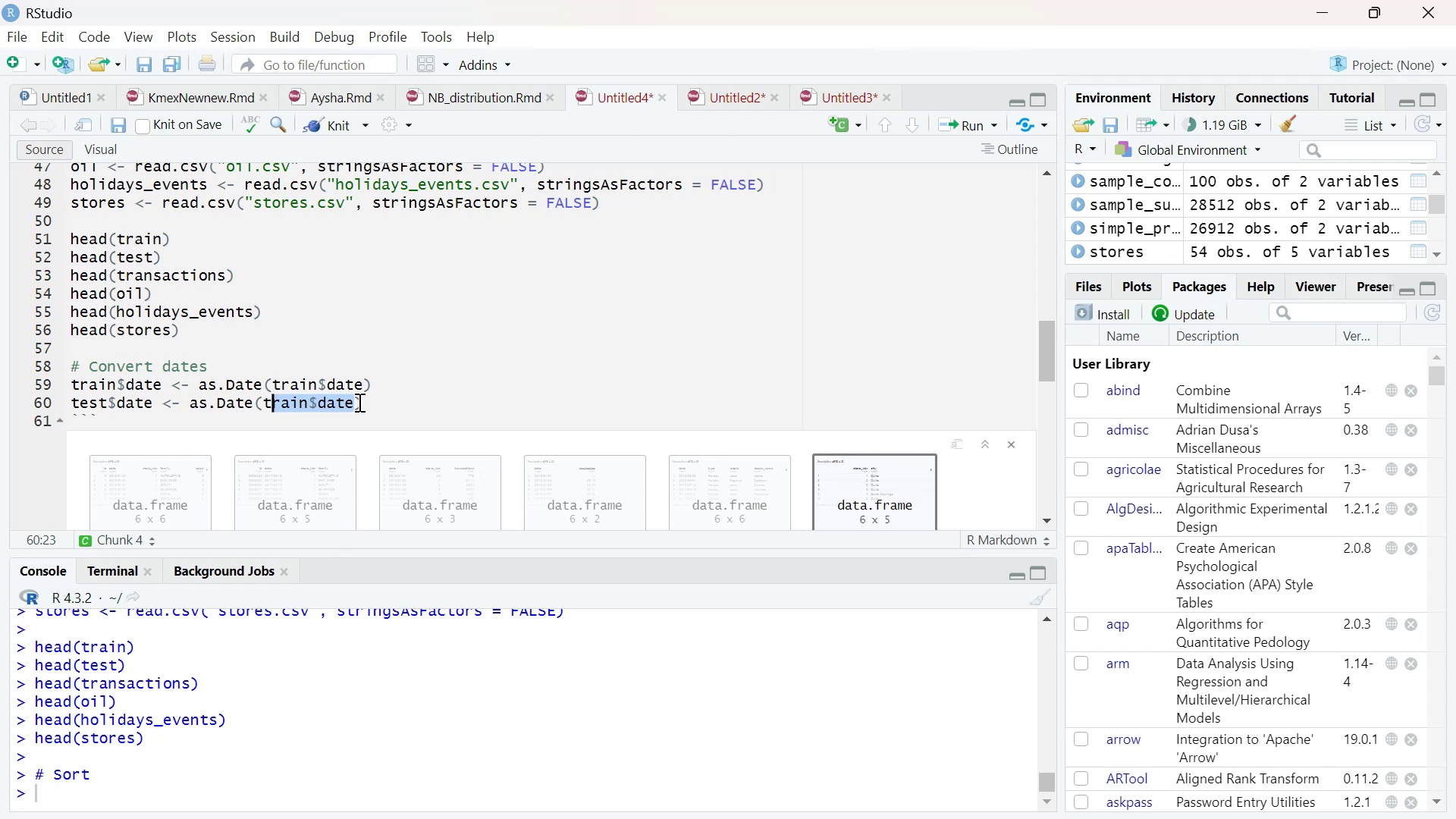 
key(Shift+ArrowLeft)
 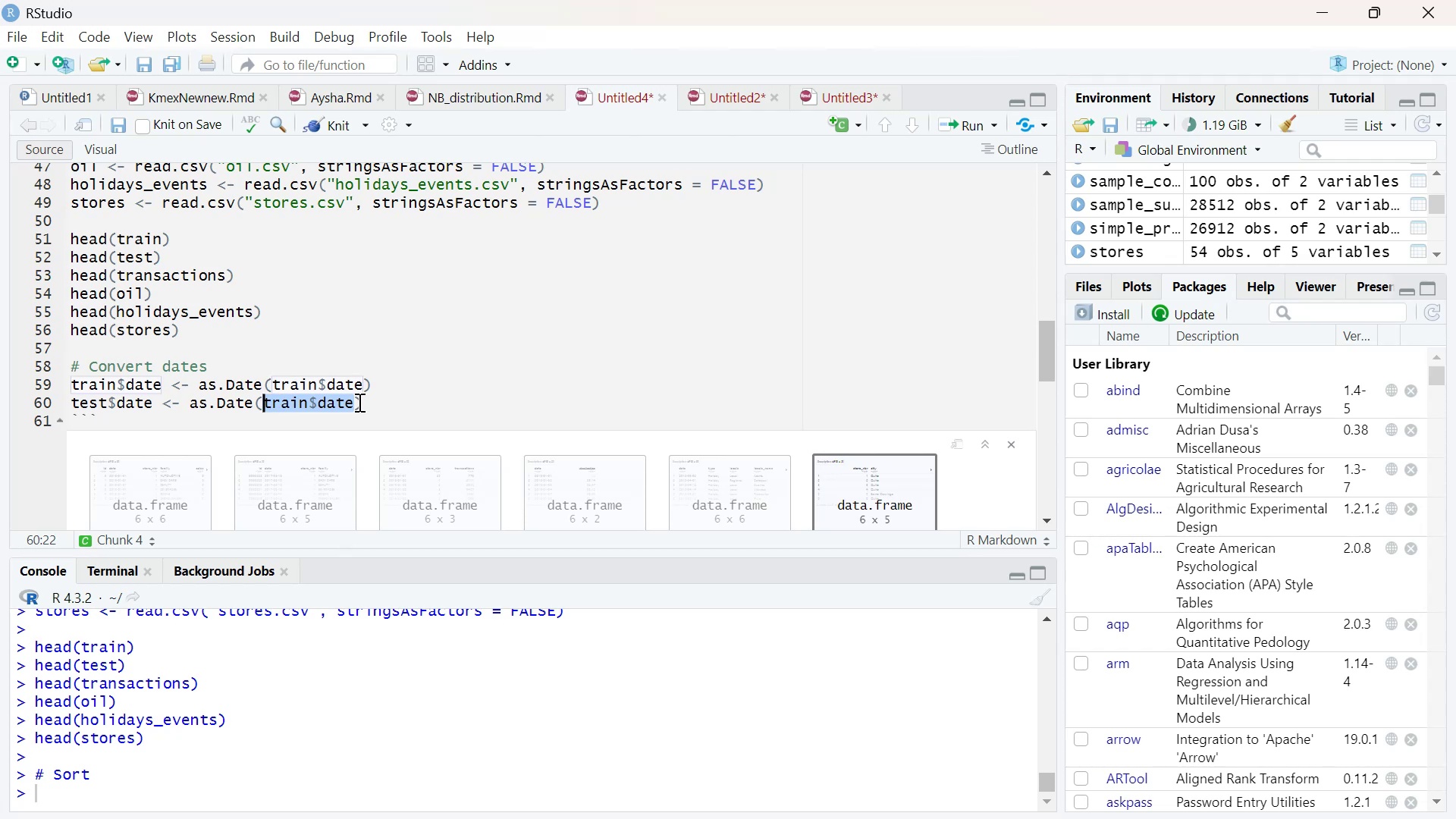 
key(Control+V)
 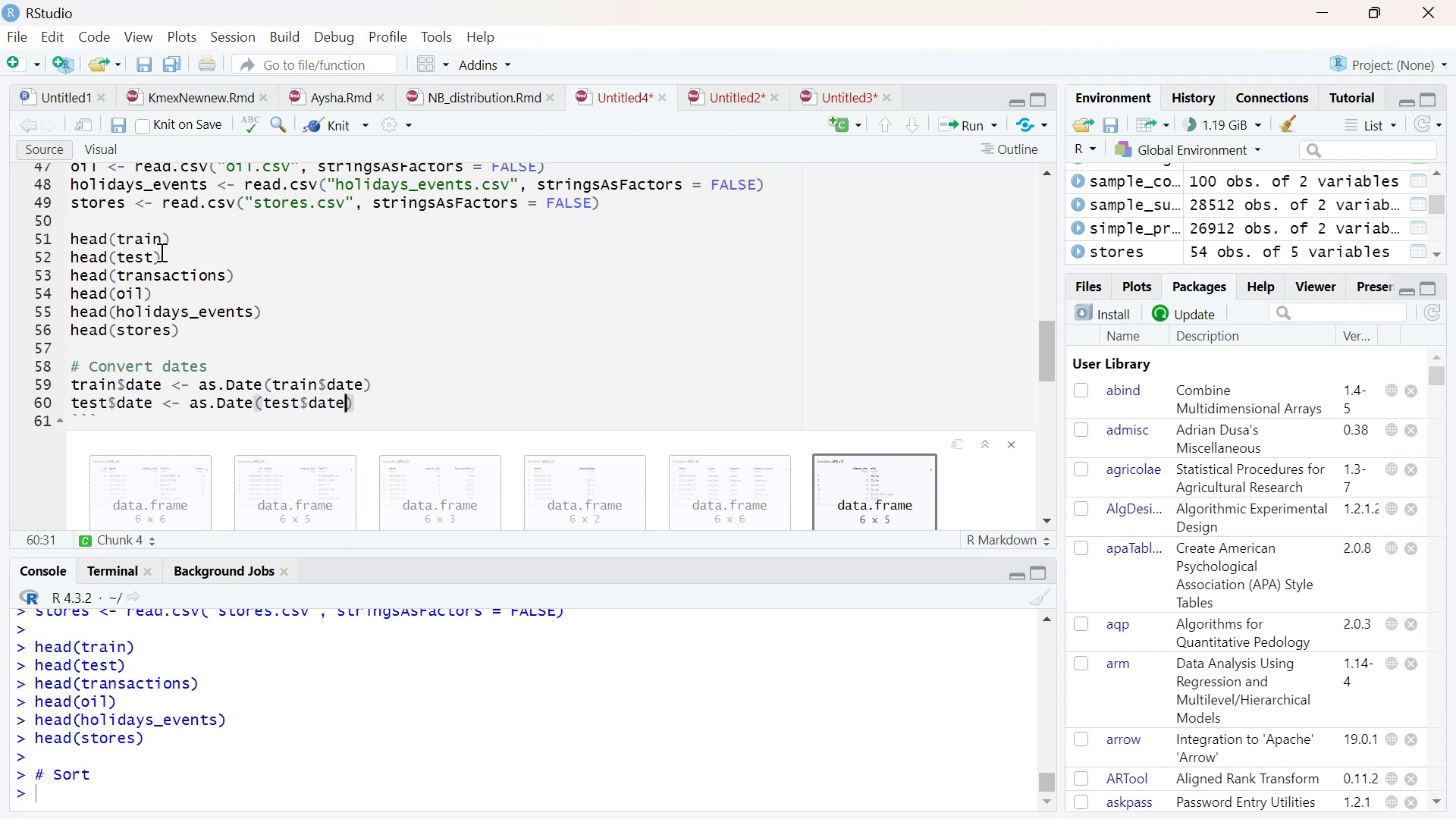 
wait(7.33)
 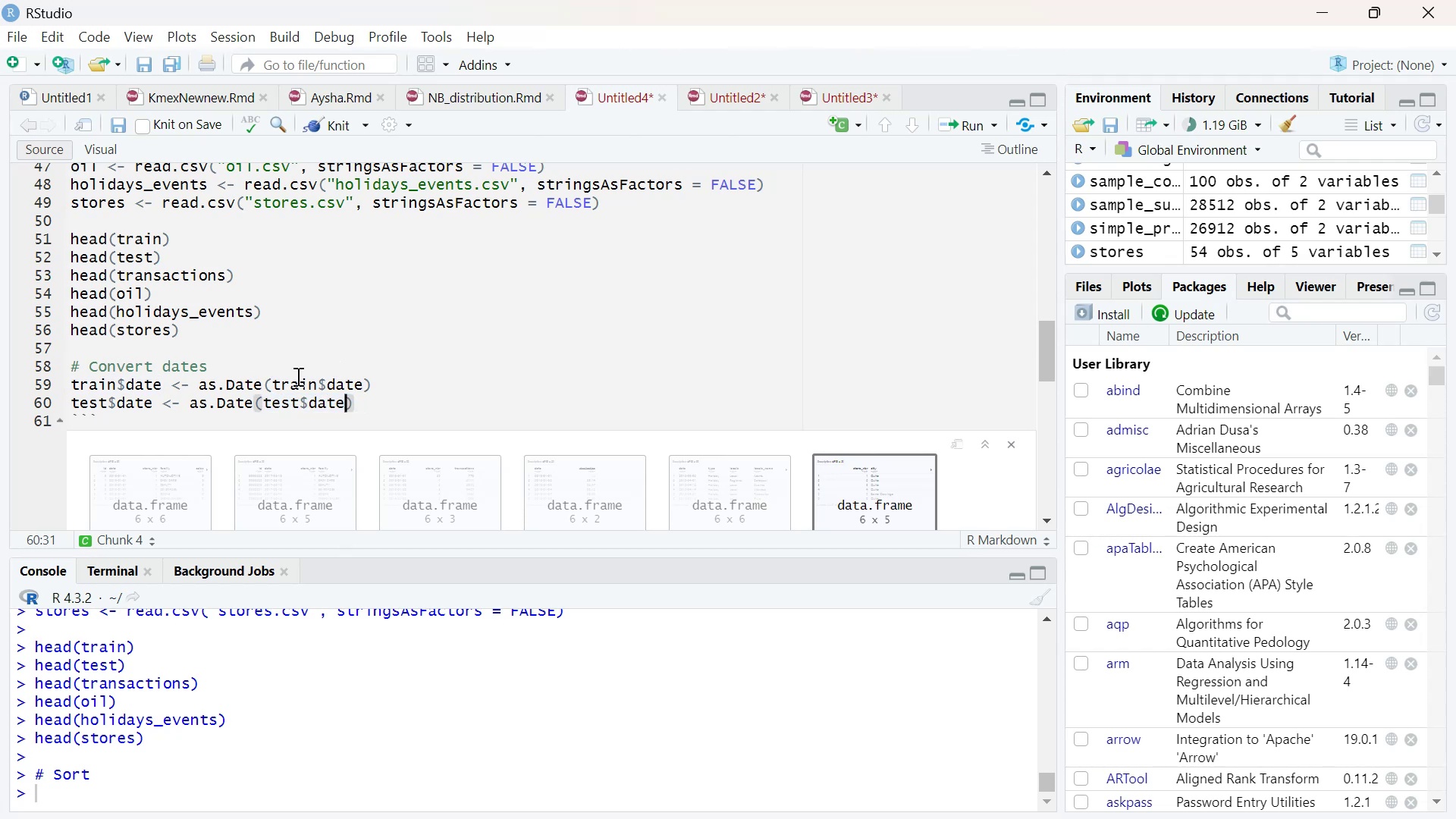 
left_click([364, 405])
 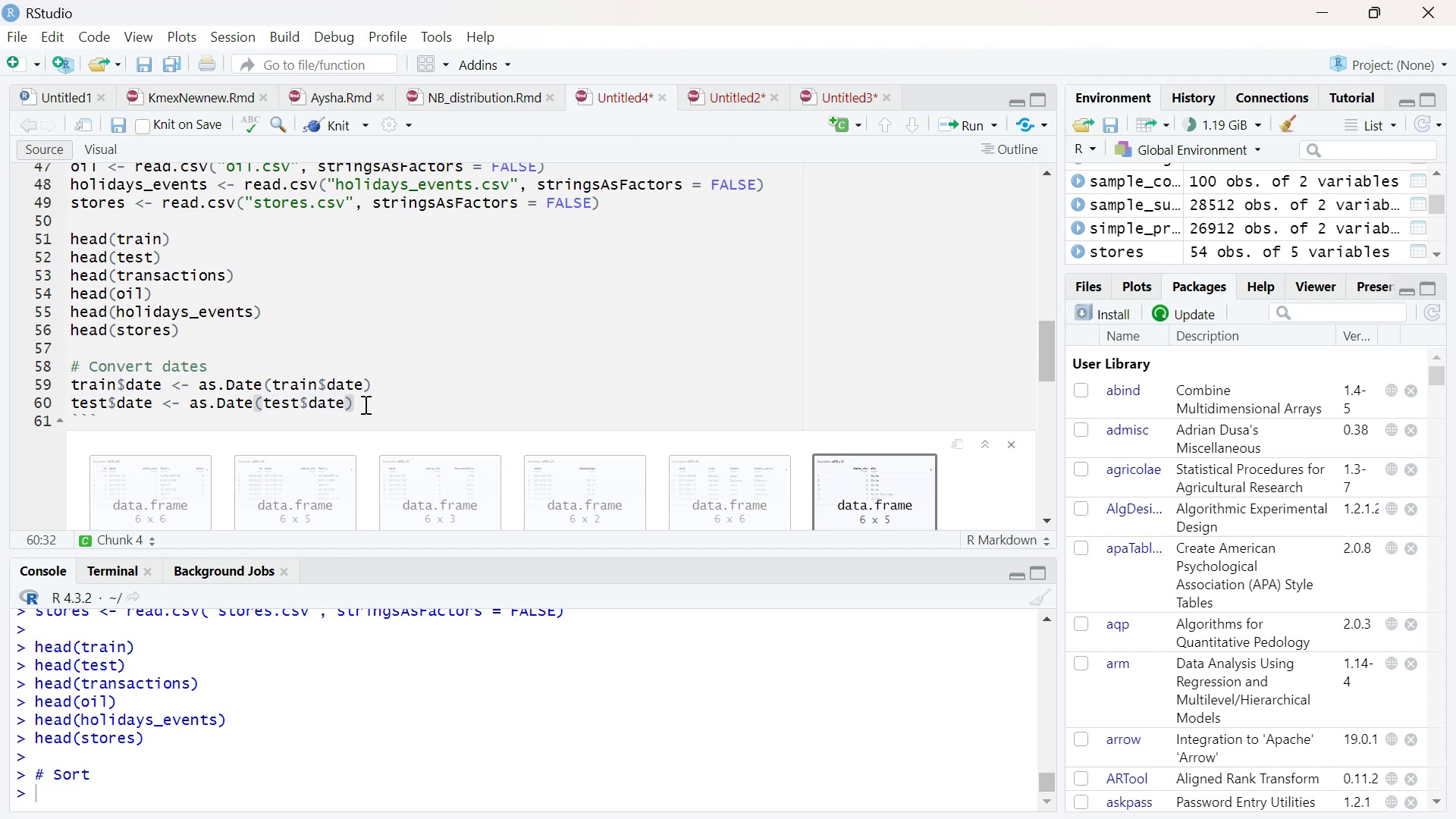 
key(Enter)
 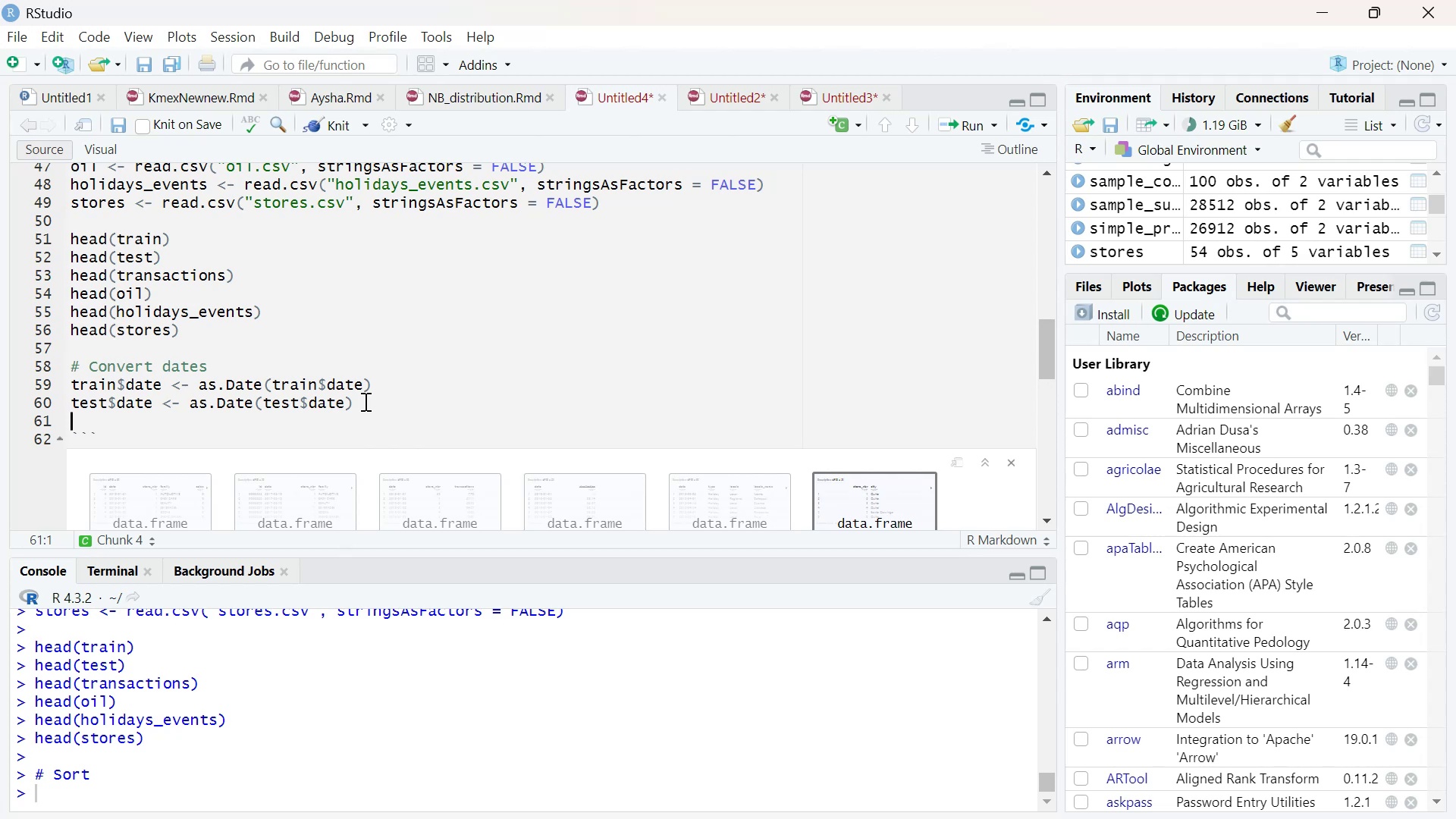 
type(transaction)
 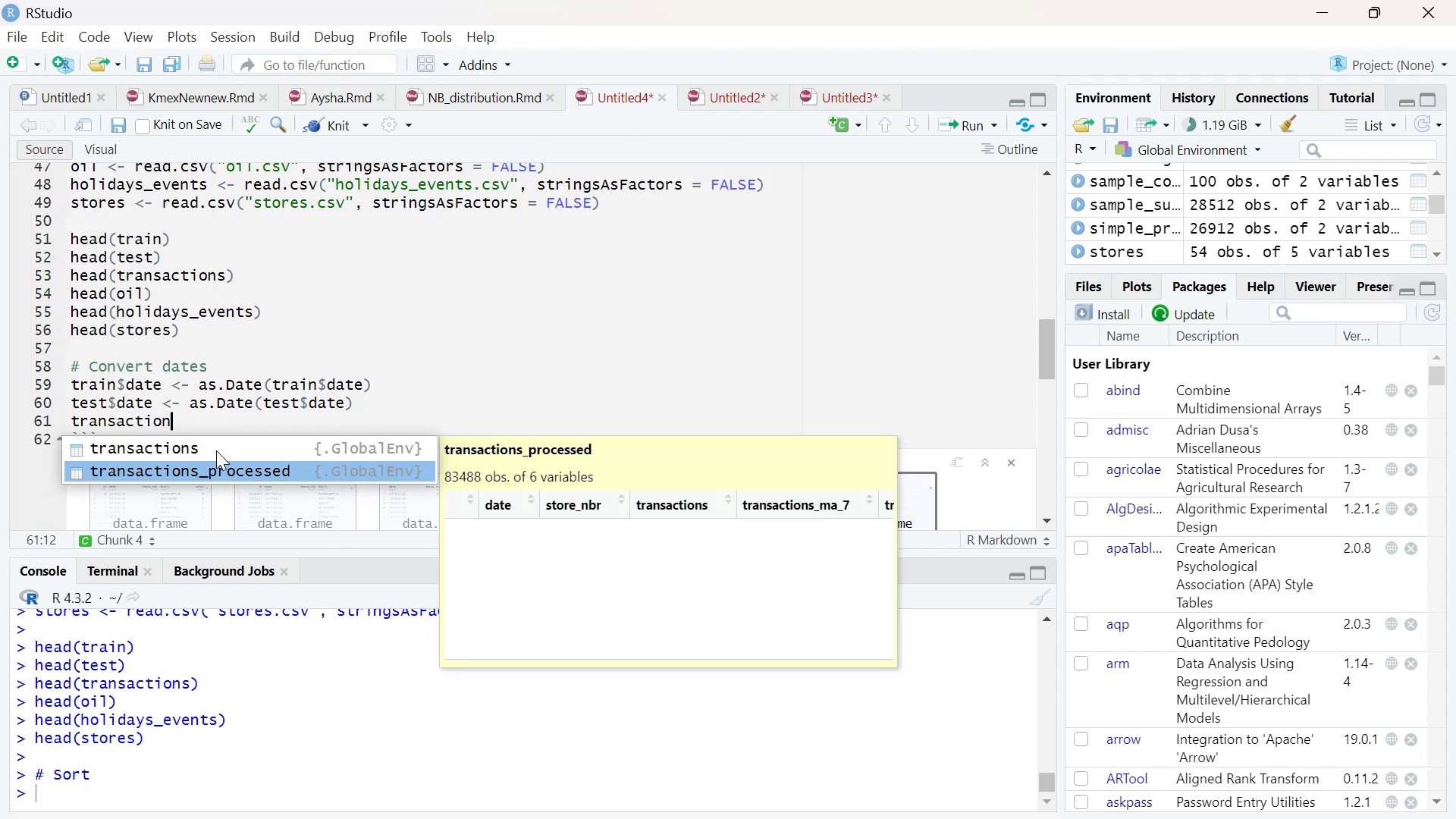 
left_click([221, 445])
 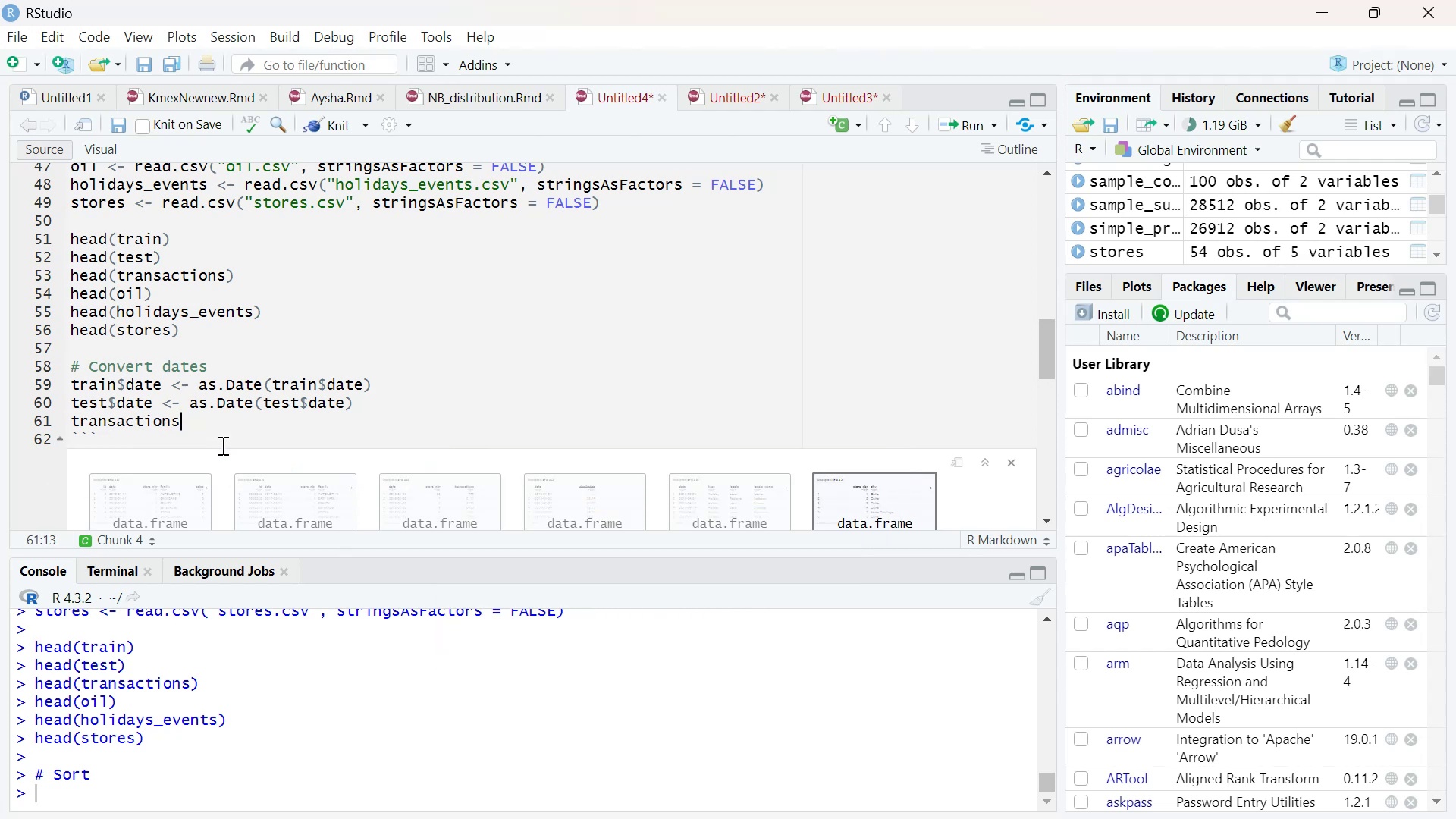 
key(Shift+4)
 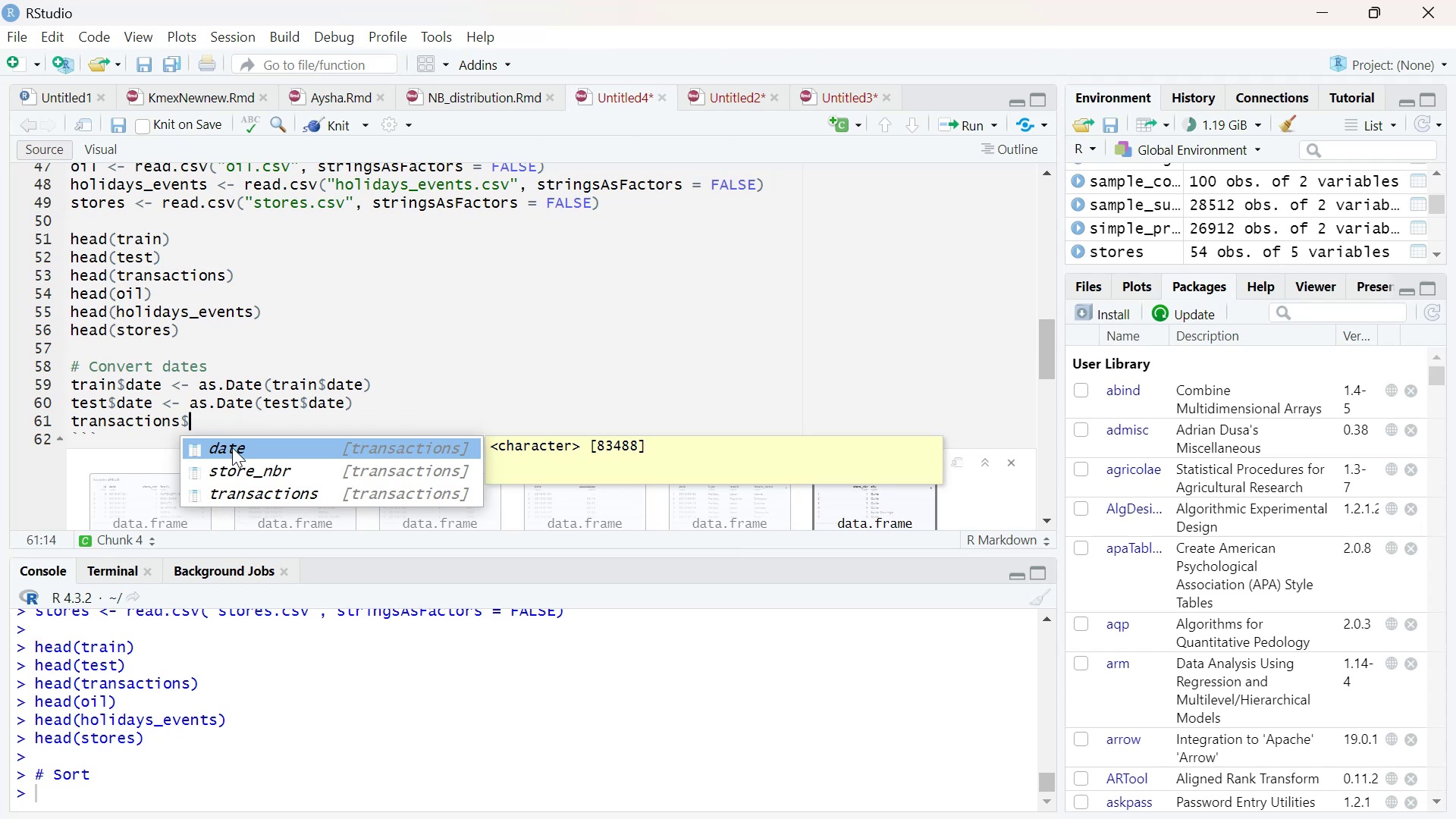 
left_click([232, 447])
 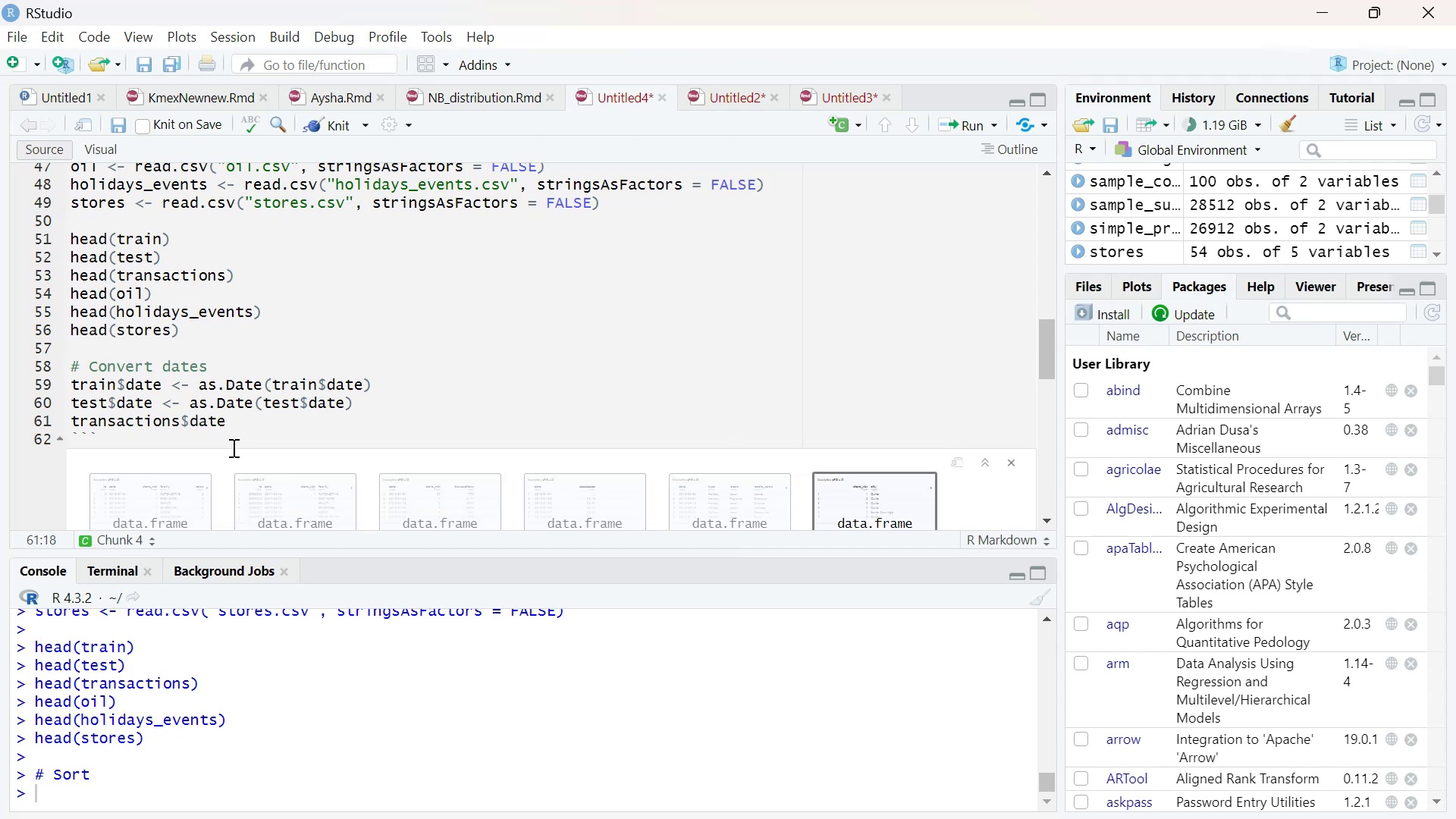 
type( <- as.)
 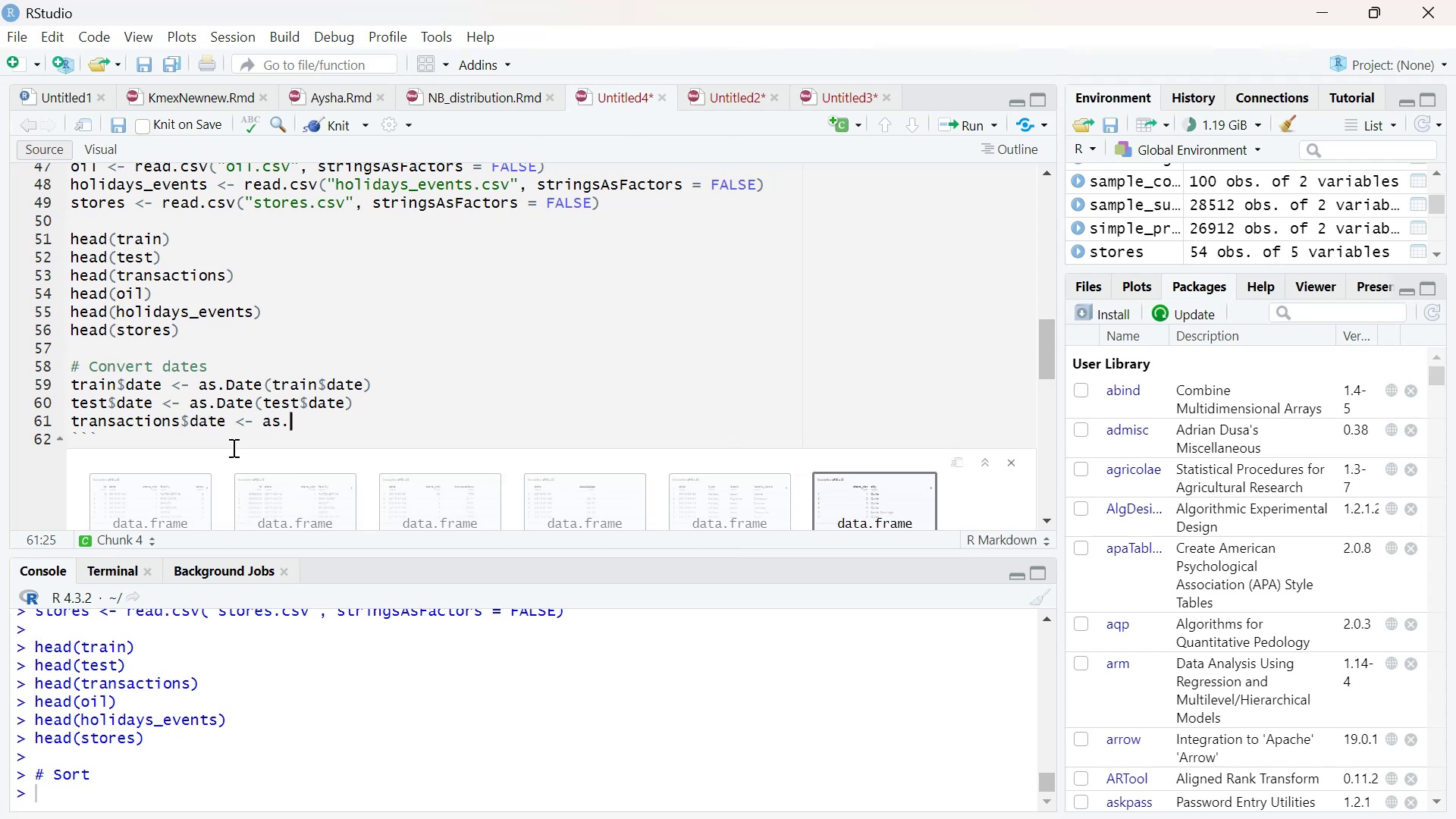 
wait(7.3)
 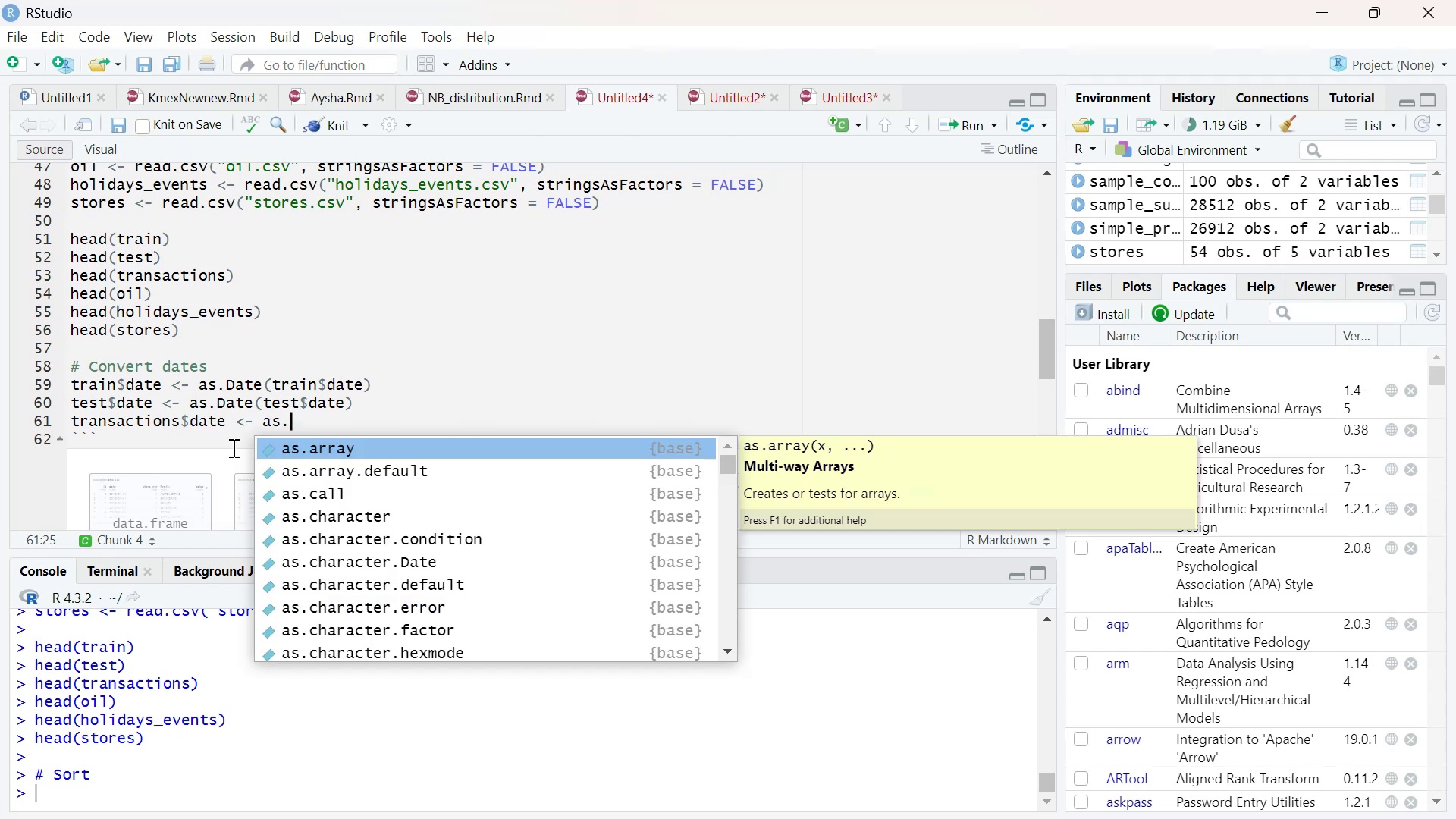 
type(Dat)
 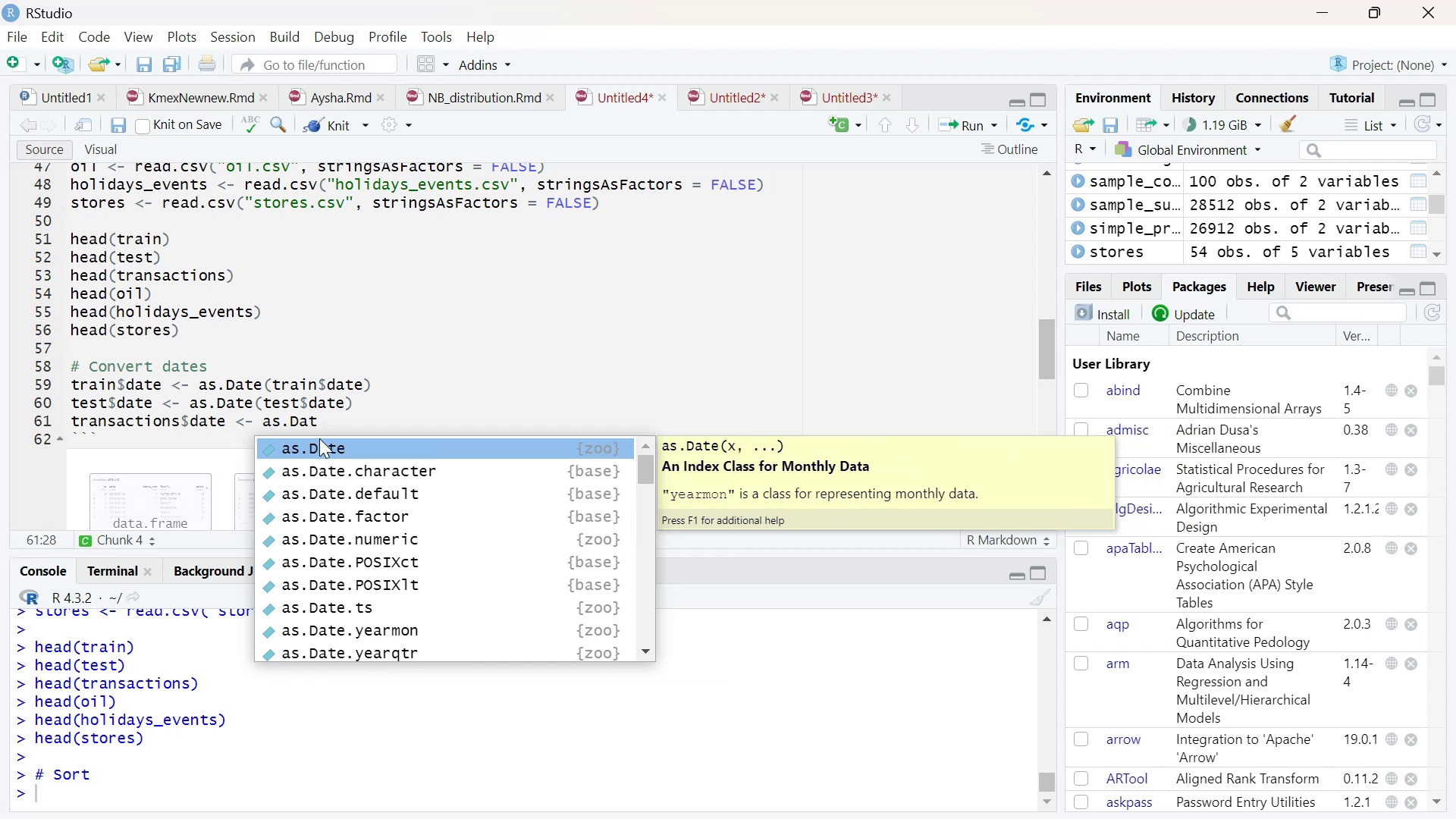 
left_click([323, 441])
 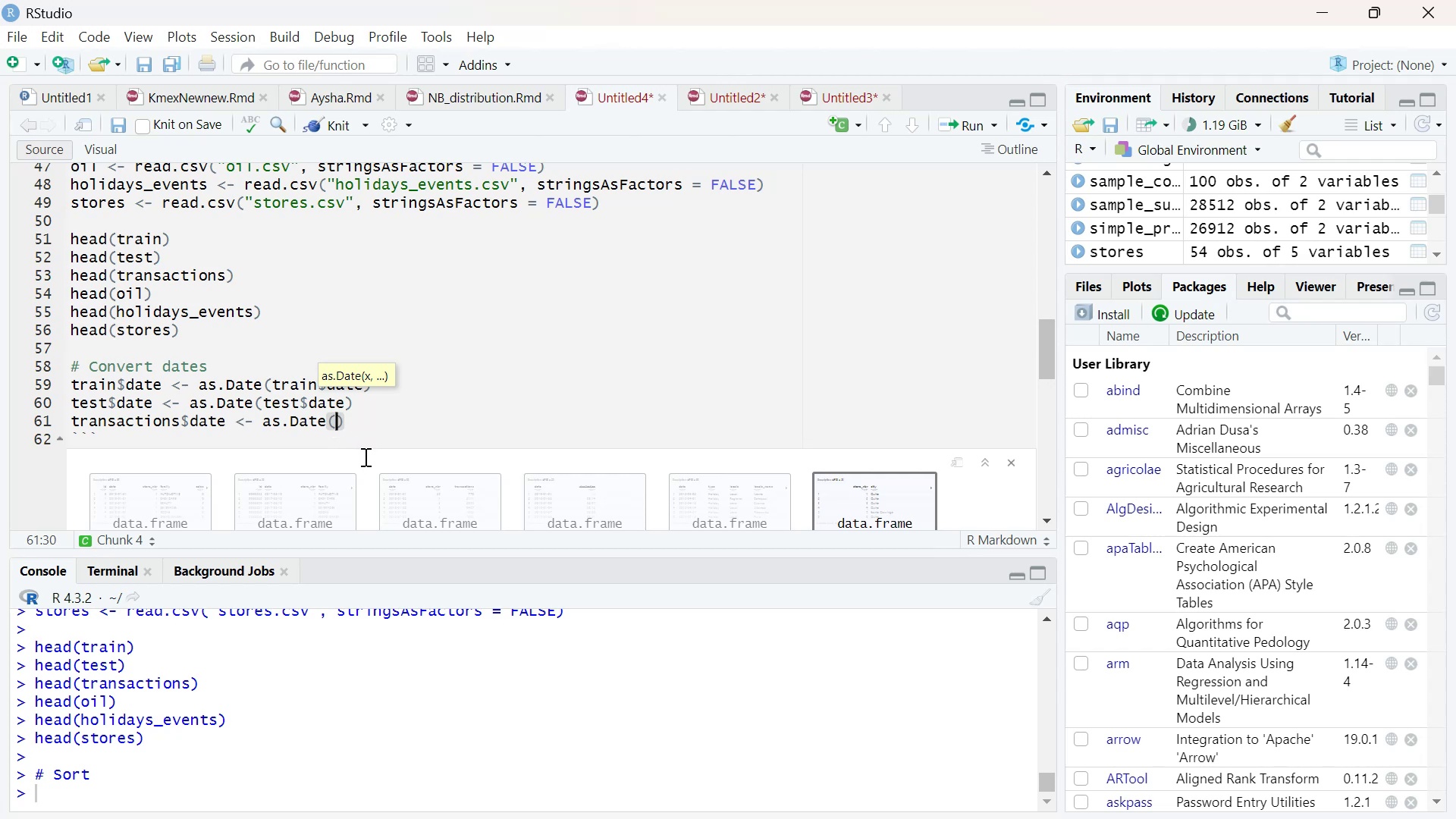 
wait(6.88)
 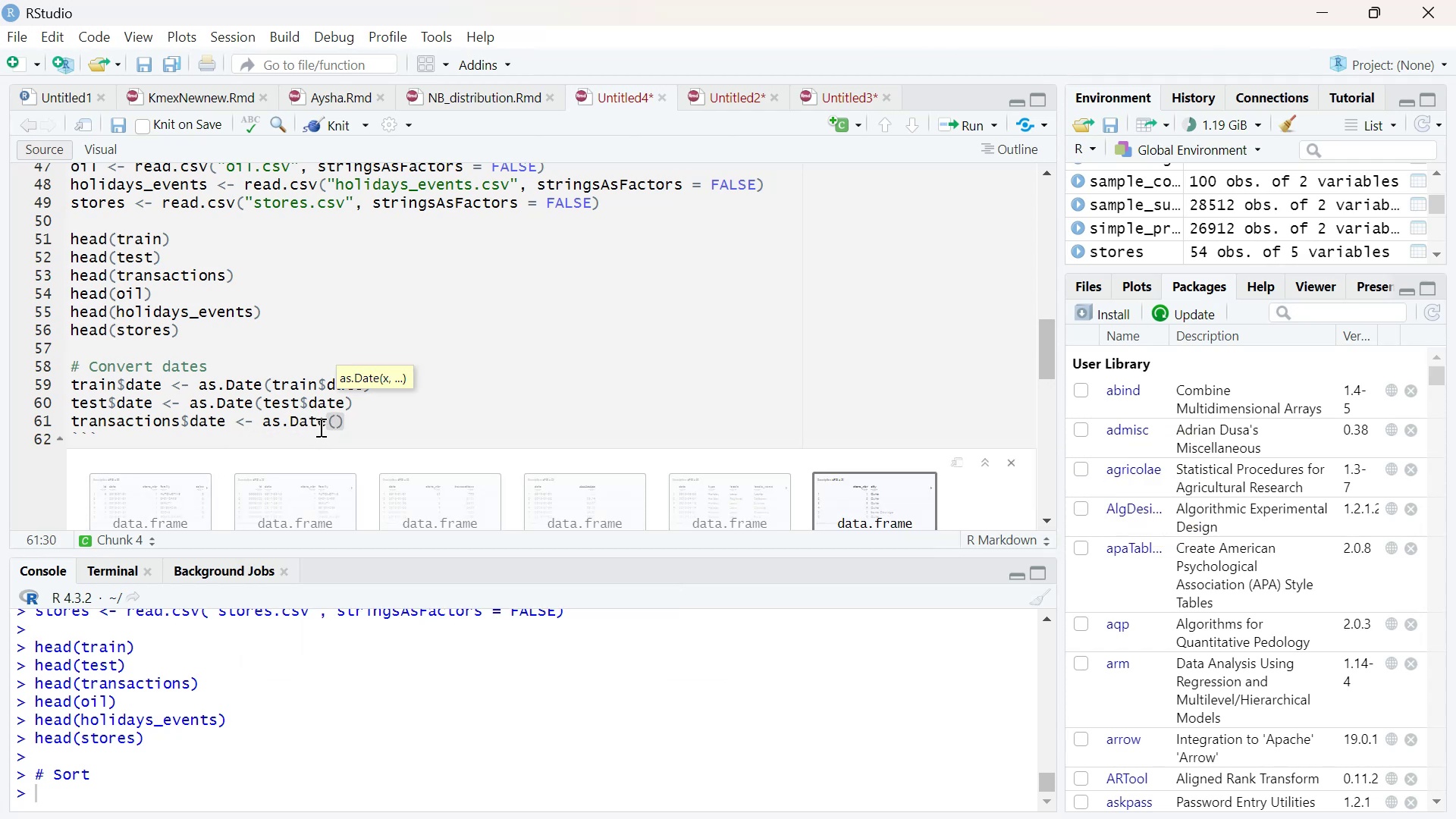 
type(tran)
 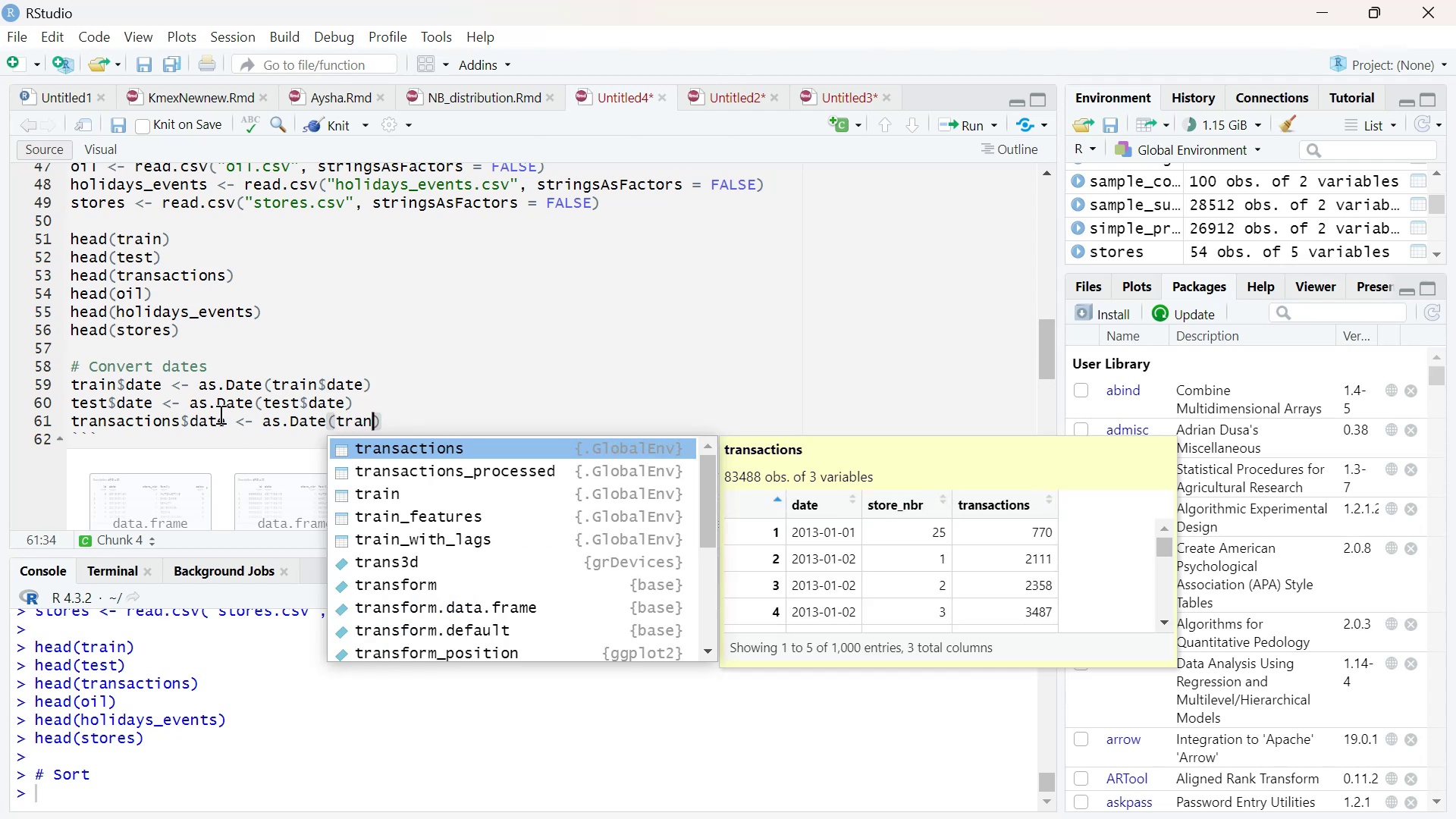 
left_click_drag(start_coordinate=[223, 419], to_coordinate=[72, 419])
 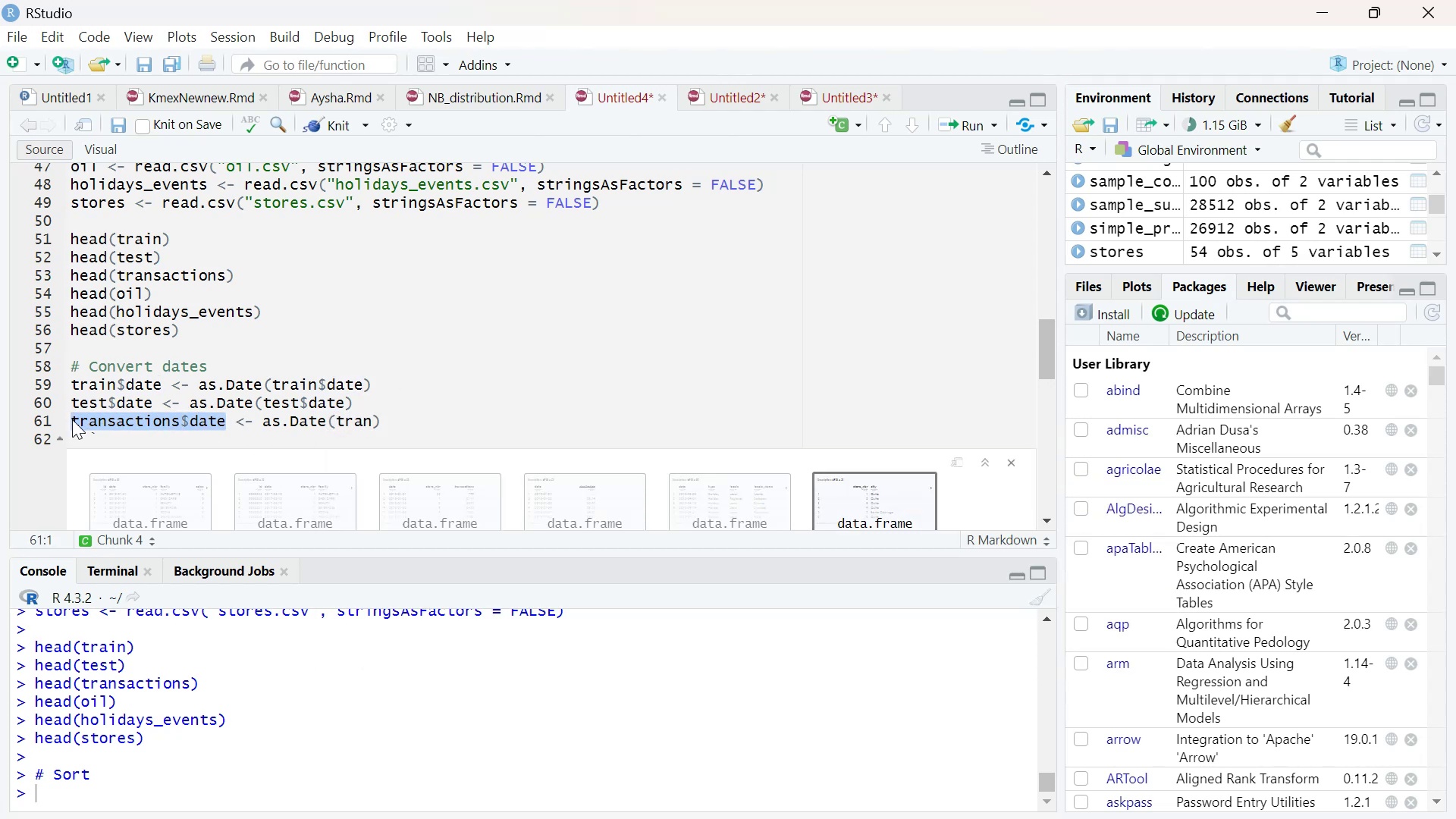 
key(Control+C)
 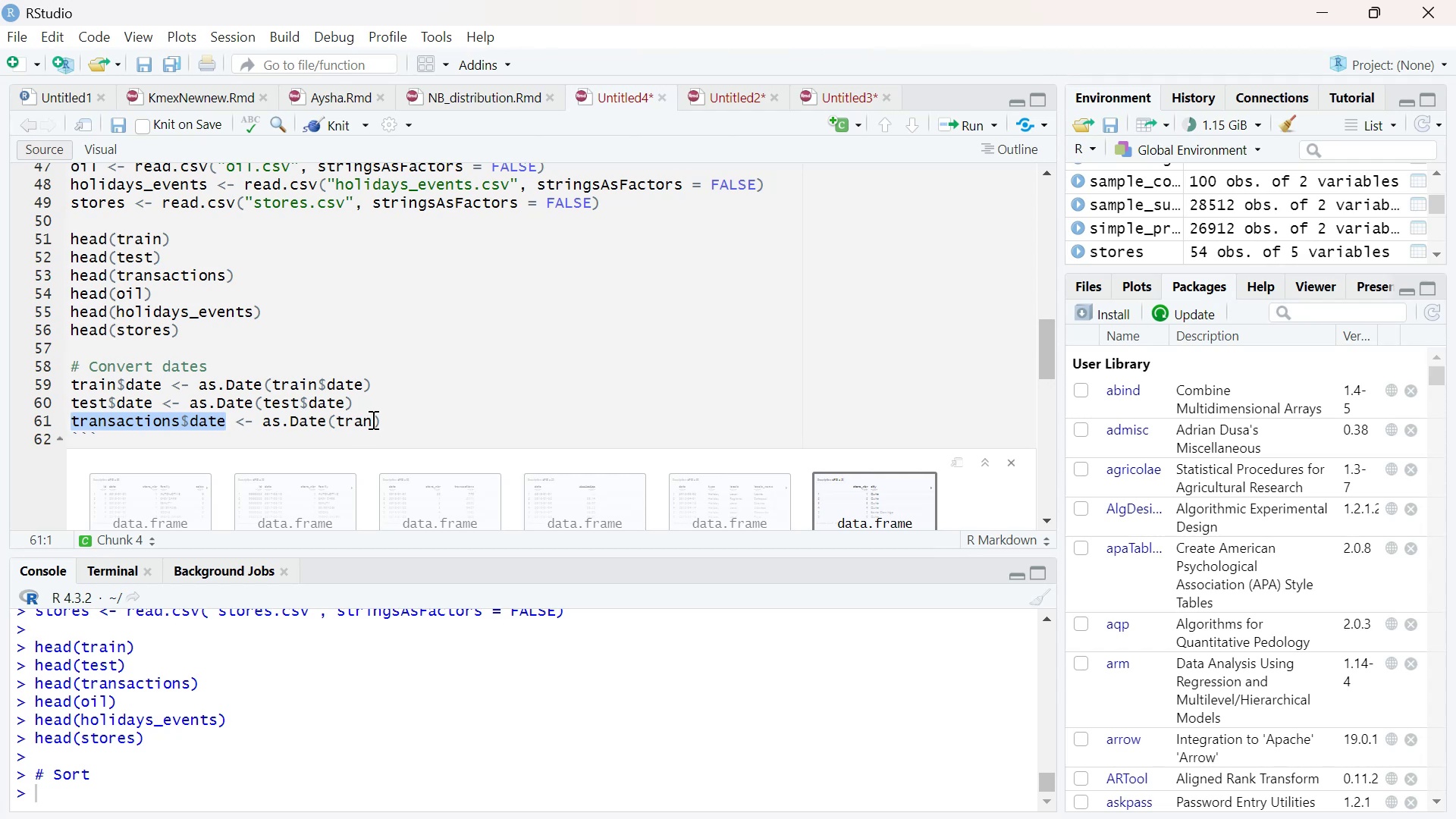 
left_click([372, 419])
 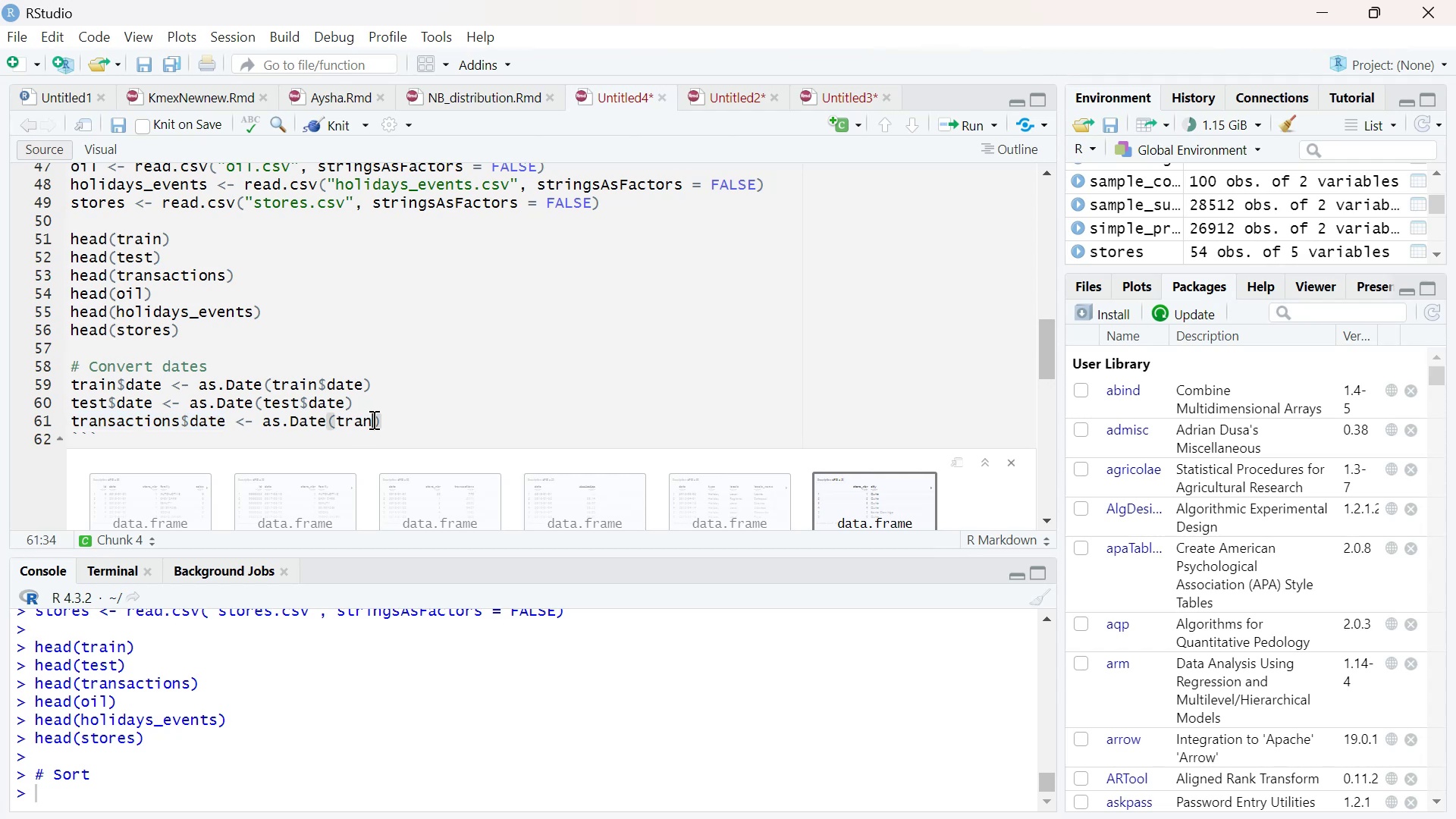 
key(Backspace)
 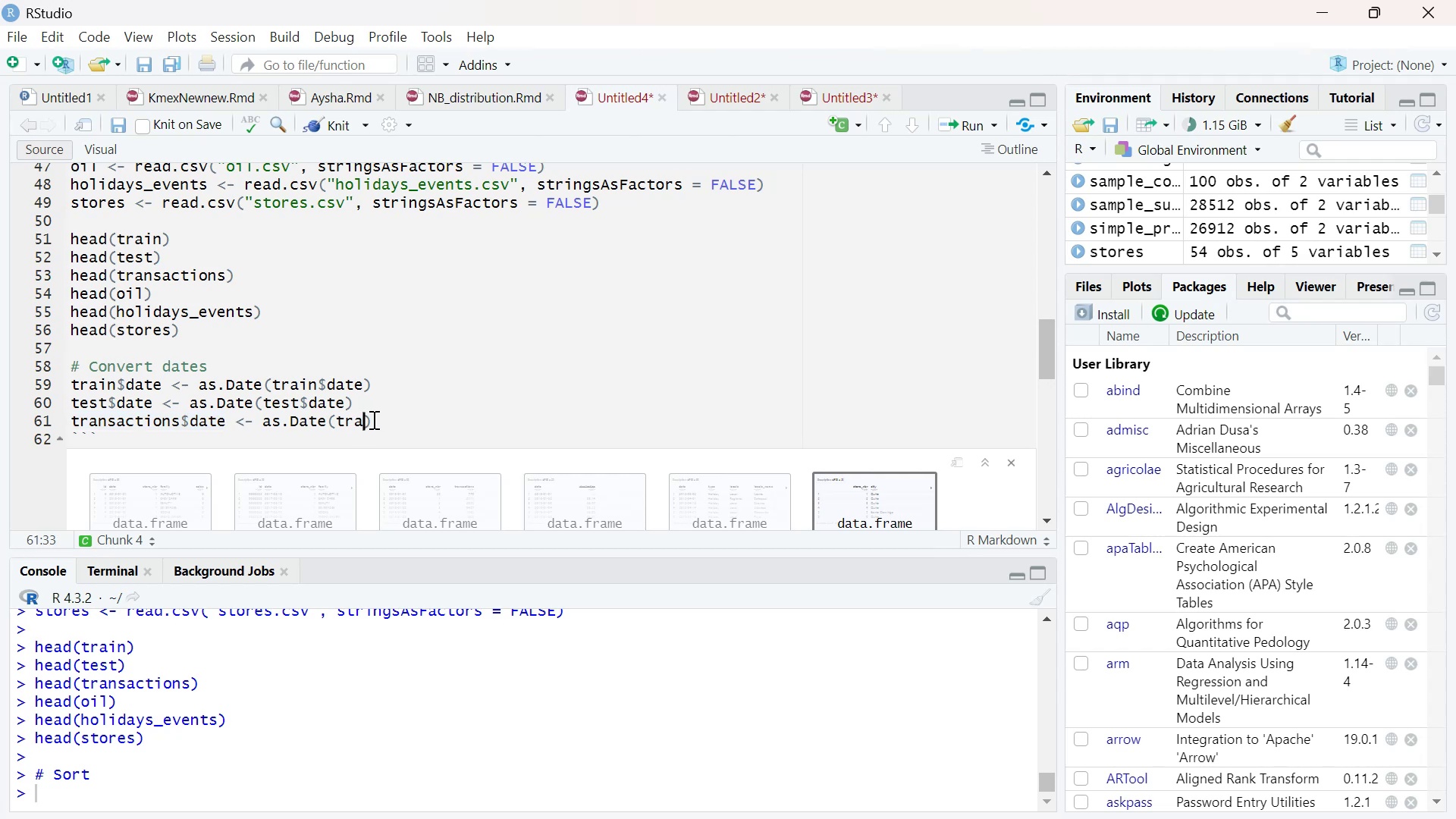 
key(Backspace)
 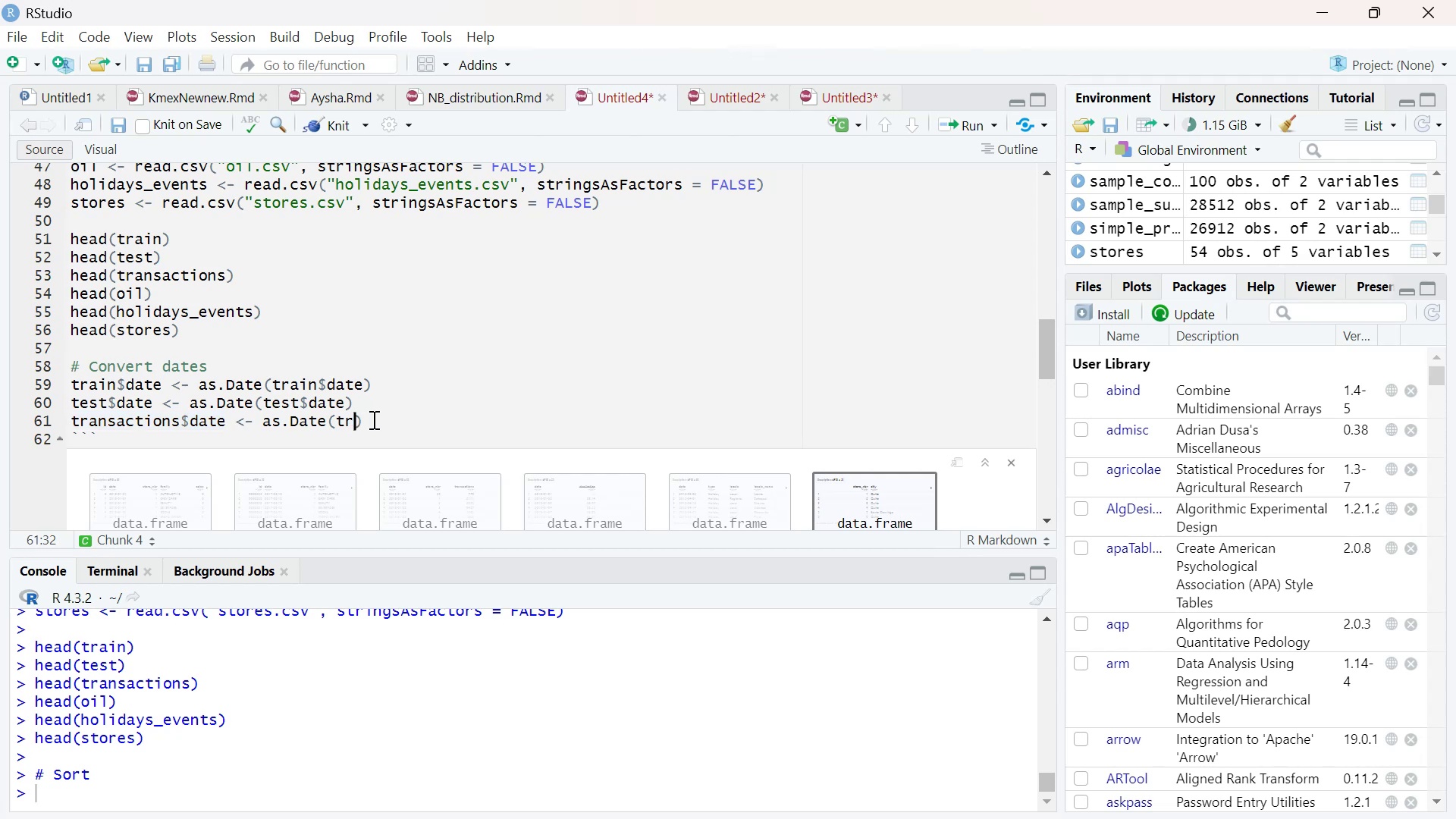 
key(Backspace)
 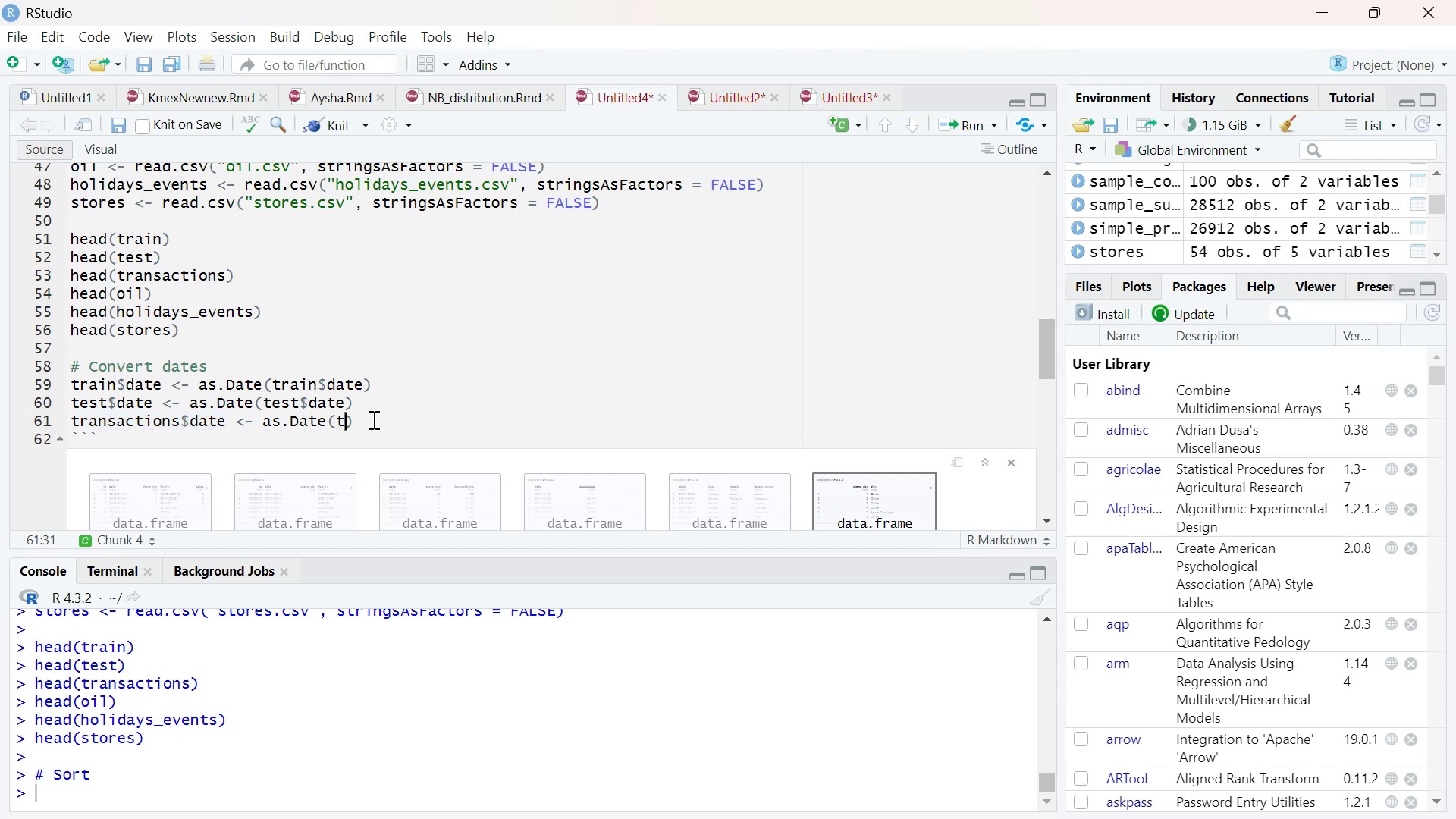 
key(Backspace)
 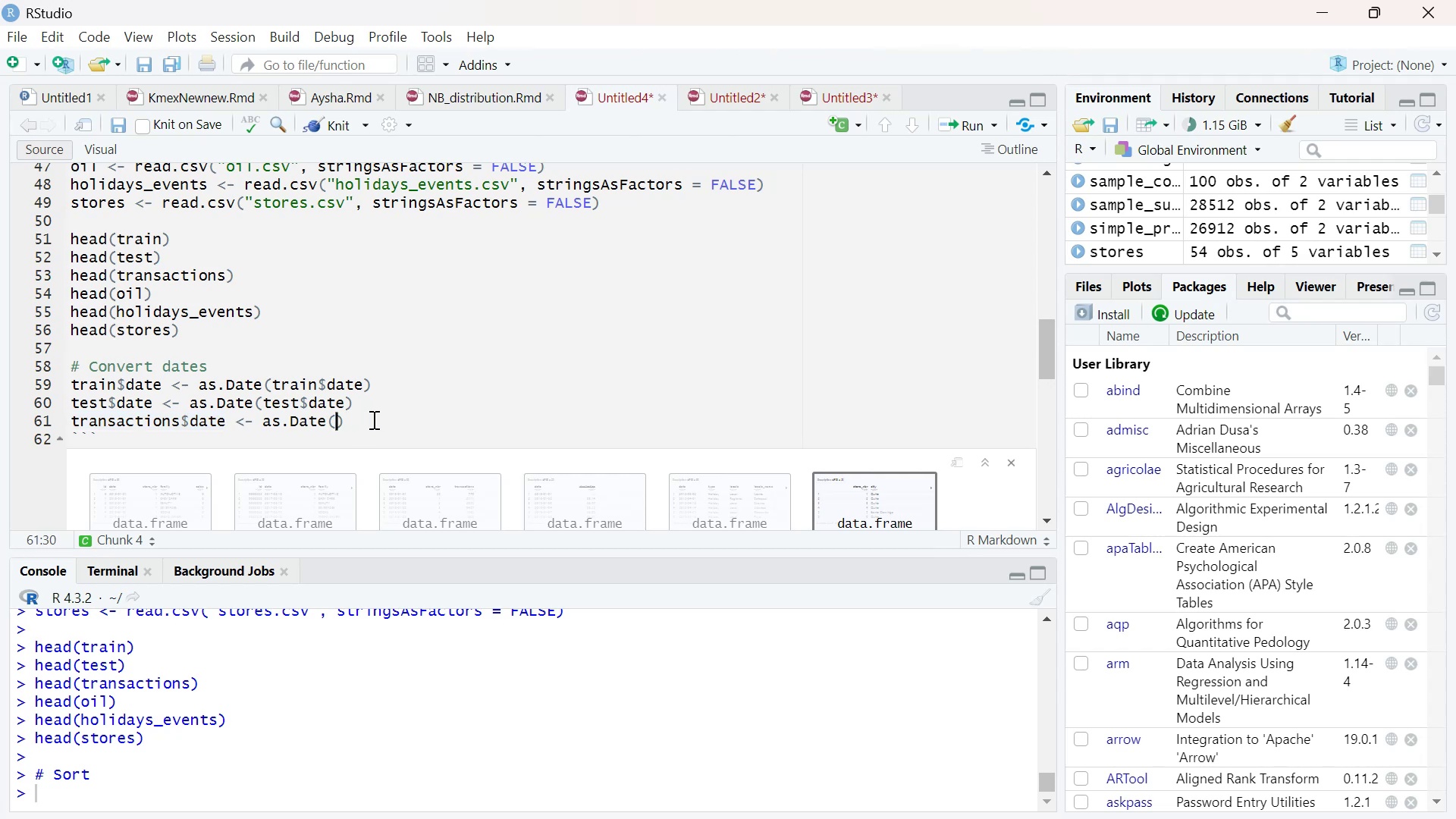 
key(Control+V)
 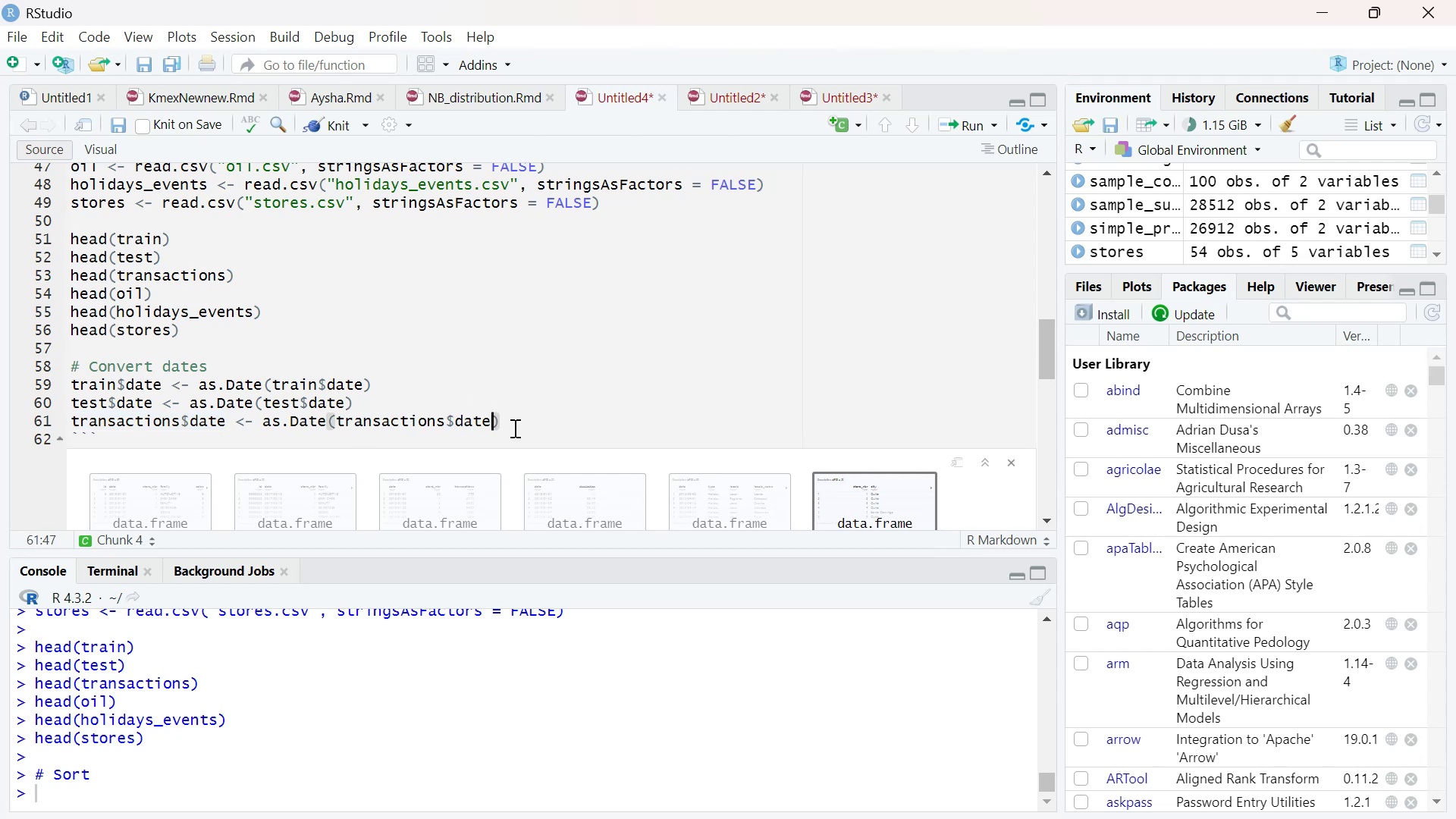 
left_click([513, 428])
 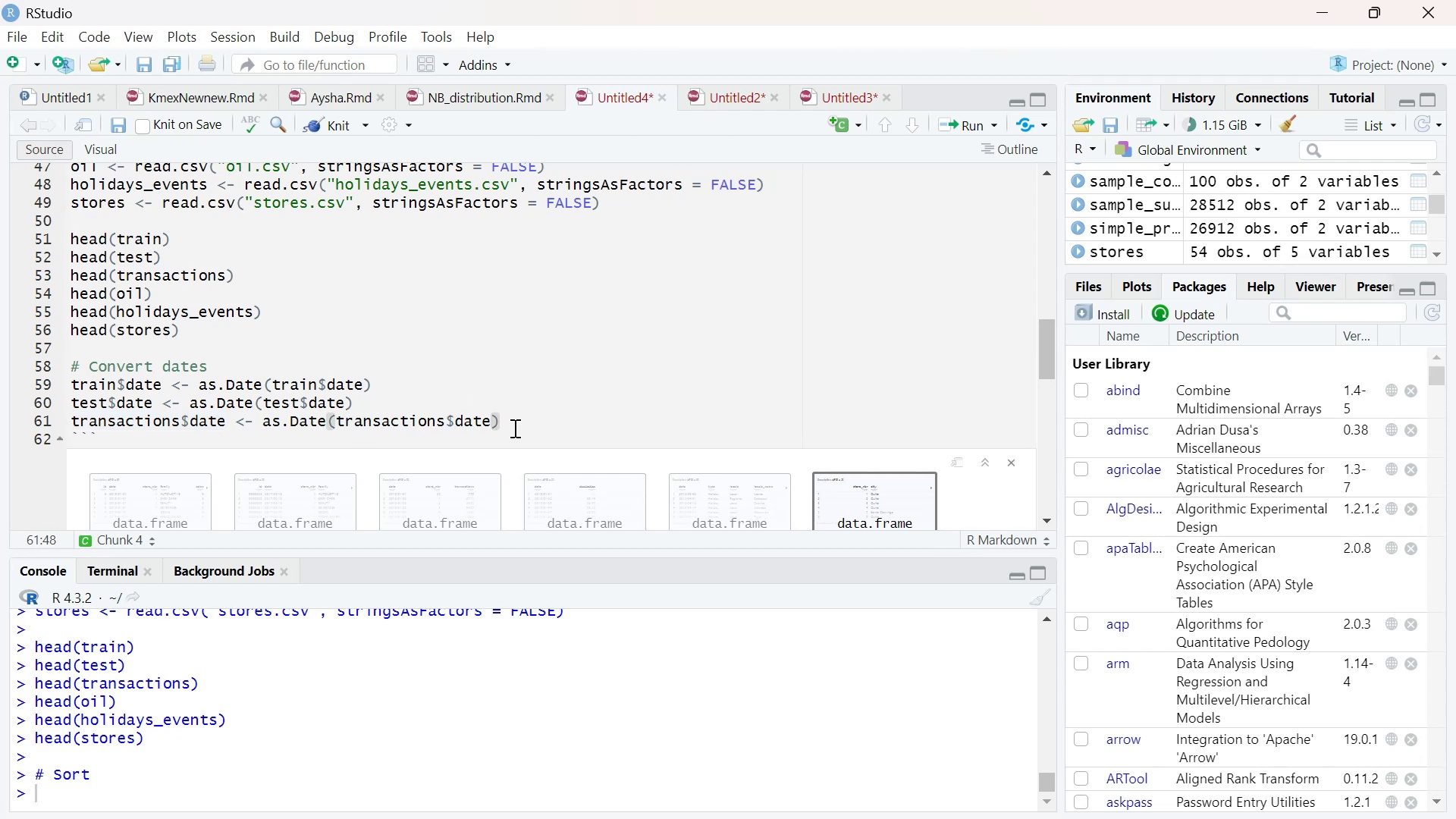 
key(Enter)
 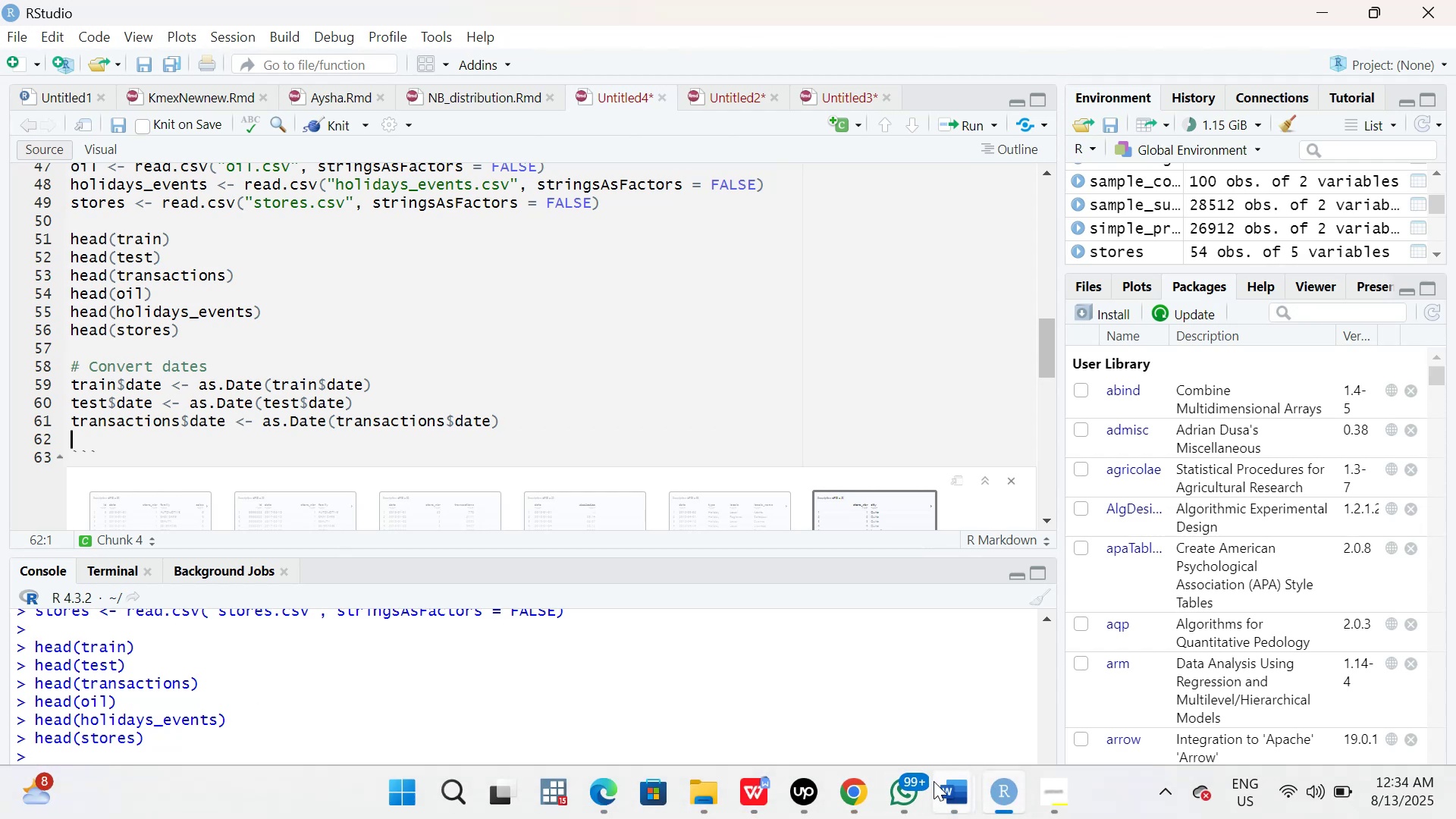 
wait(30.4)
 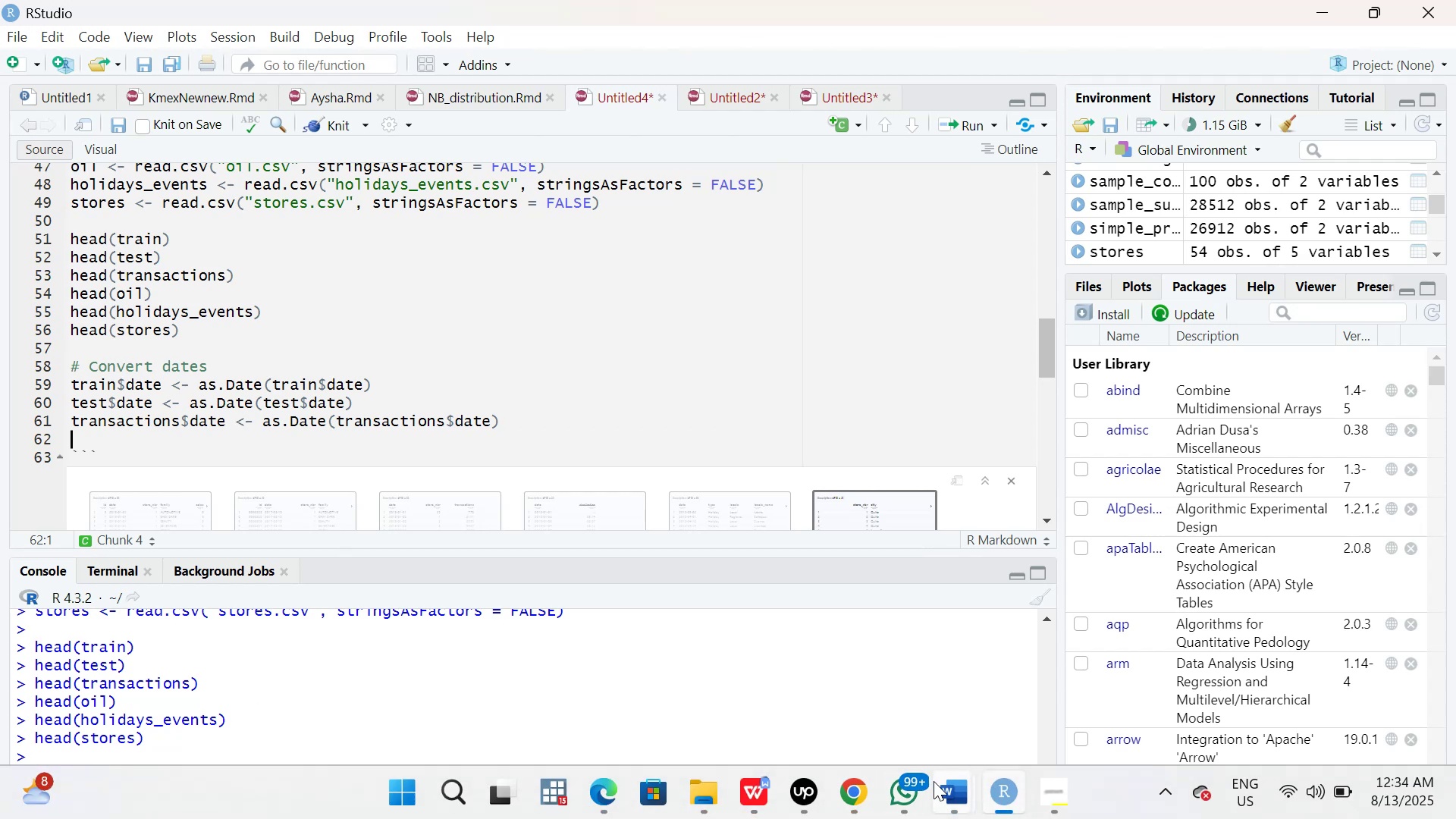 
type(holida)
 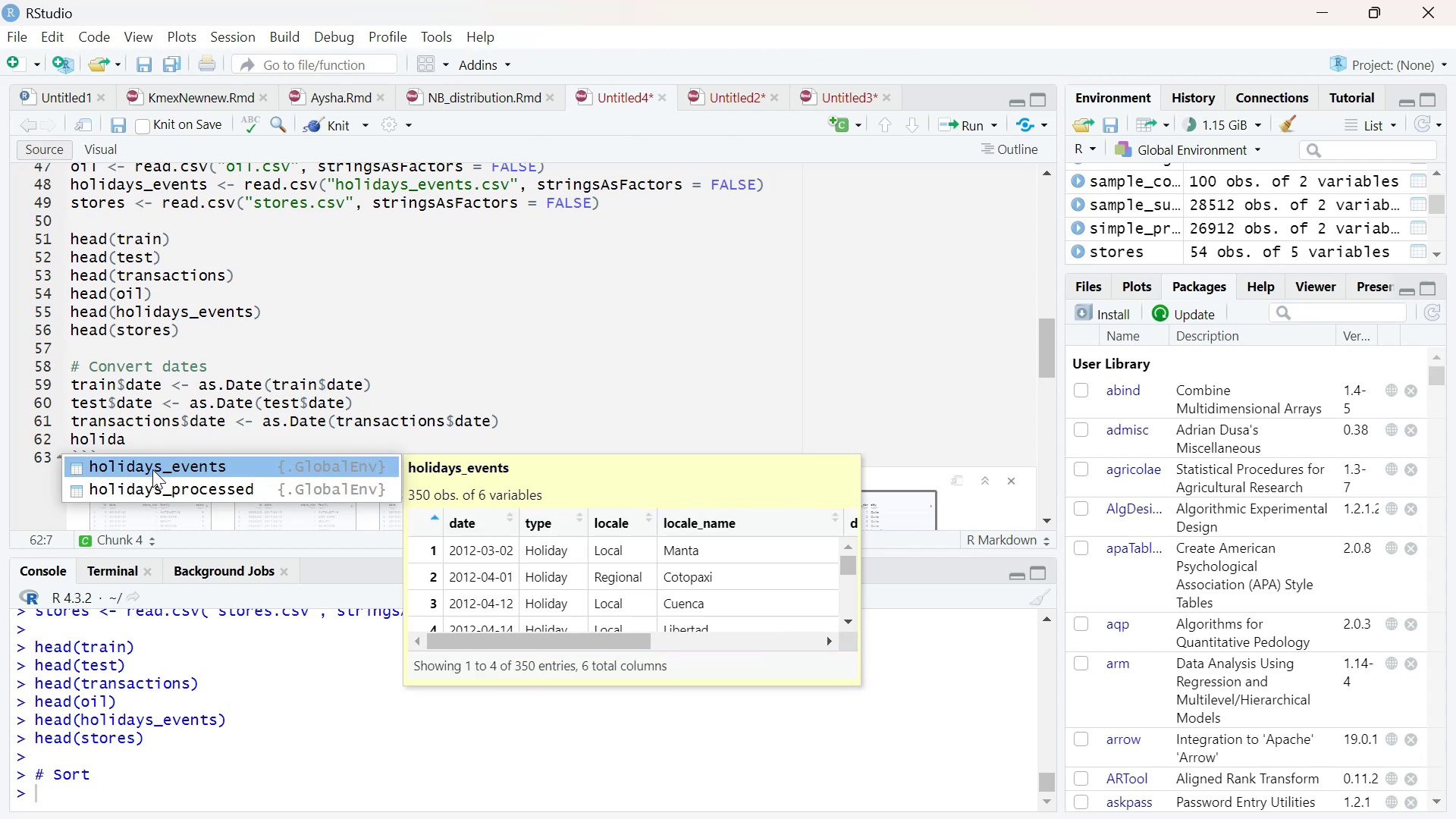 
wait(9.8)
 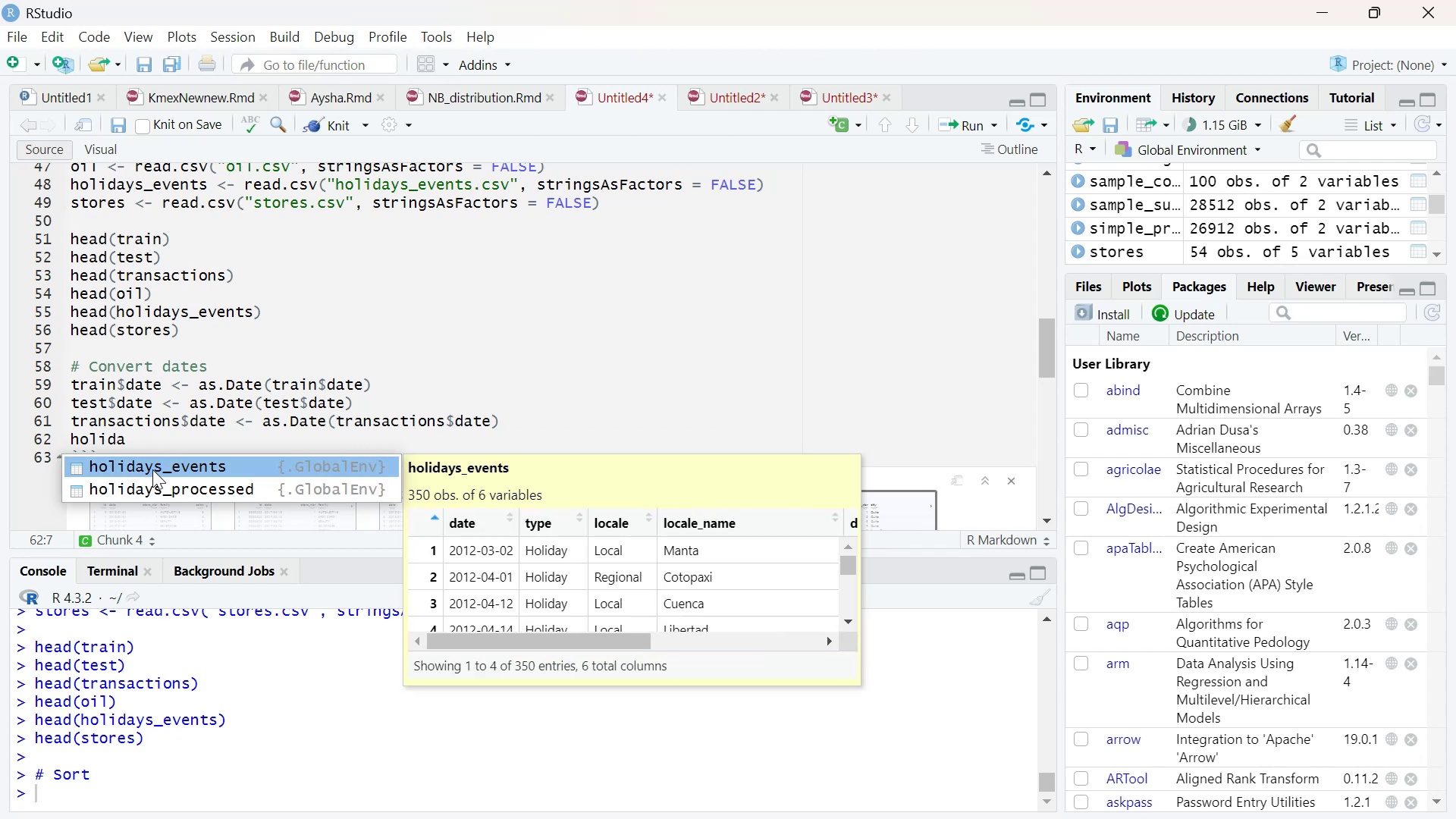 
double_click([152, 469])
 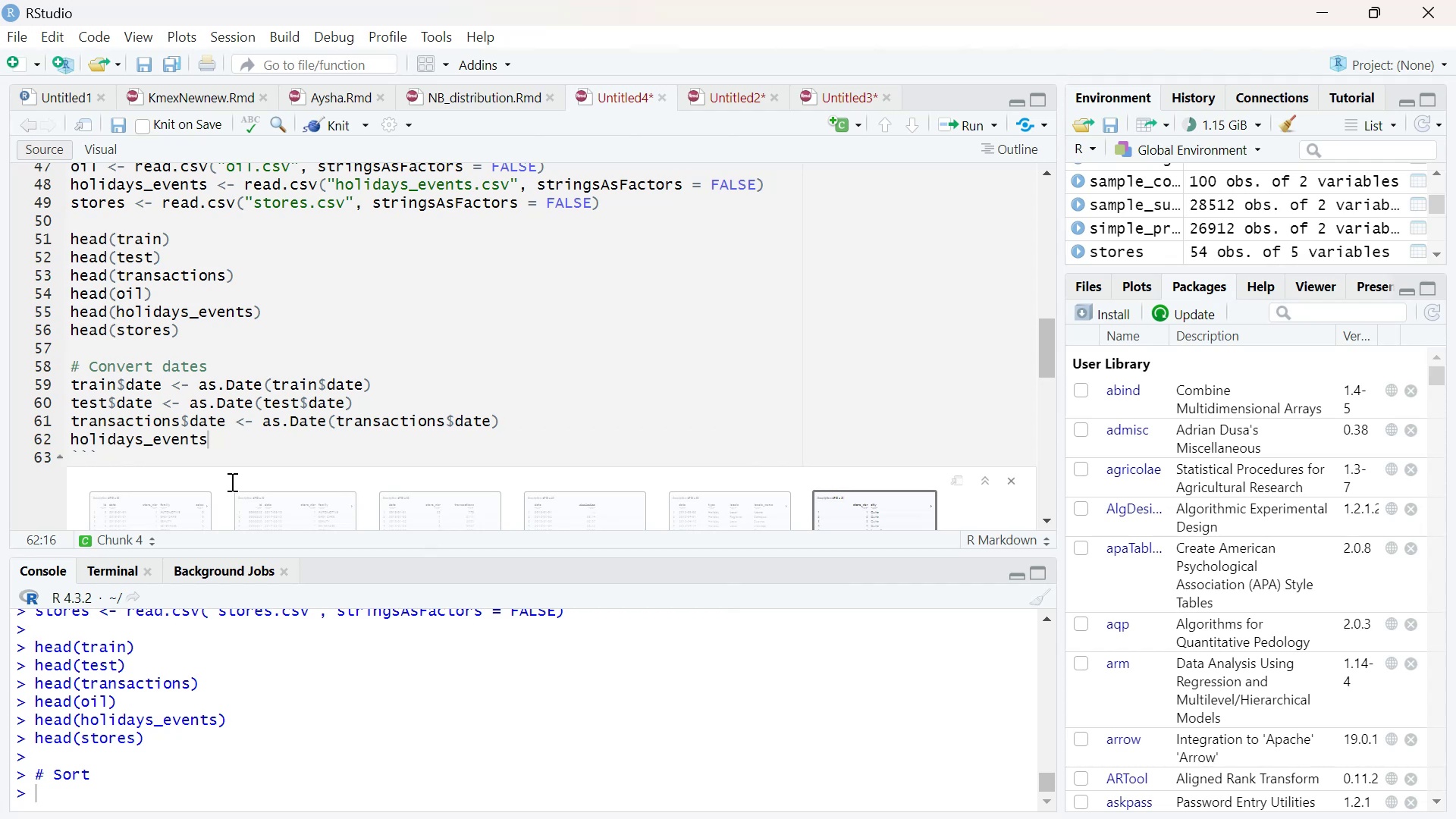 
key(Shift+4)
 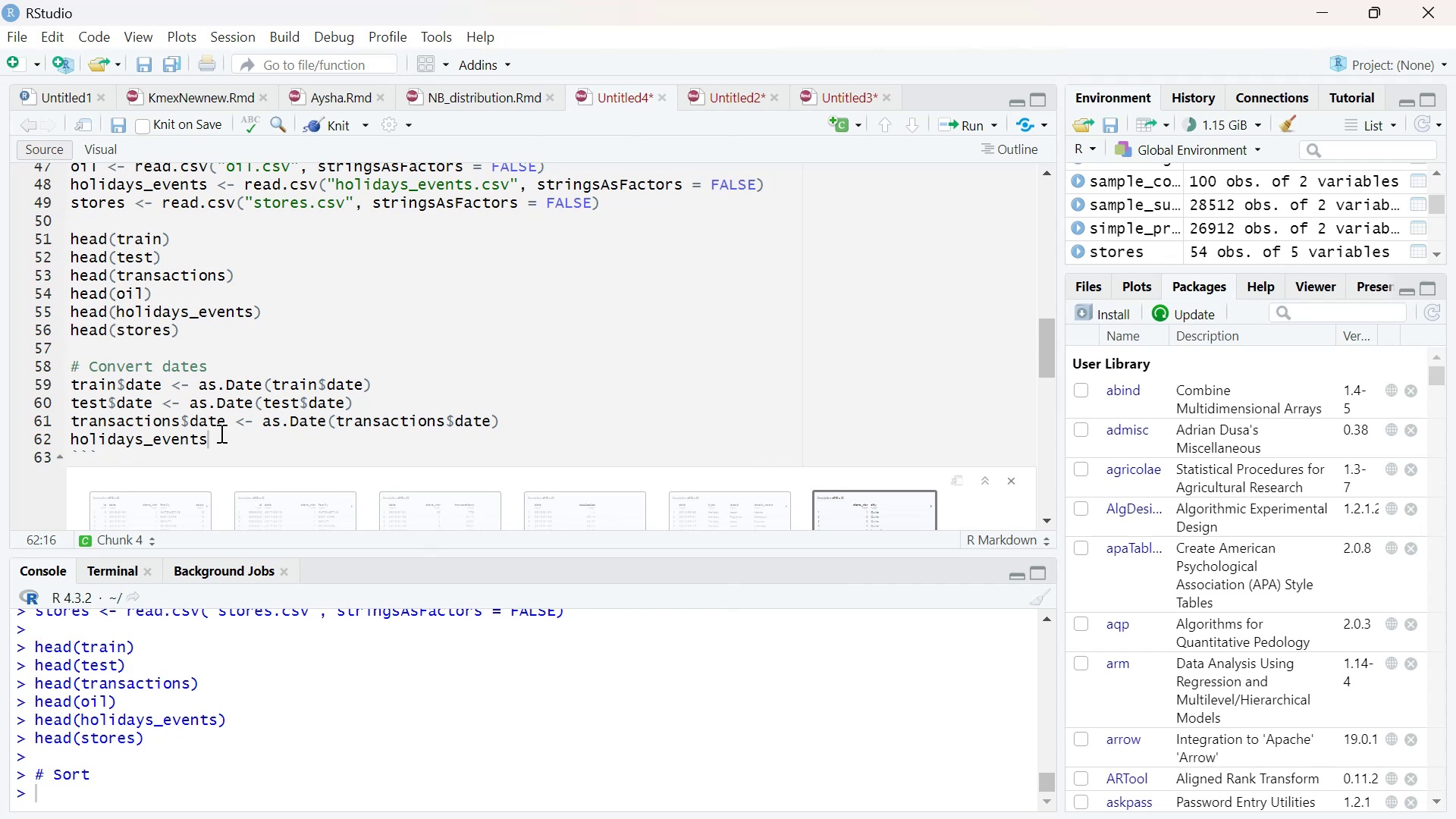 
left_click([220, 432])
 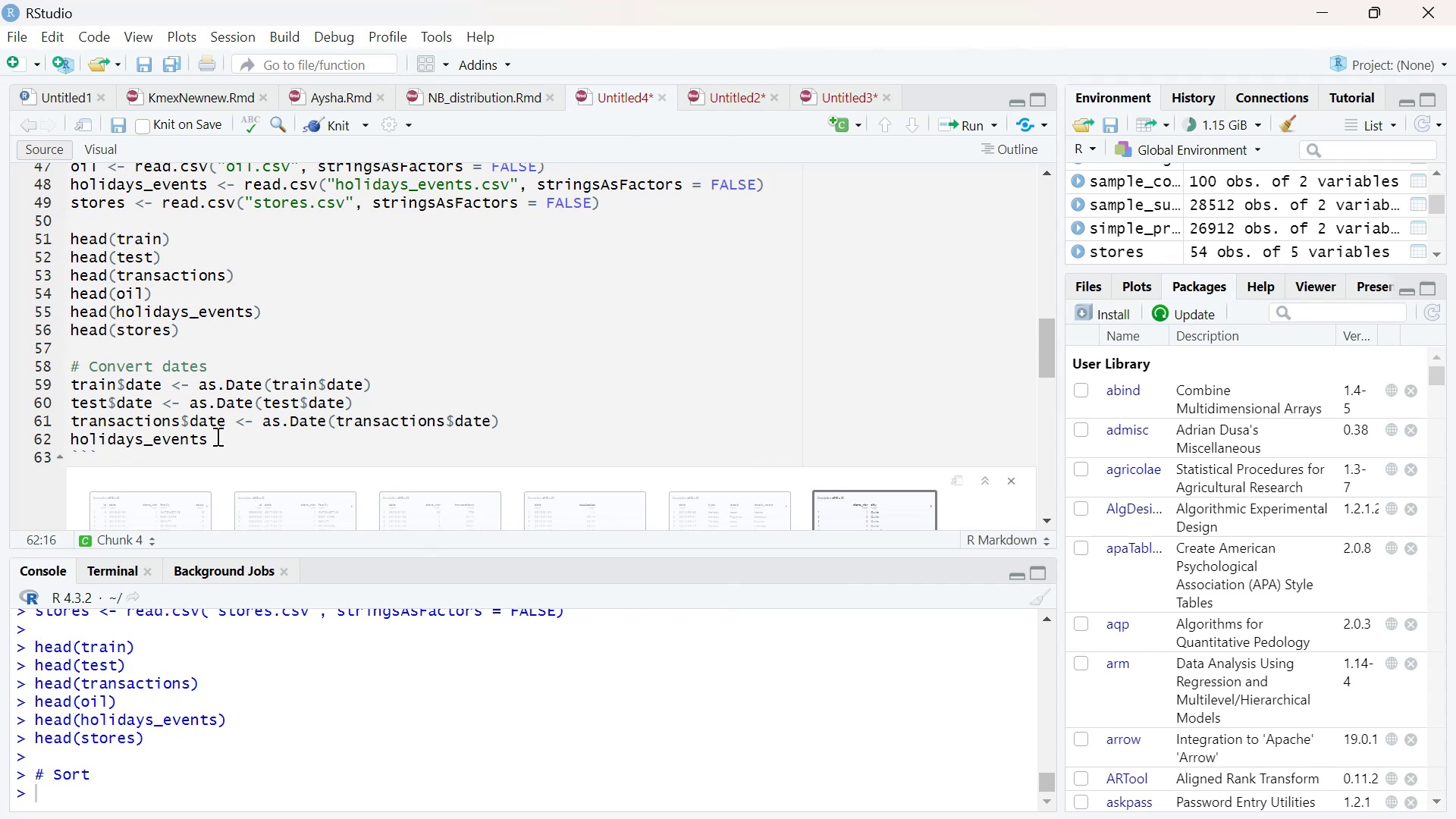 
key(Shift+4)
 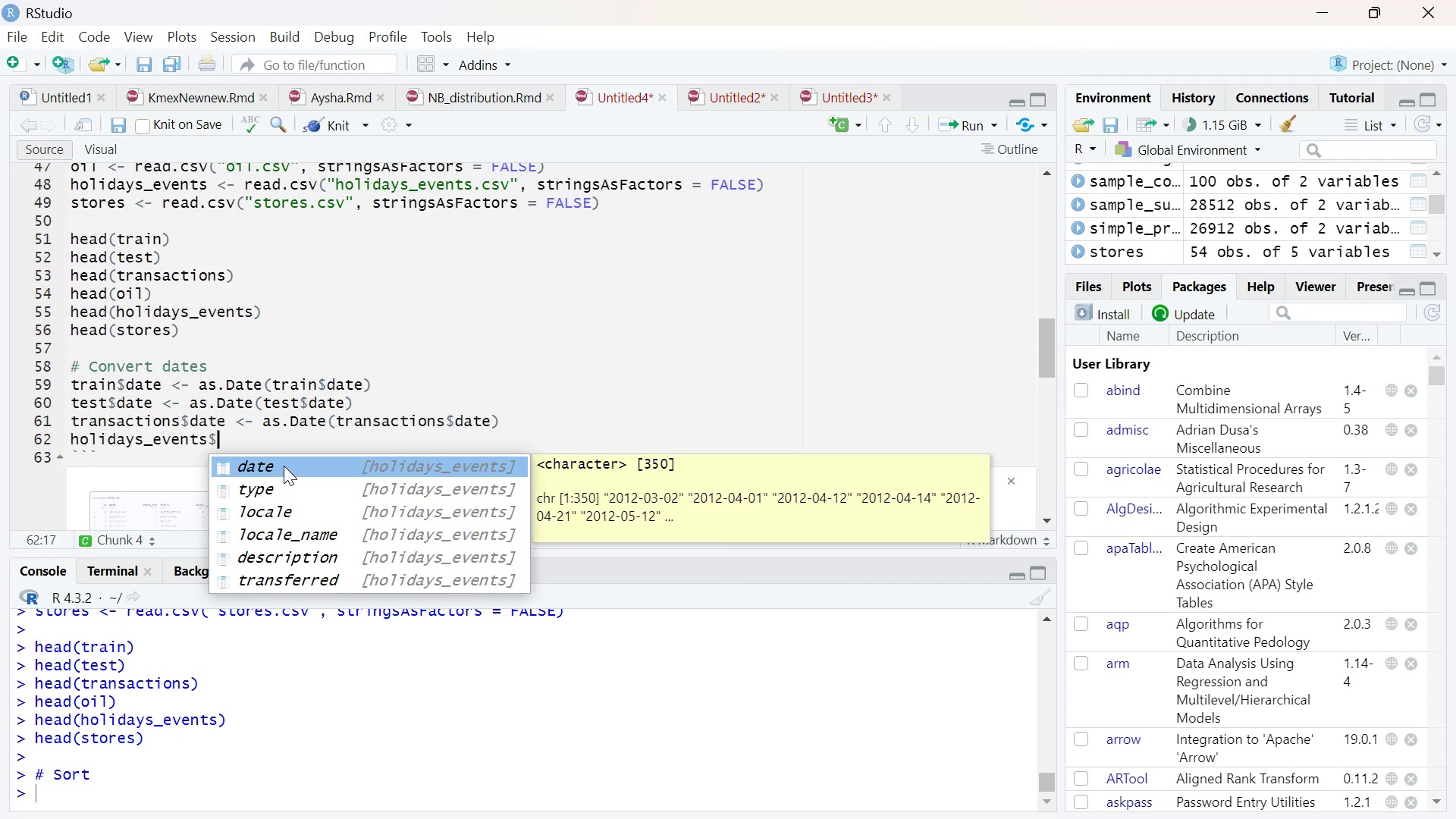 
left_click([286, 463])
 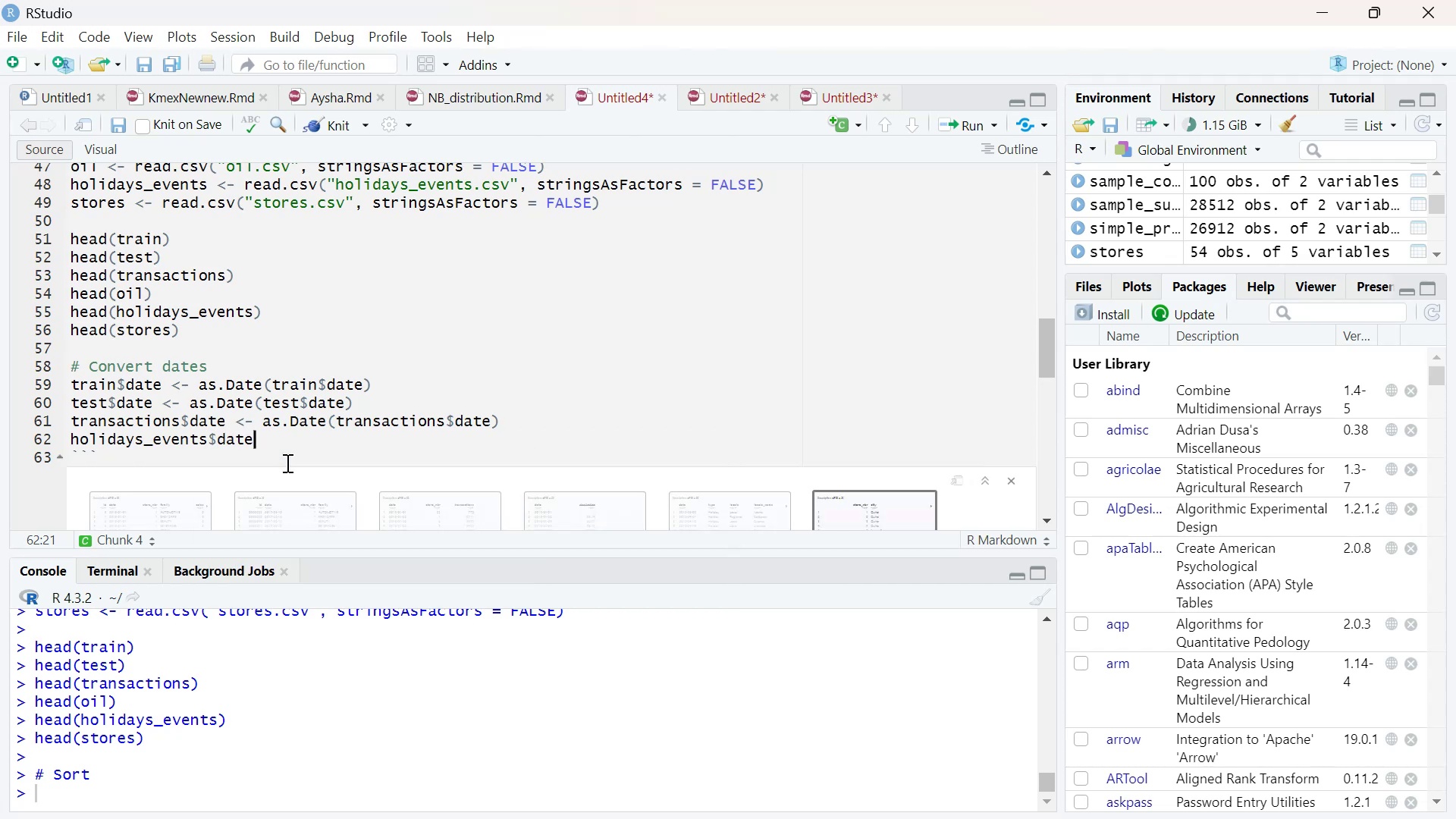 
type( <- as.Da)
 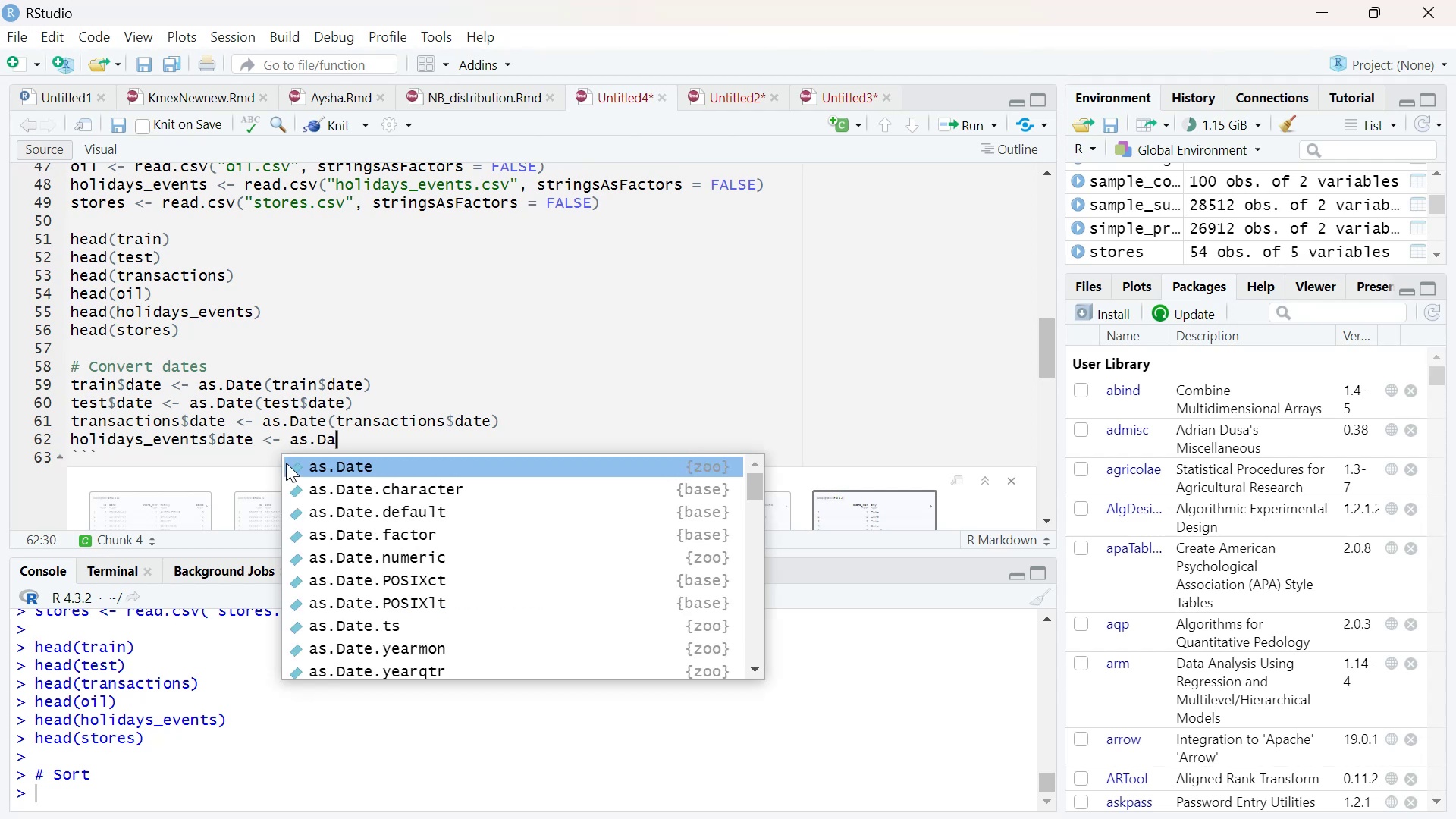 
left_click([351, 468])
 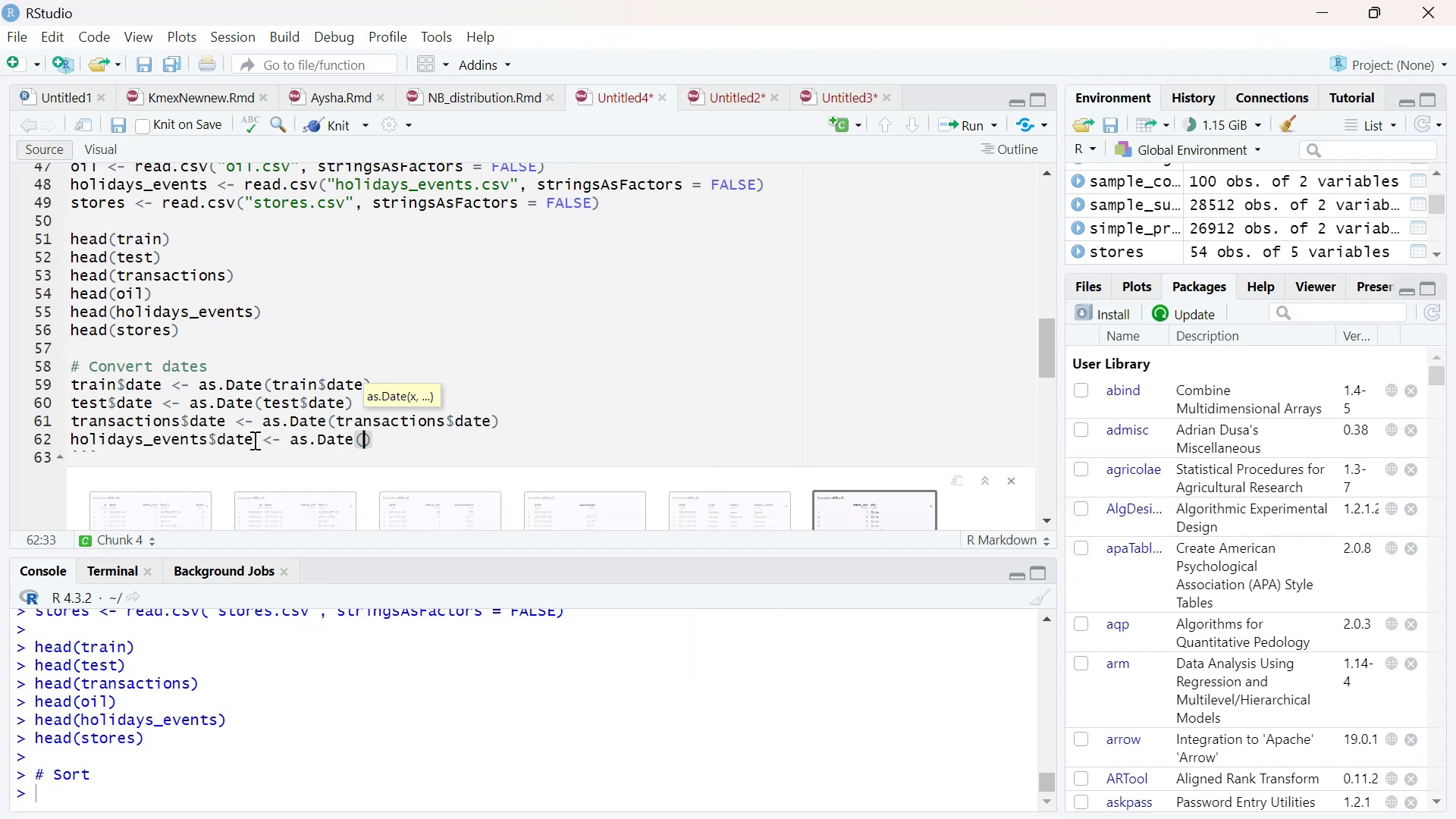 
left_click_drag(start_coordinate=[251, 440], to_coordinate=[70, 435])
 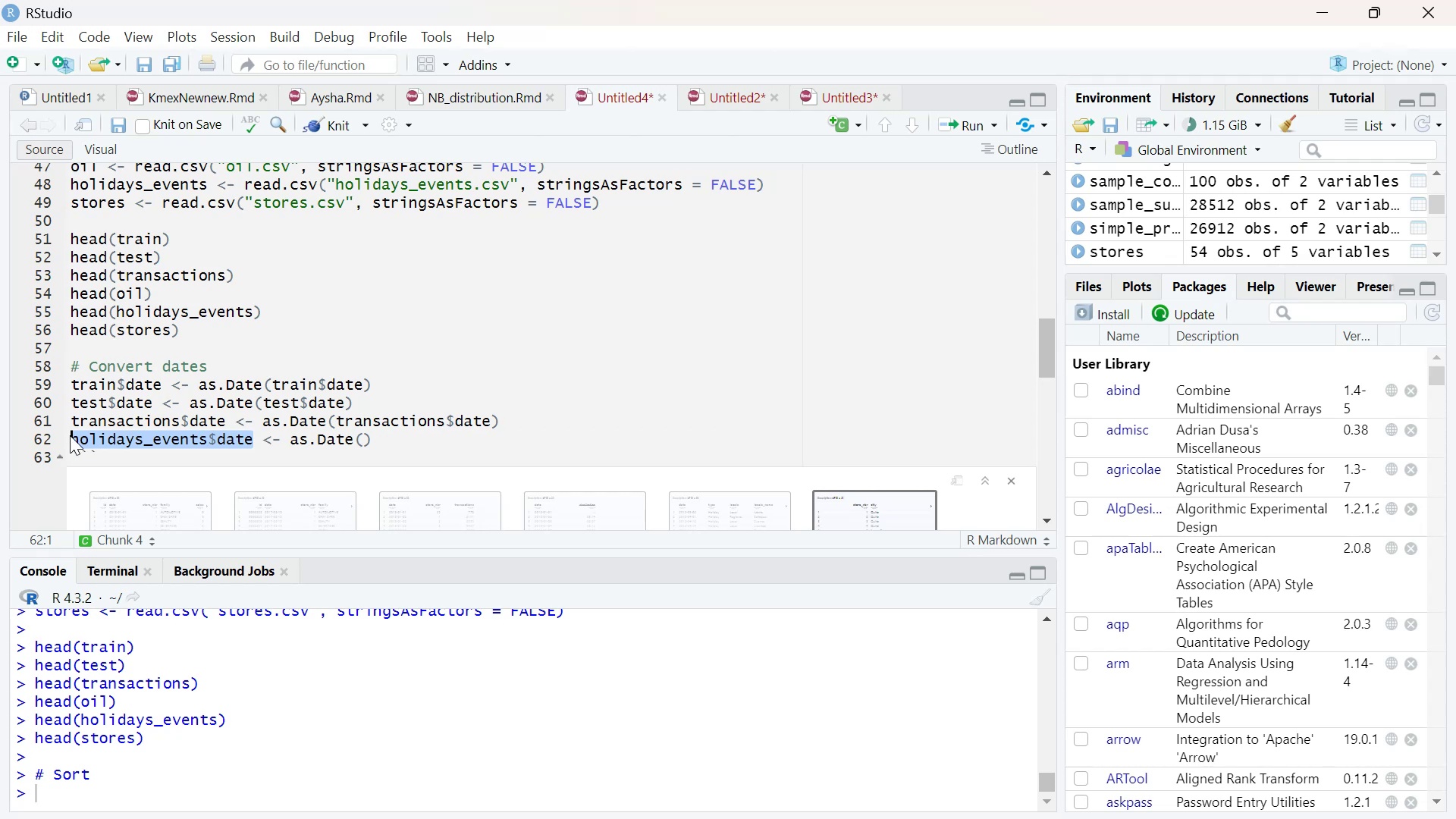 
key(Control+C)
 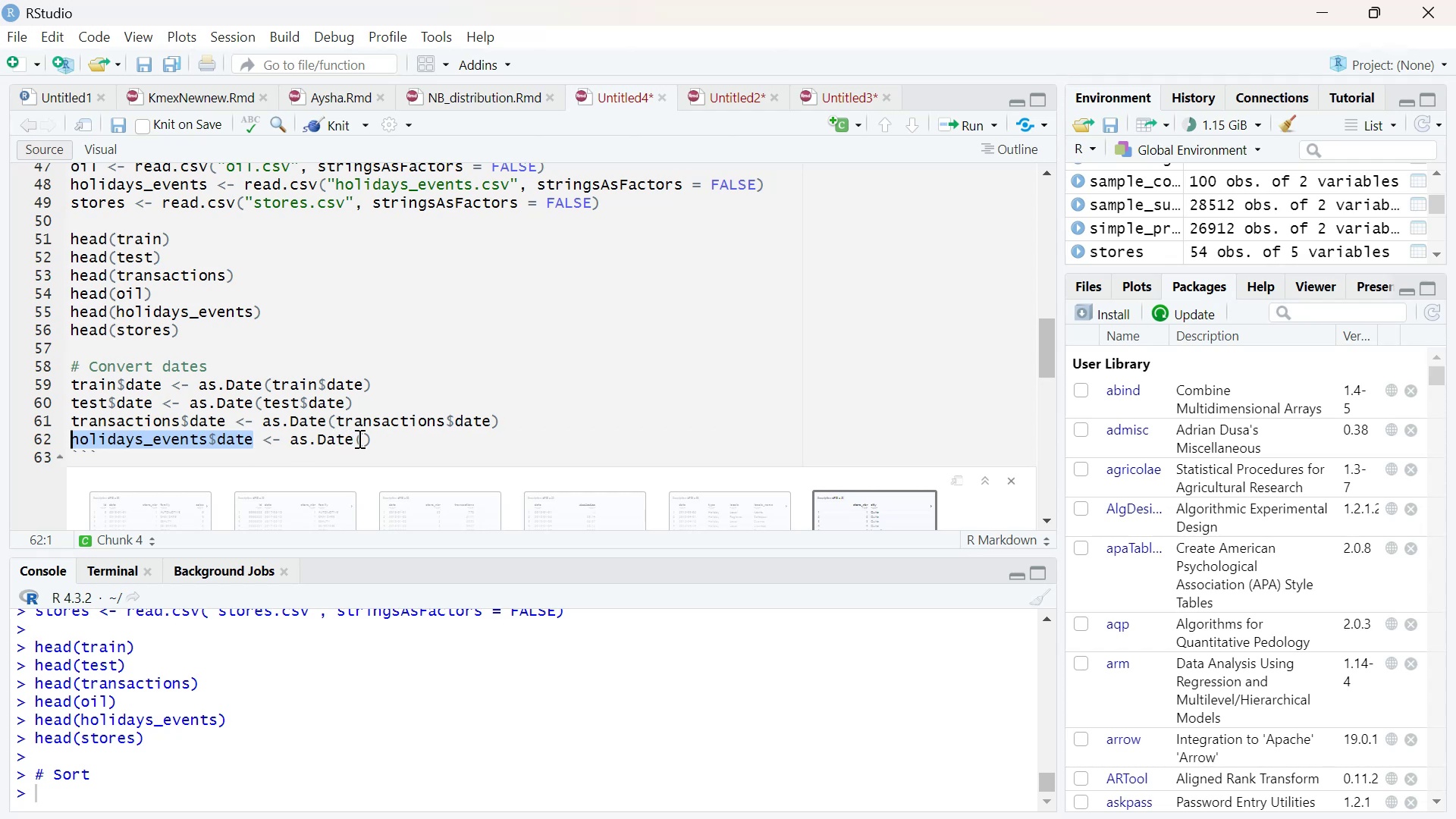 
left_click([361, 438])
 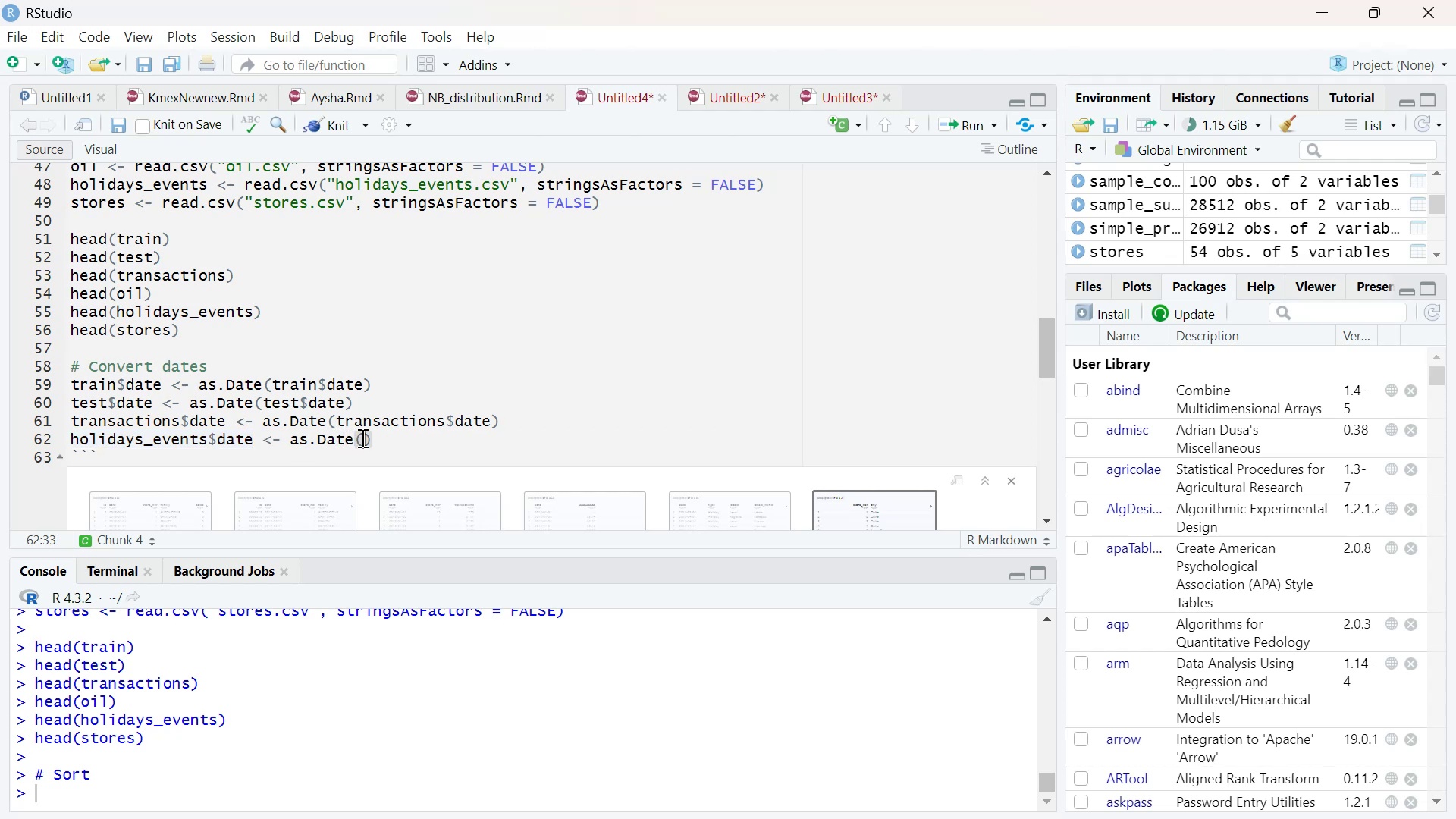 
key(Control+V)
 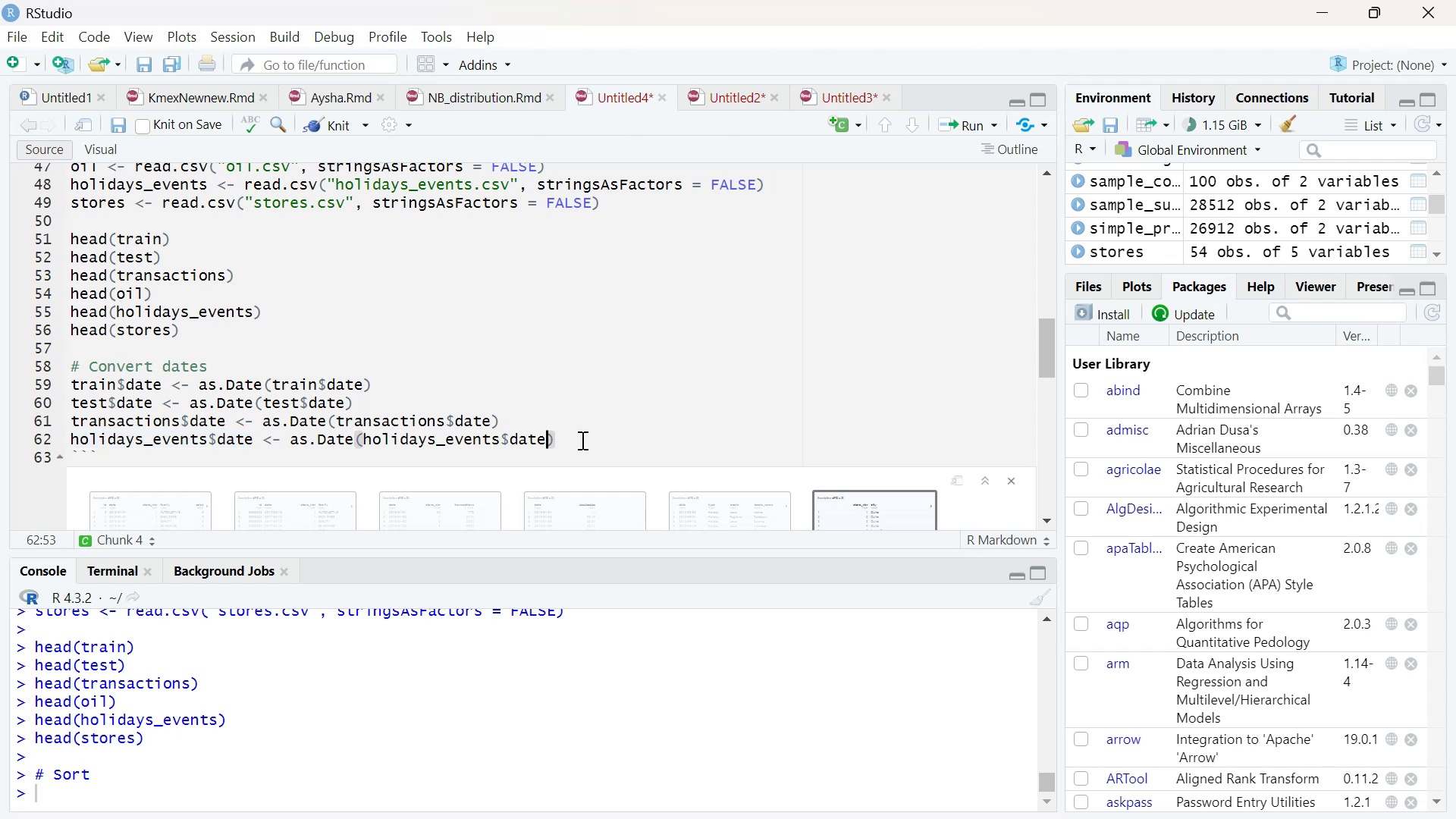 
left_click([581, 441])
 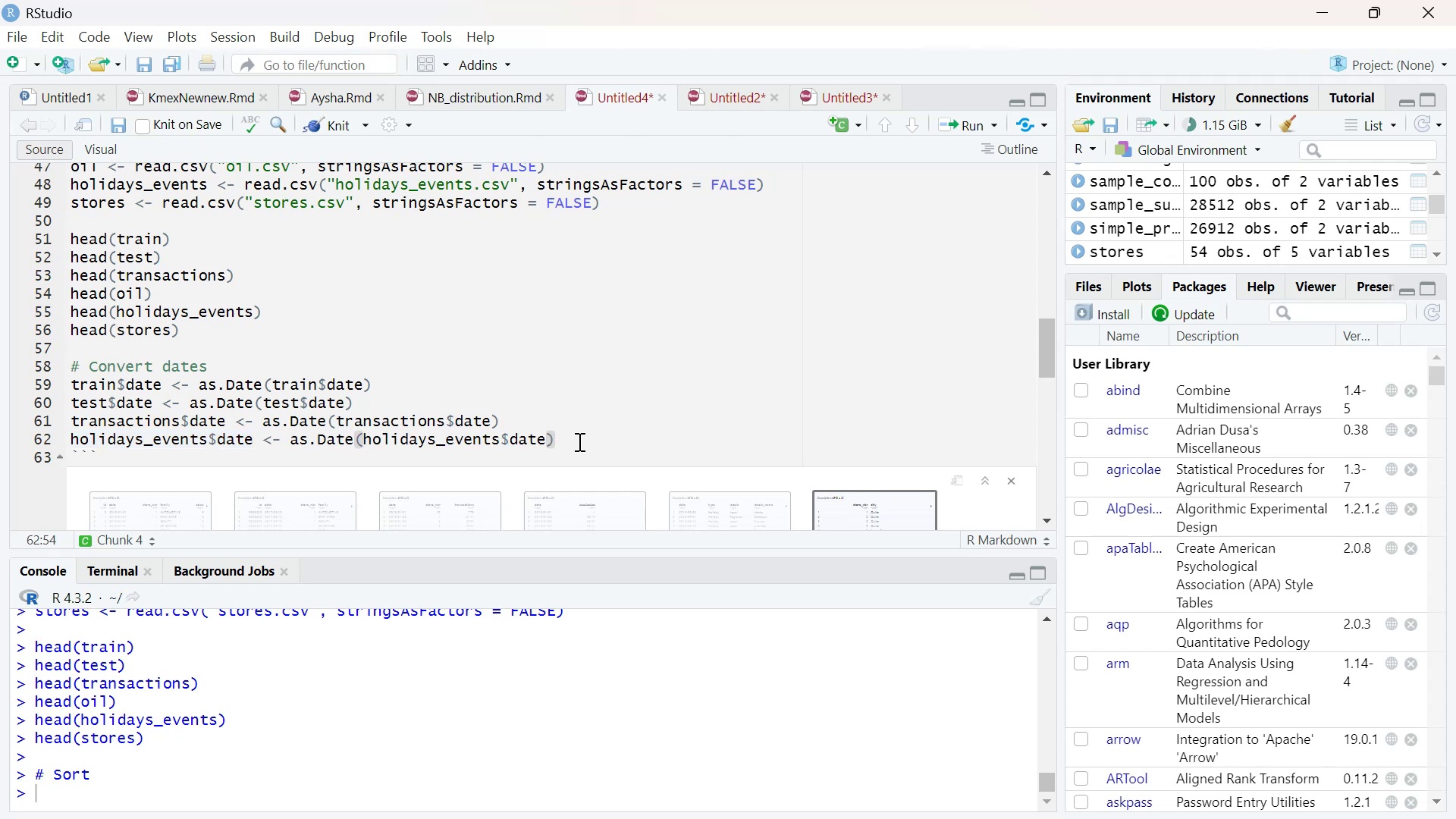 
key(Enter)
 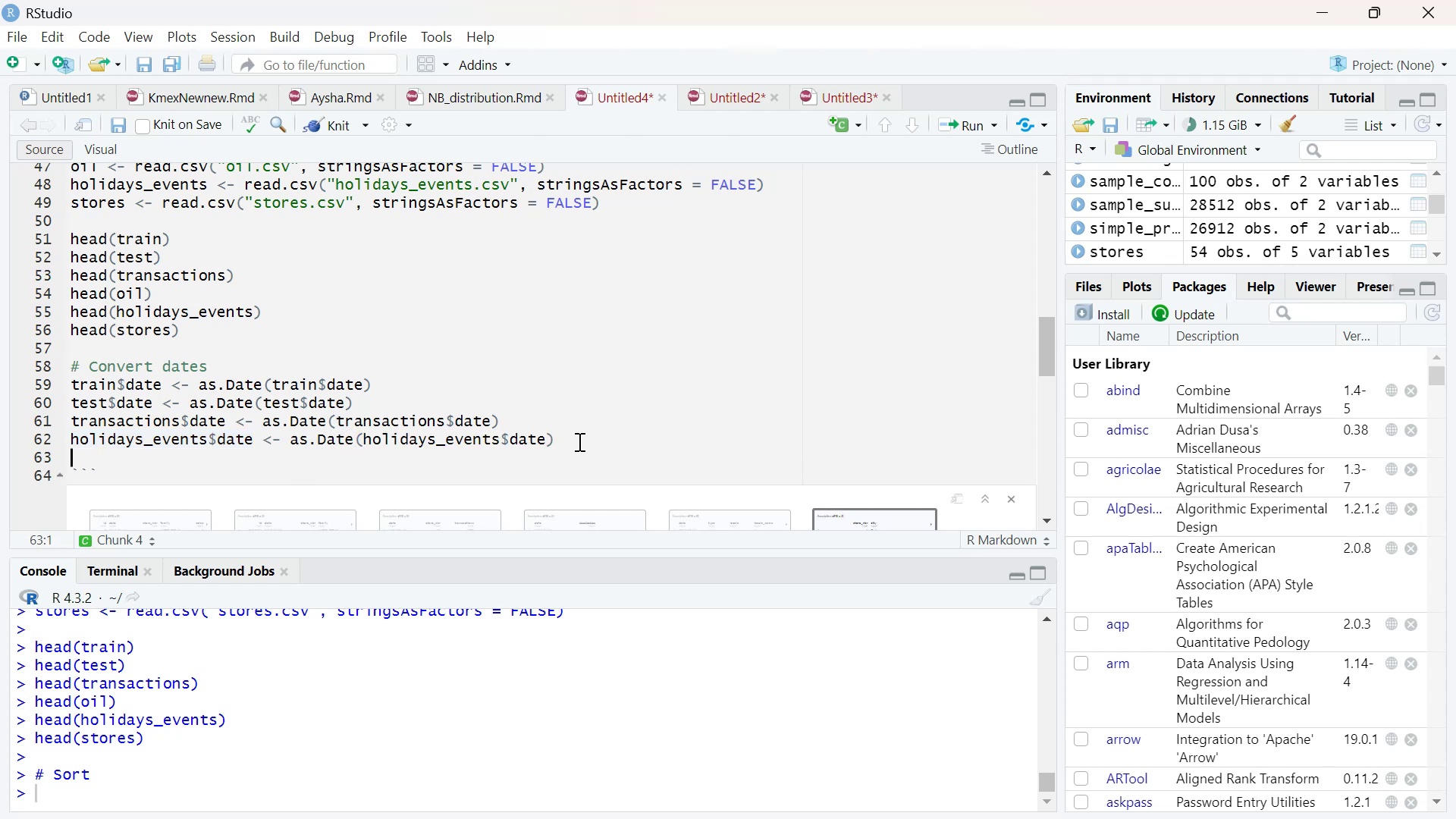 
key(Enter)
 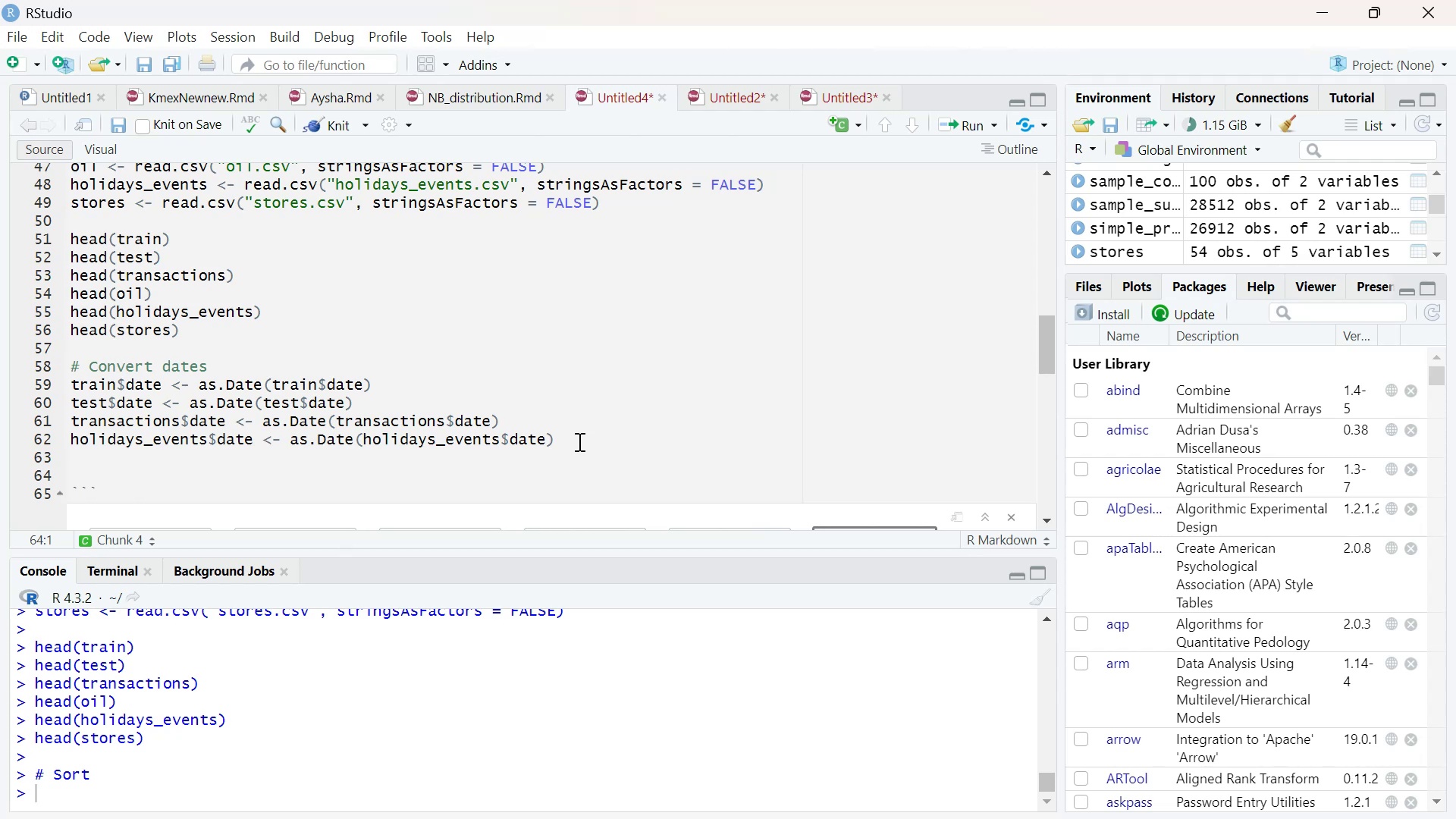 
hold_key(key=ShiftLeft, duration=1.51)
 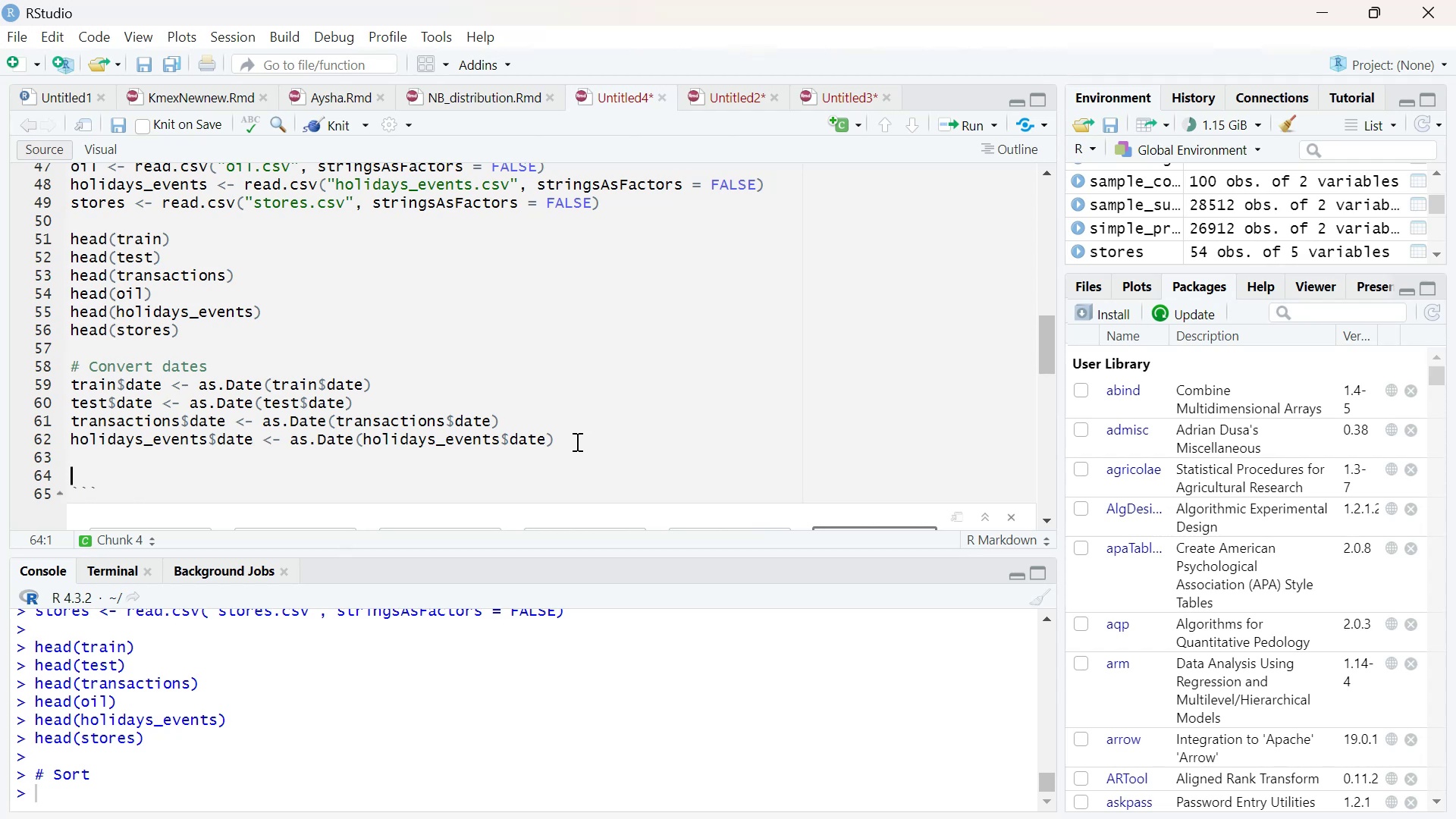 
type(# Sort by Date)
 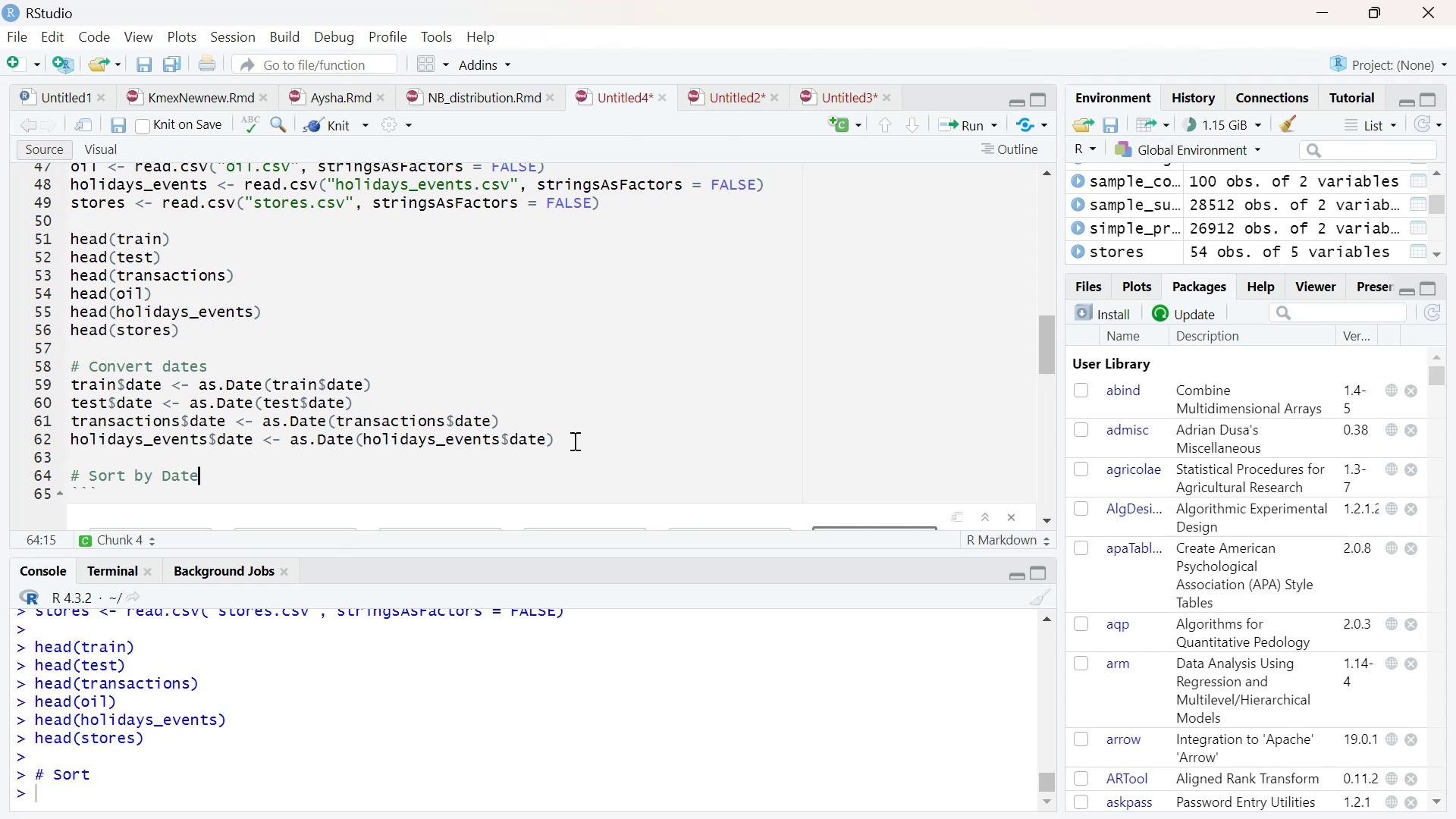 
wait(6.72)
 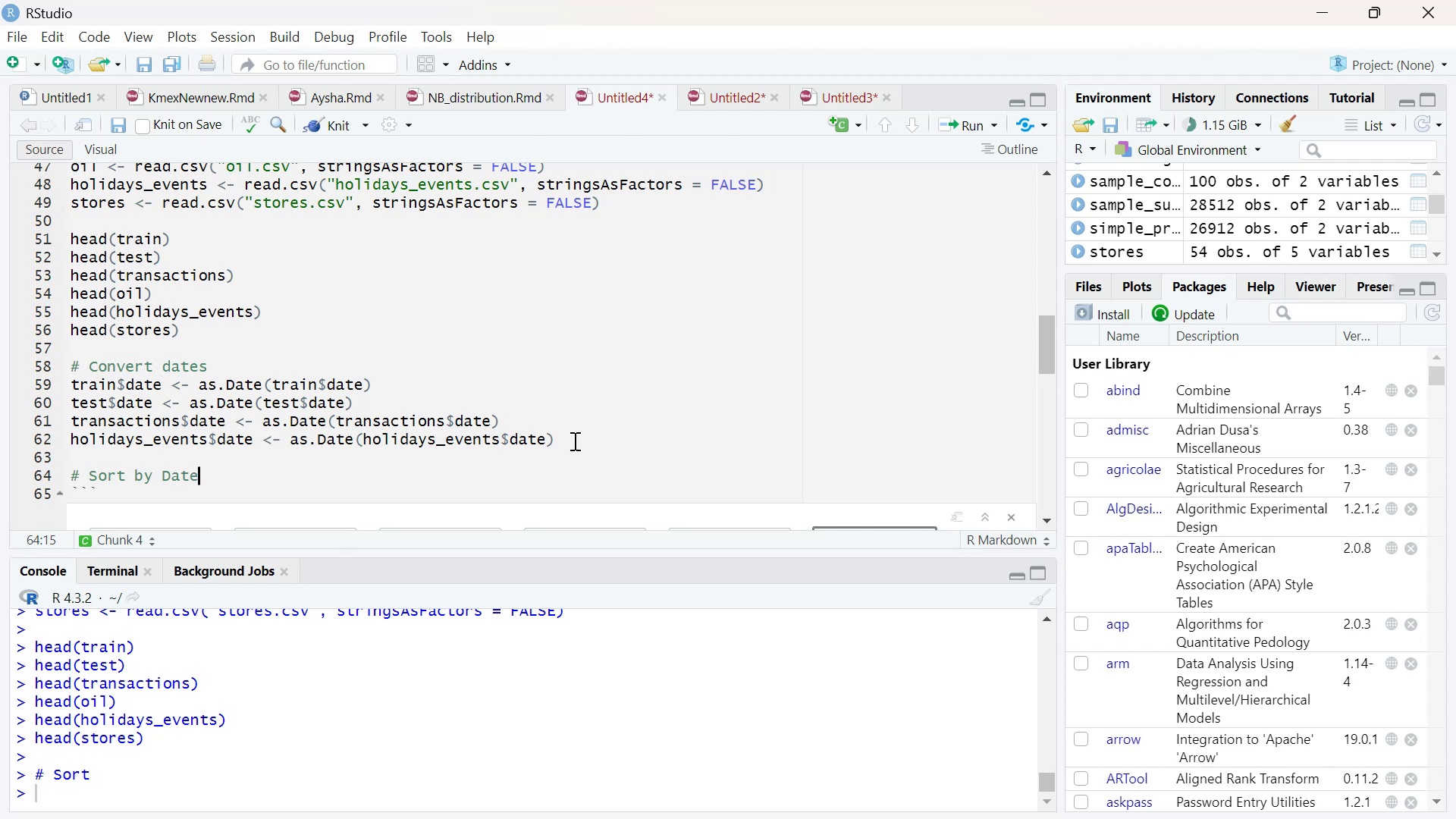 
key(Enter)
 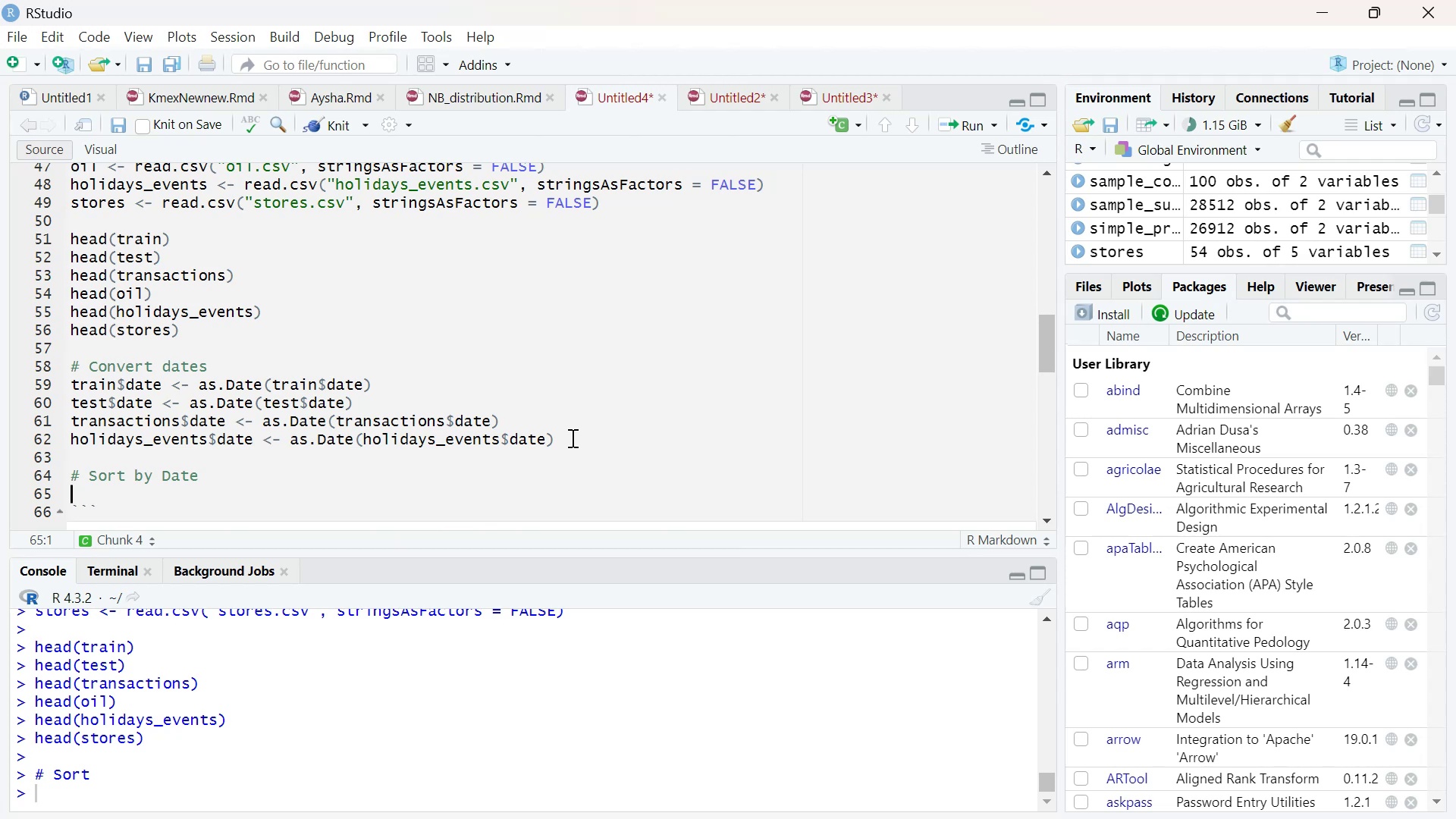 
type(train)
 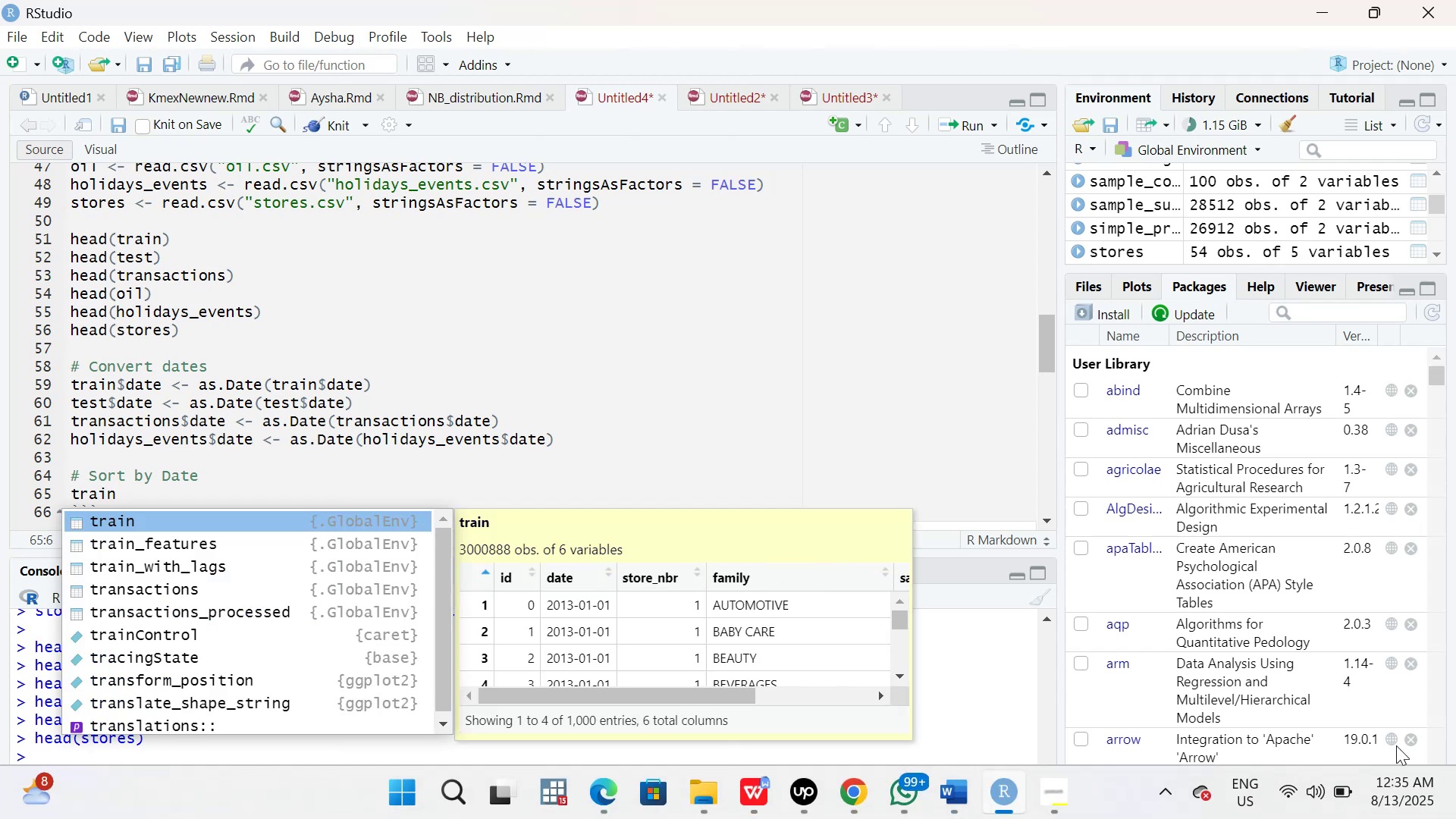 
mouse_move([1279, 777])
 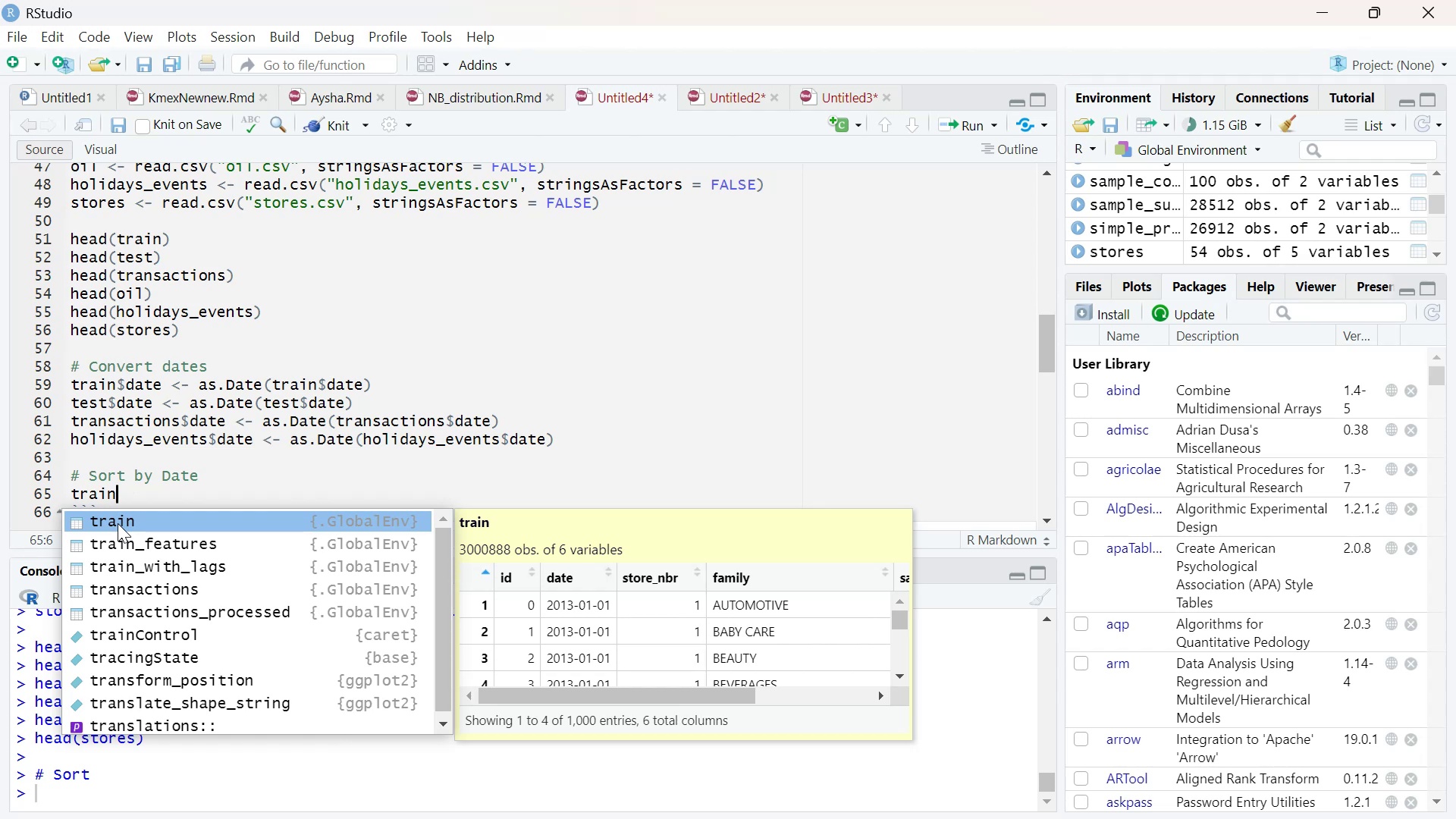 
left_click([119, 523])
 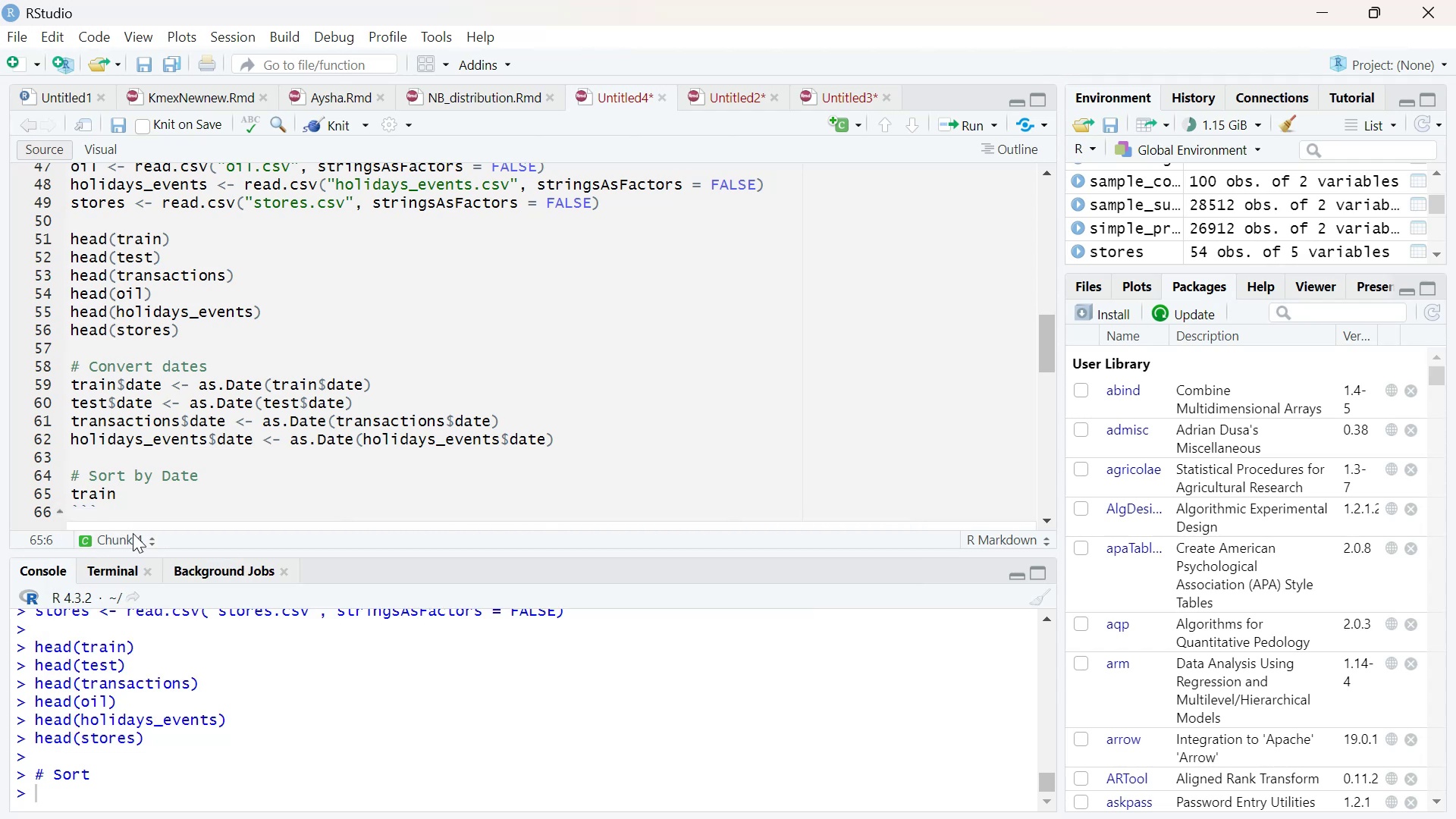 
type( <- train)
 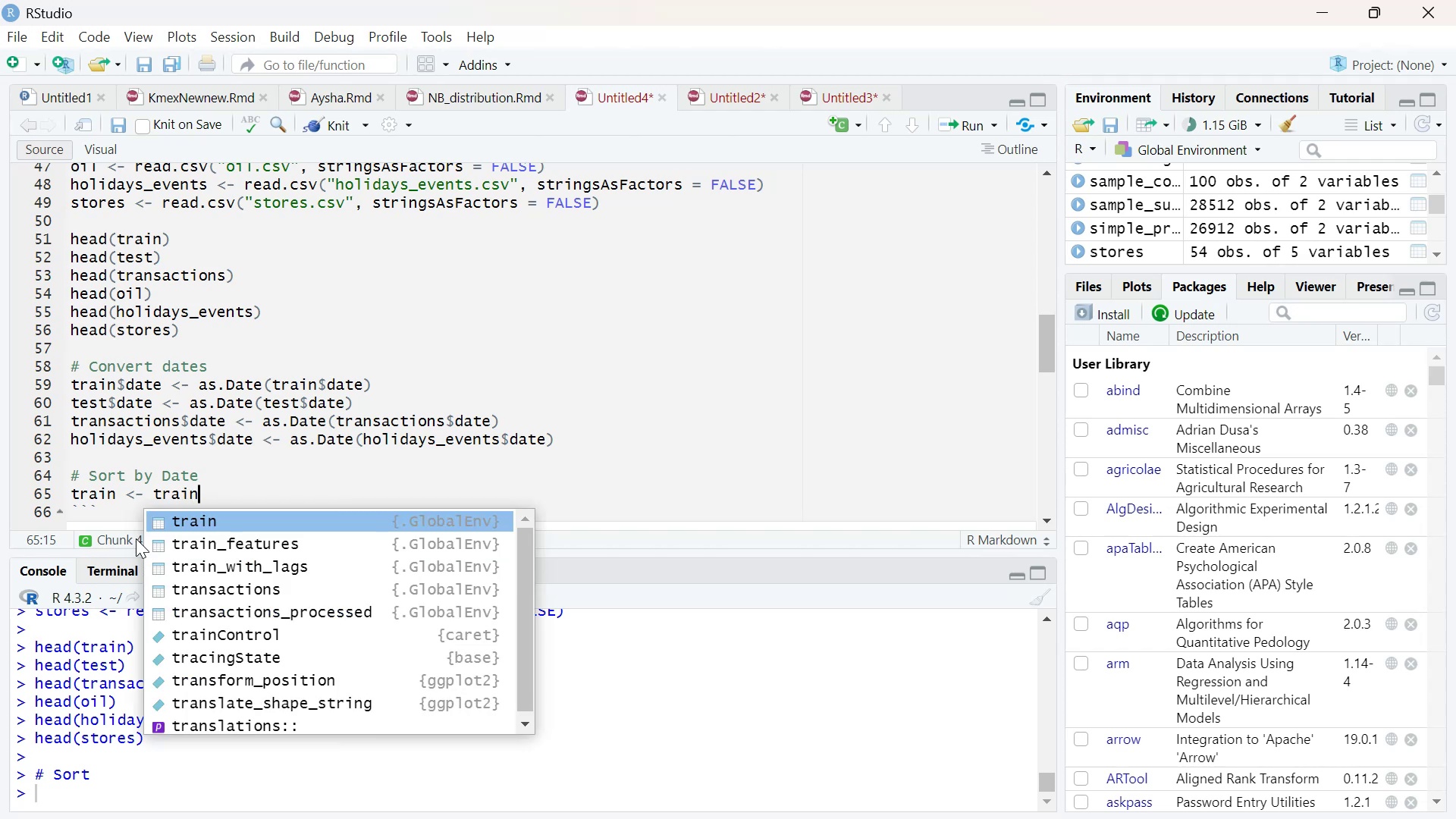 
wait(5.31)
 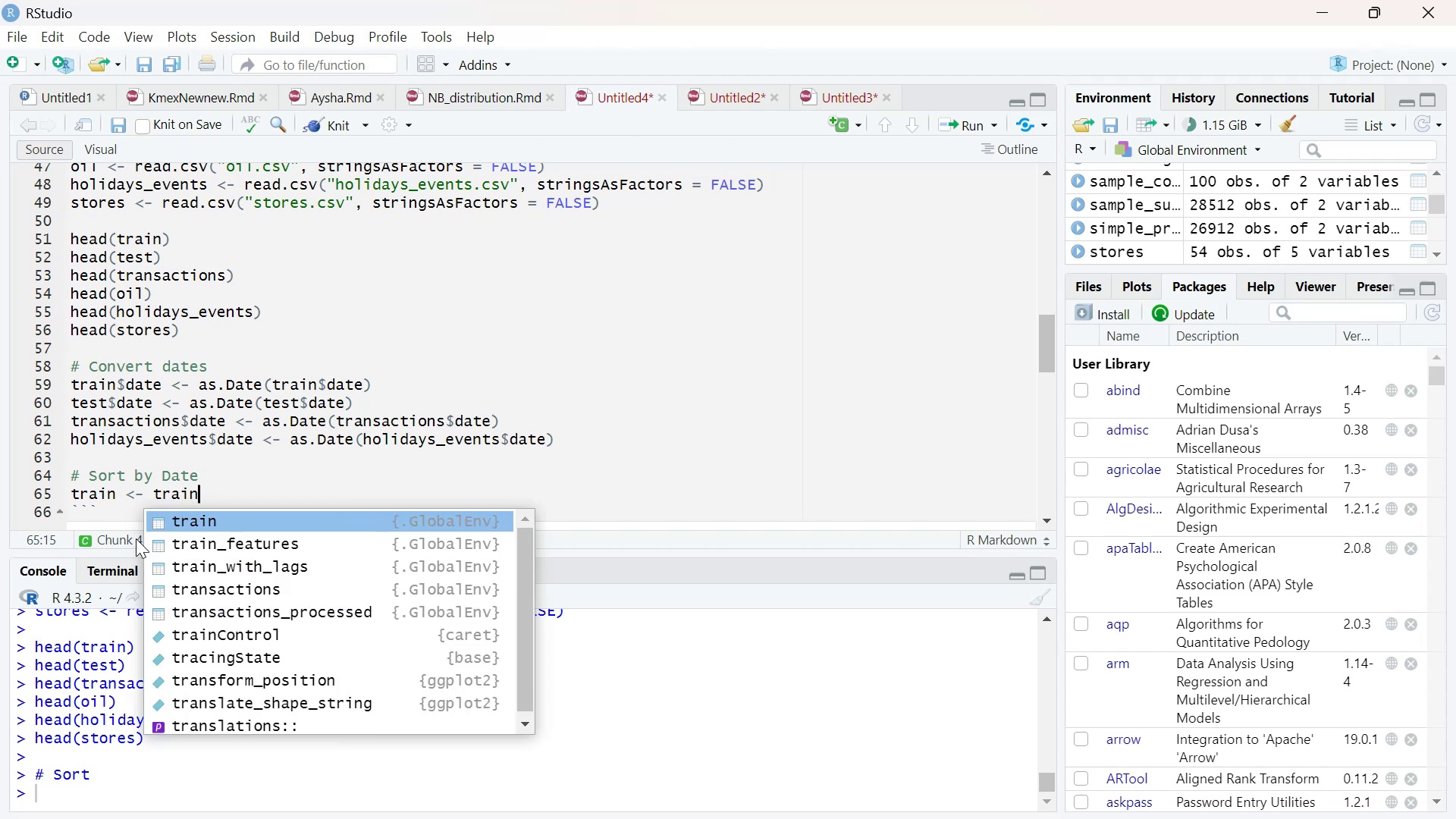 
left_click([212, 521])
 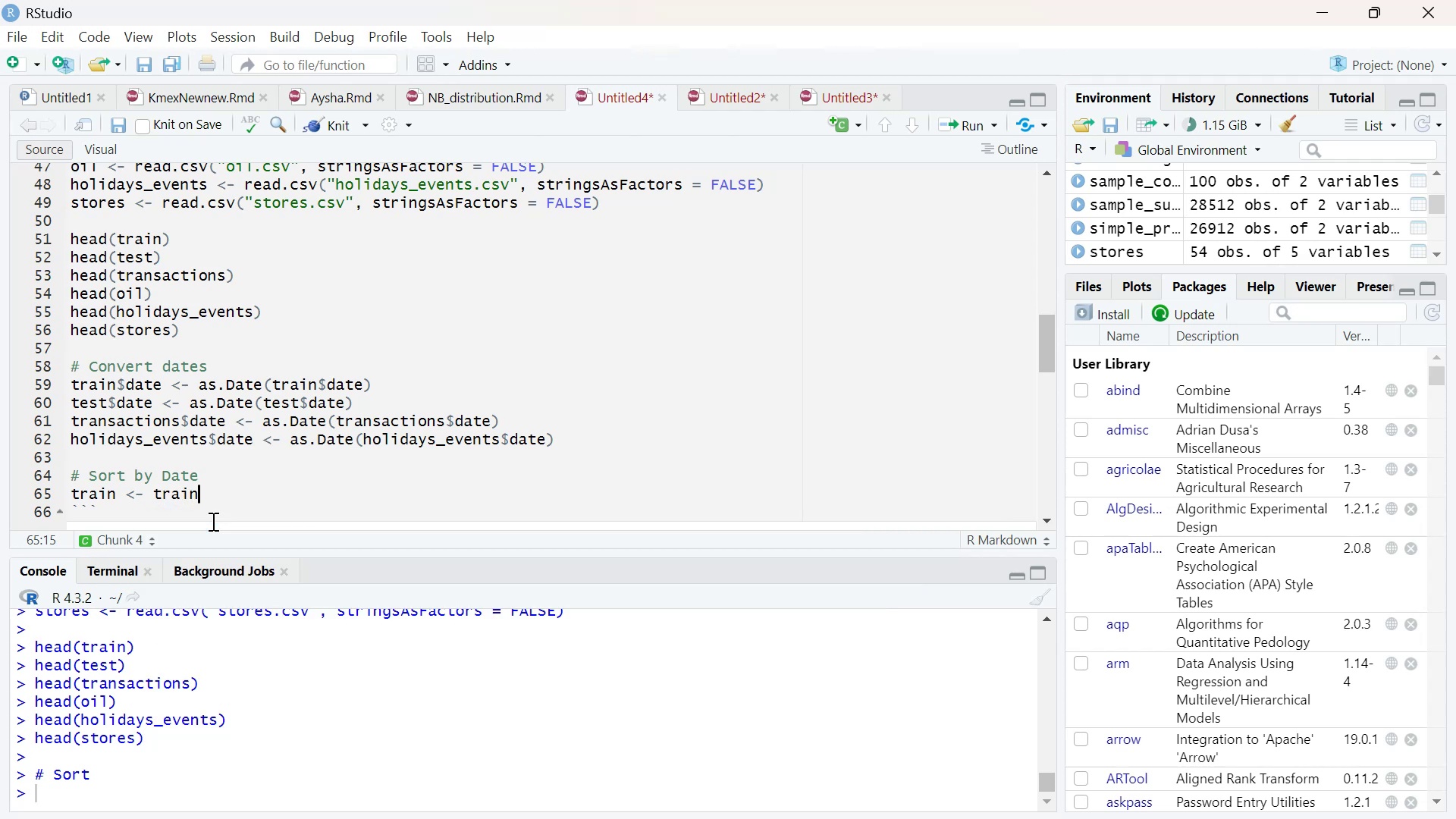 
type( %>% arrang)
 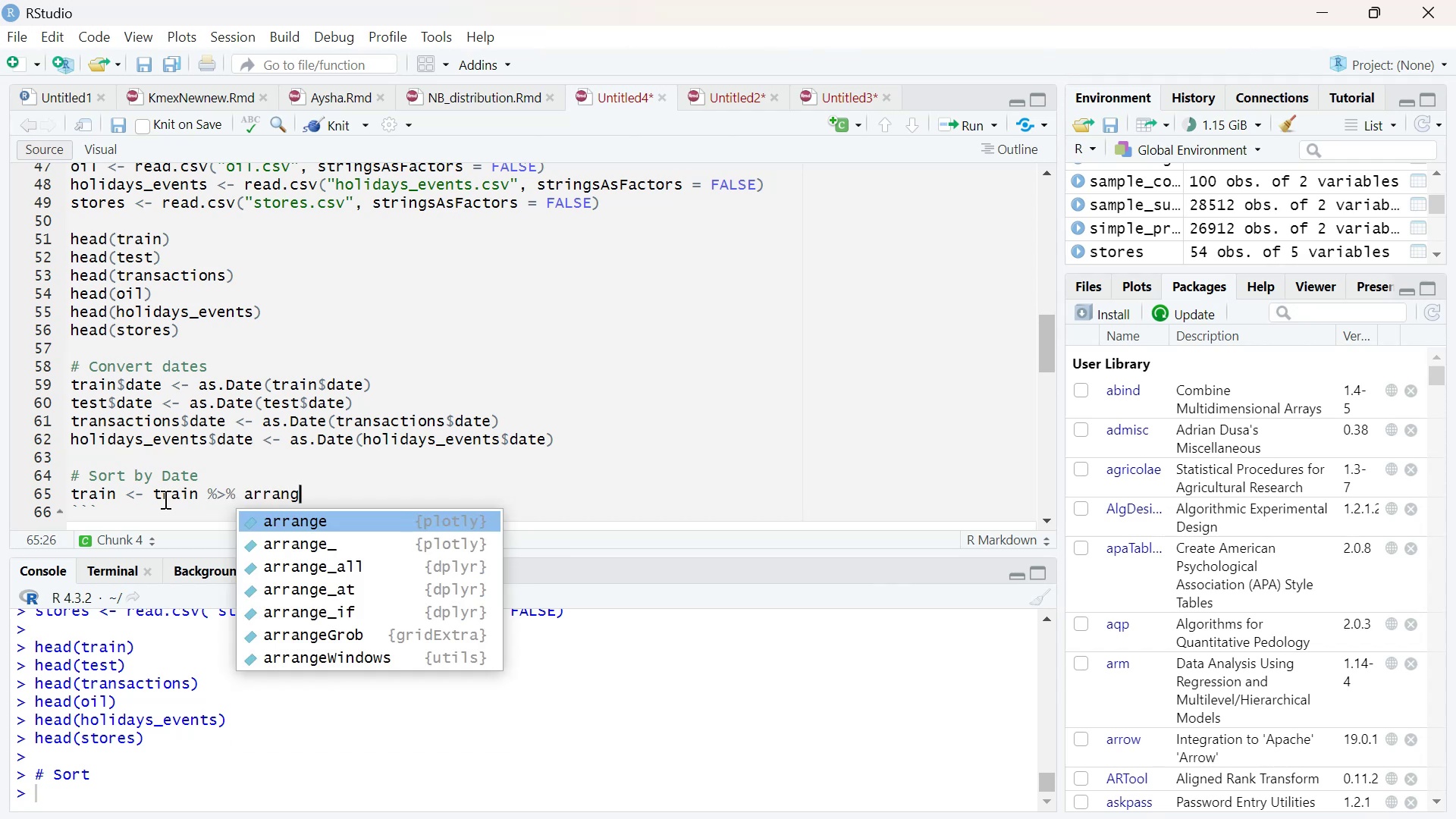 
wait(8.56)
 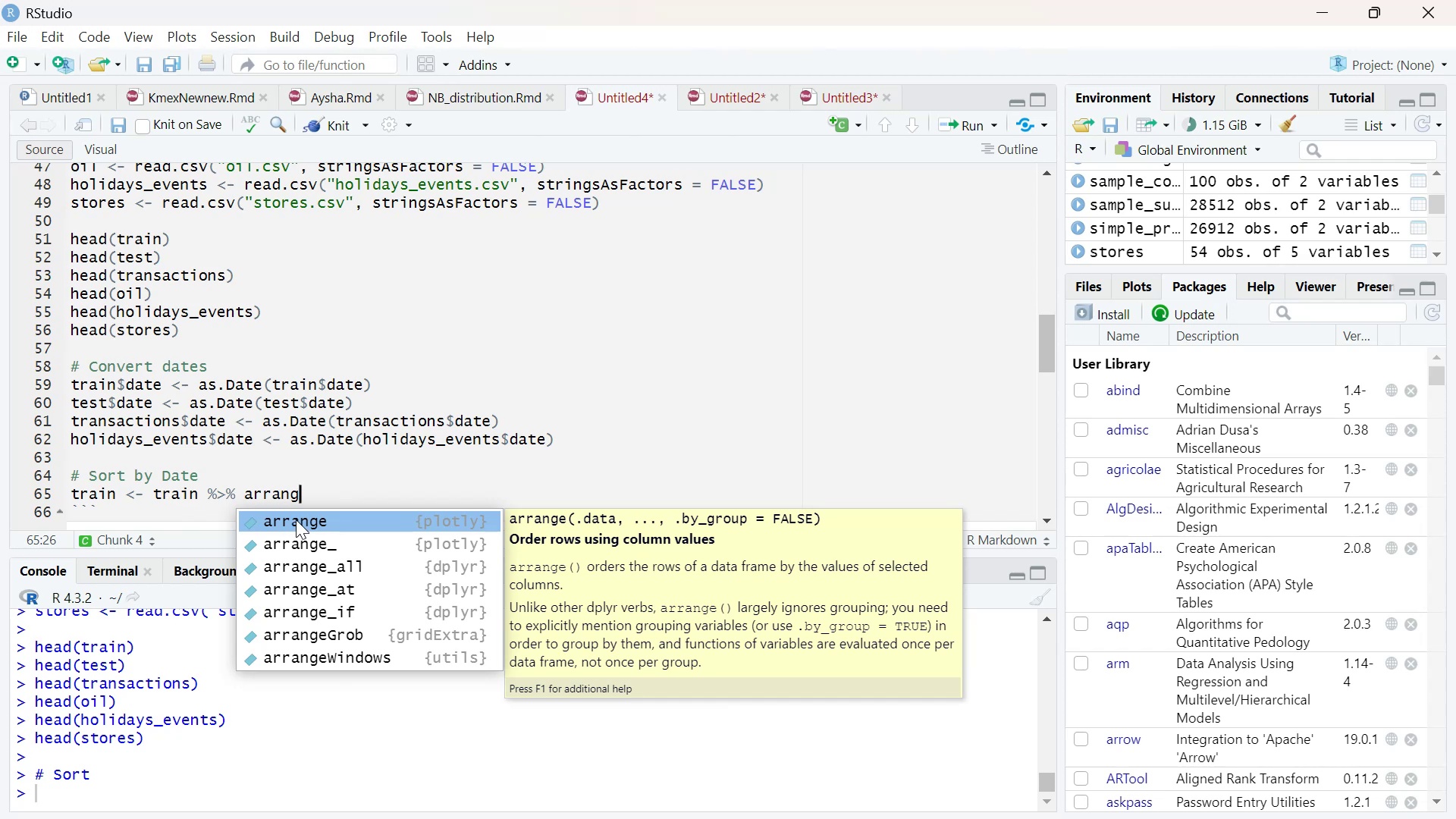 
left_click([297, 519])
 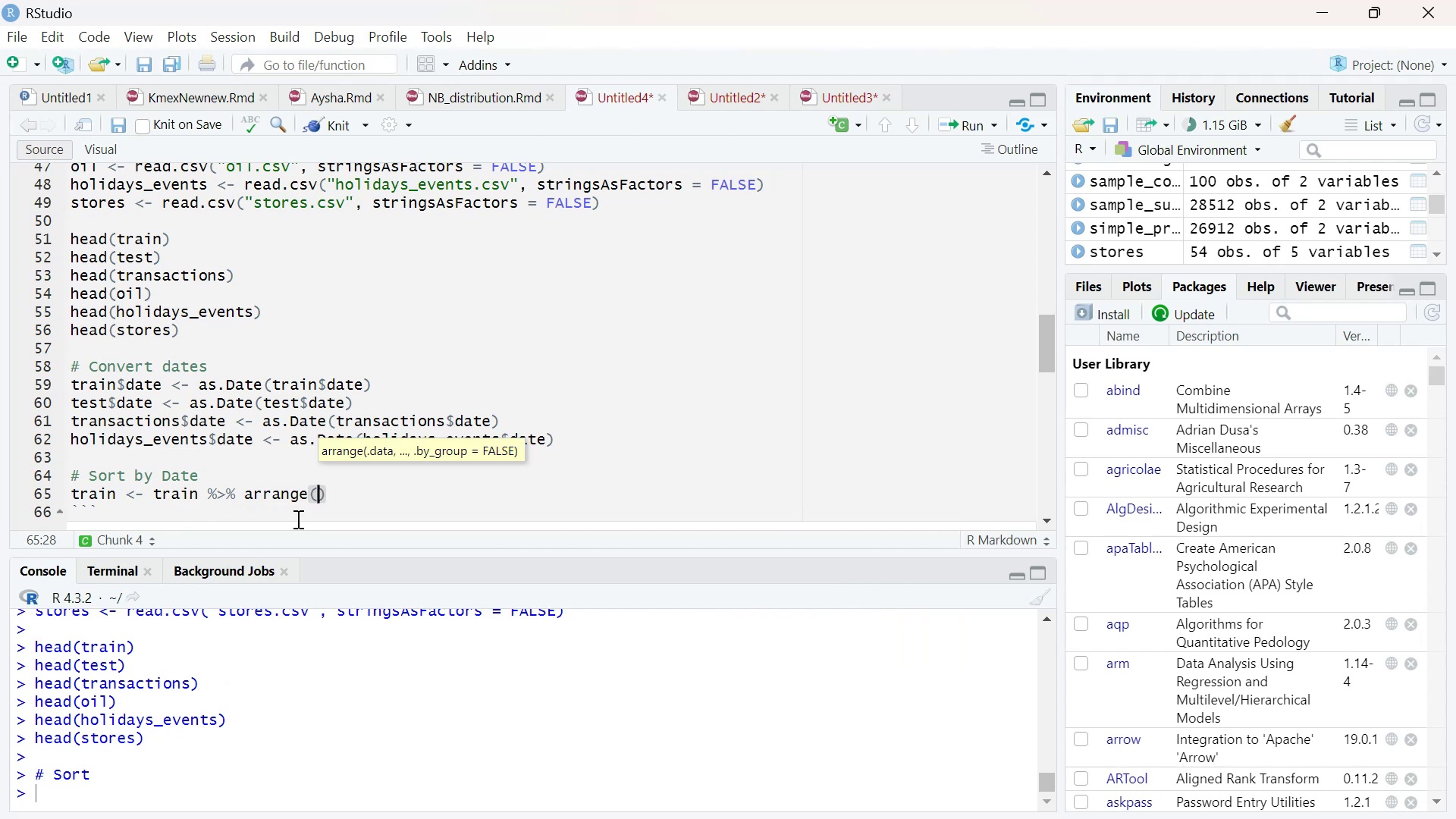 
type(date)
 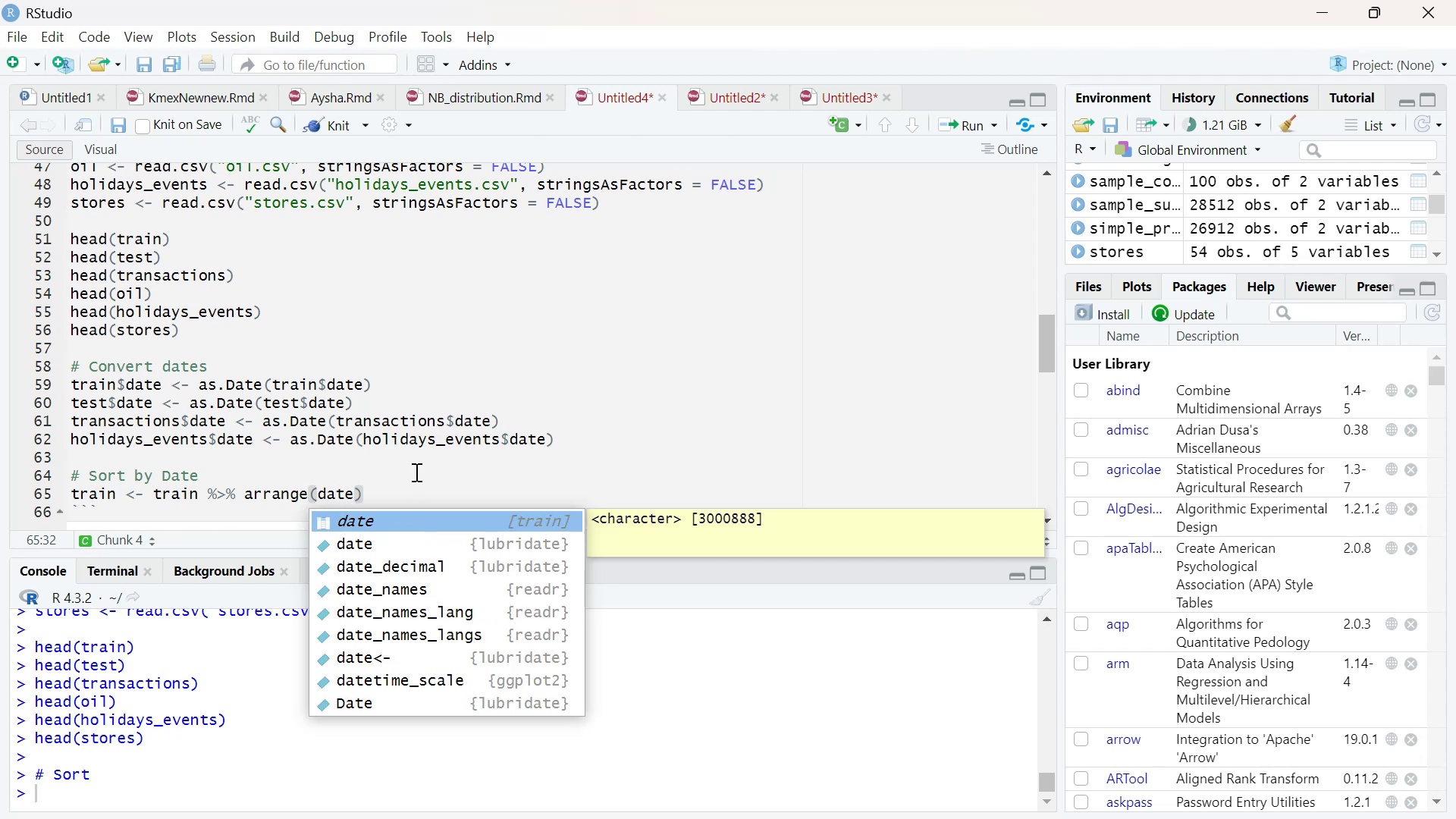 
wait(5.35)
 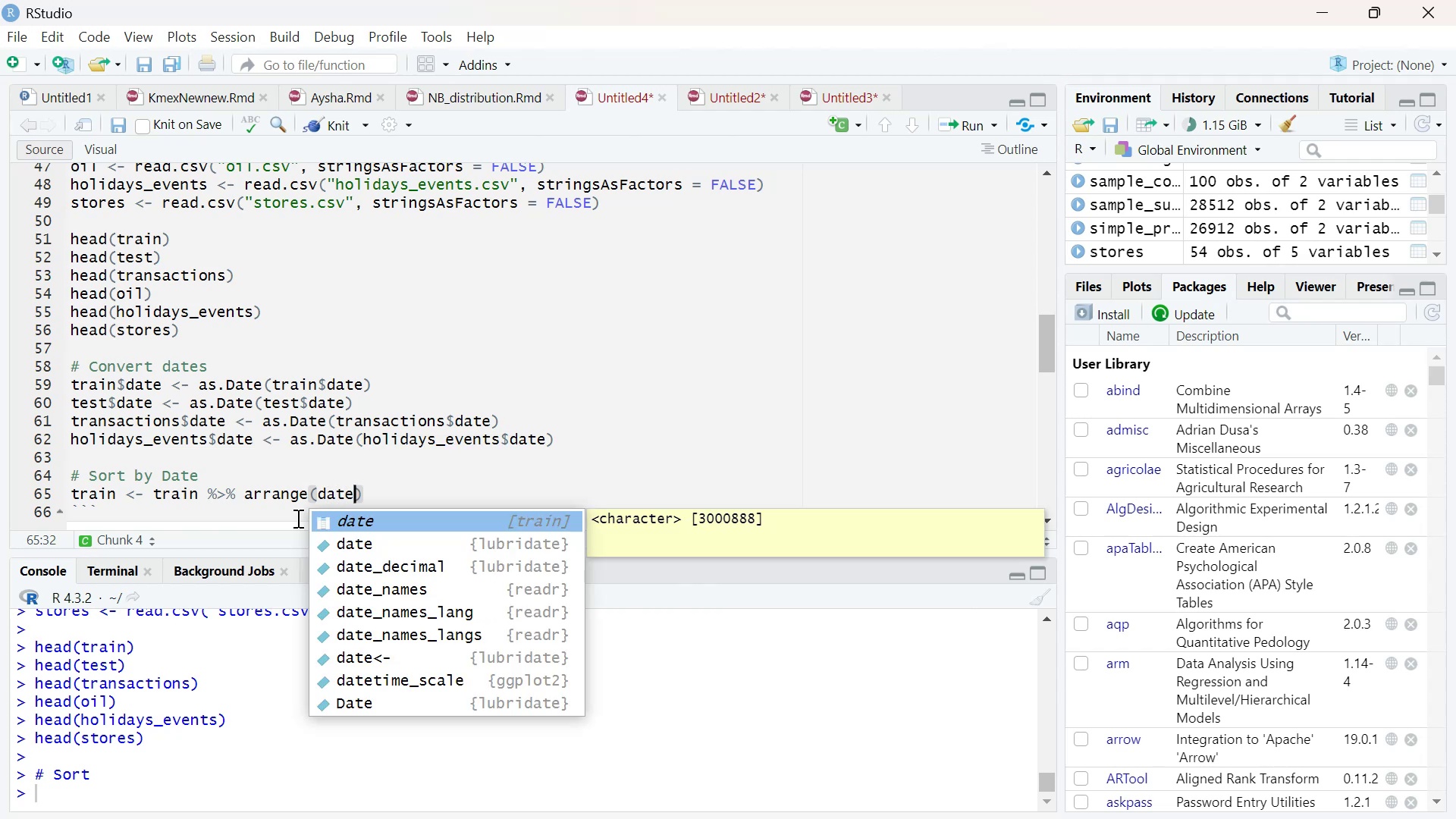 
type(, store)
 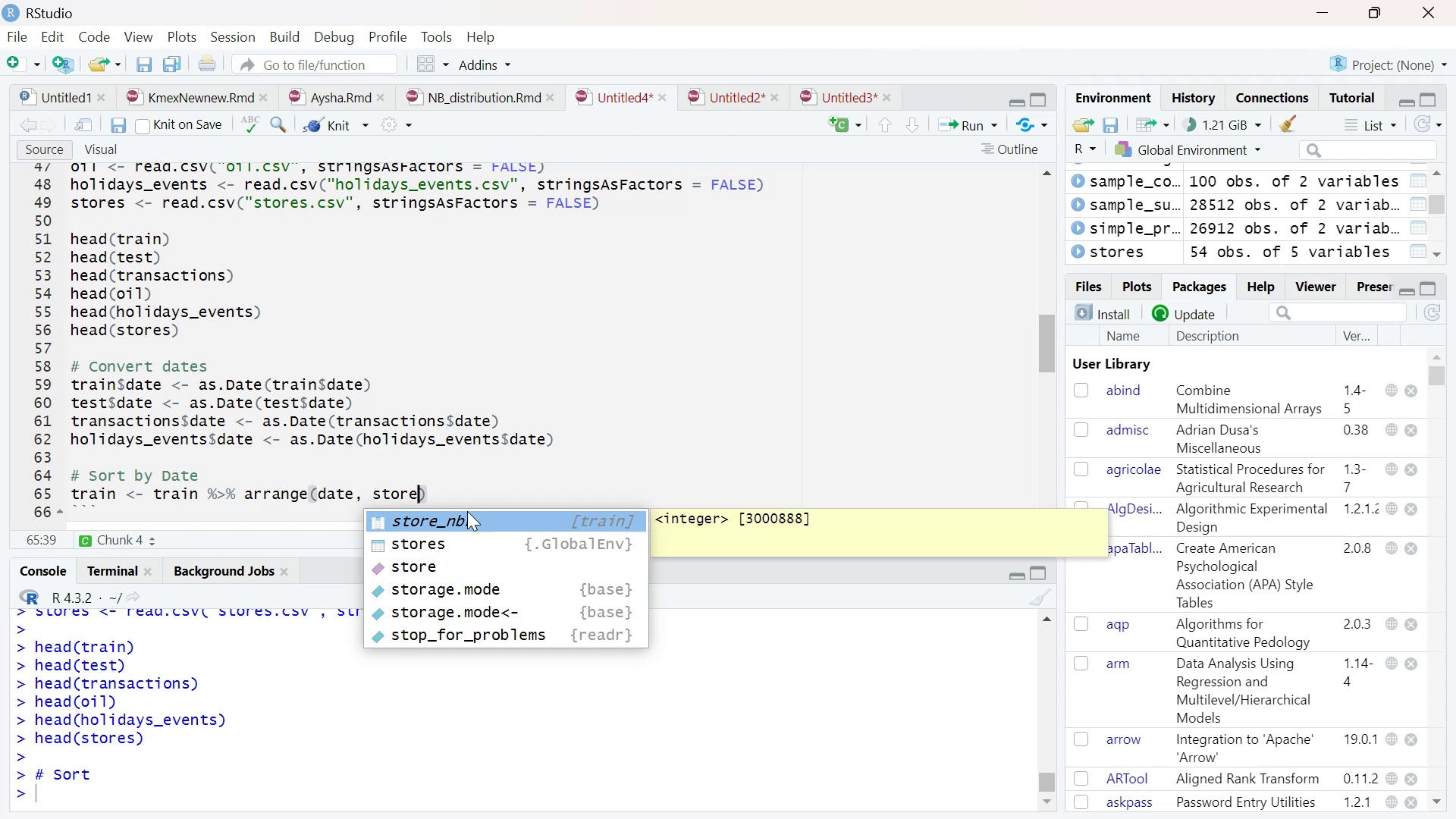 
left_click([449, 519])
 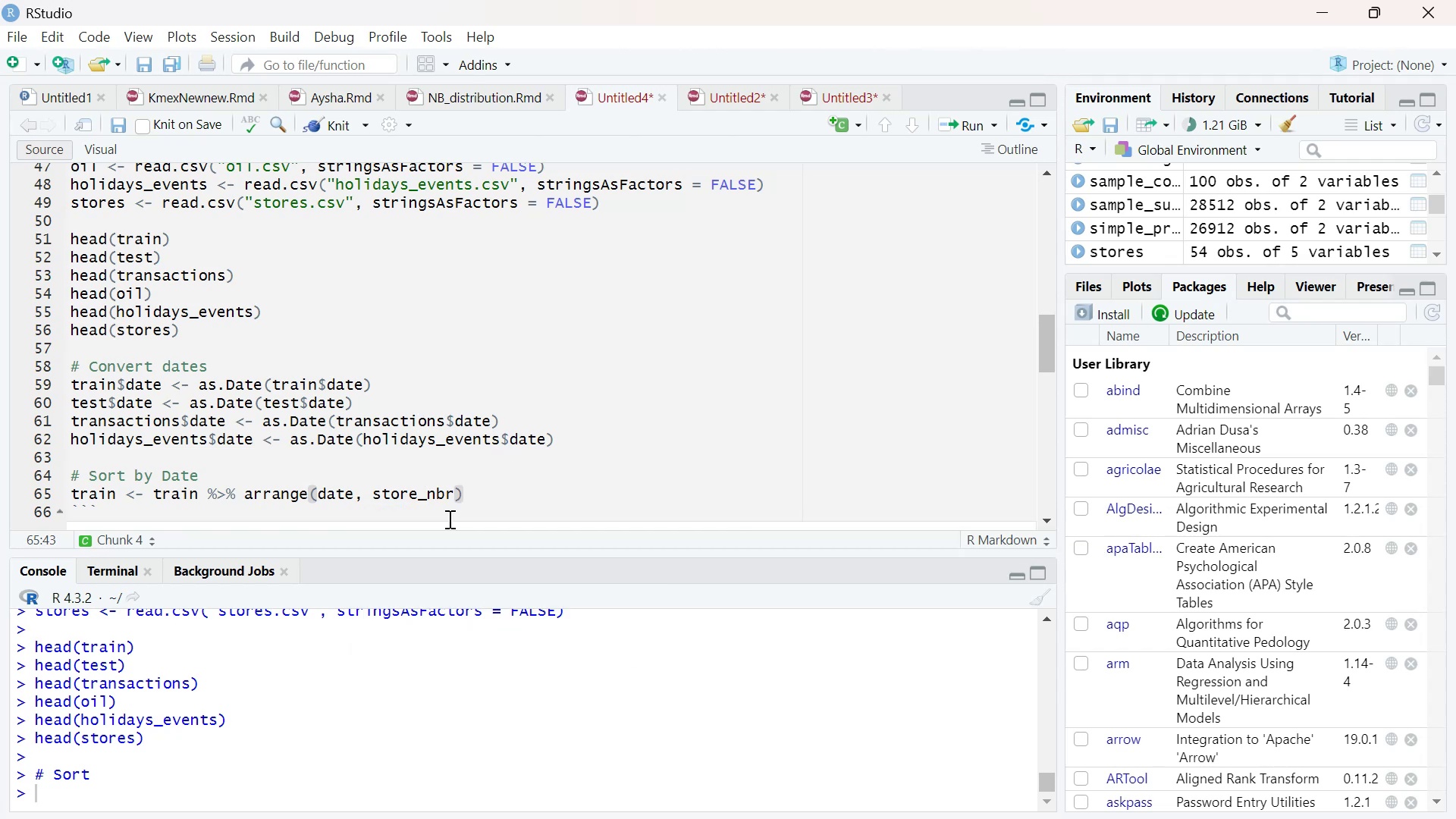 
type(, family)
 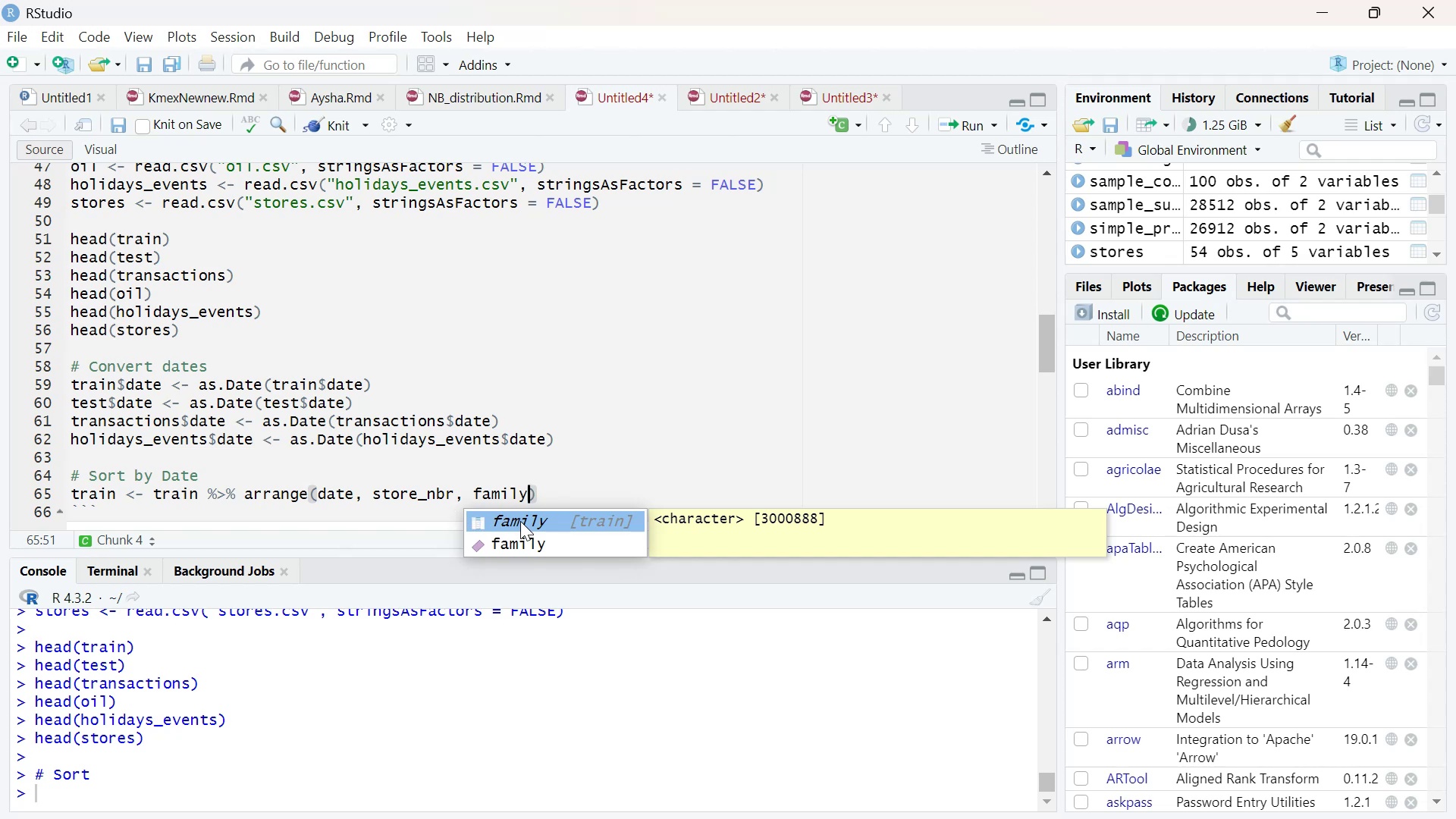 
left_click([520, 521])
 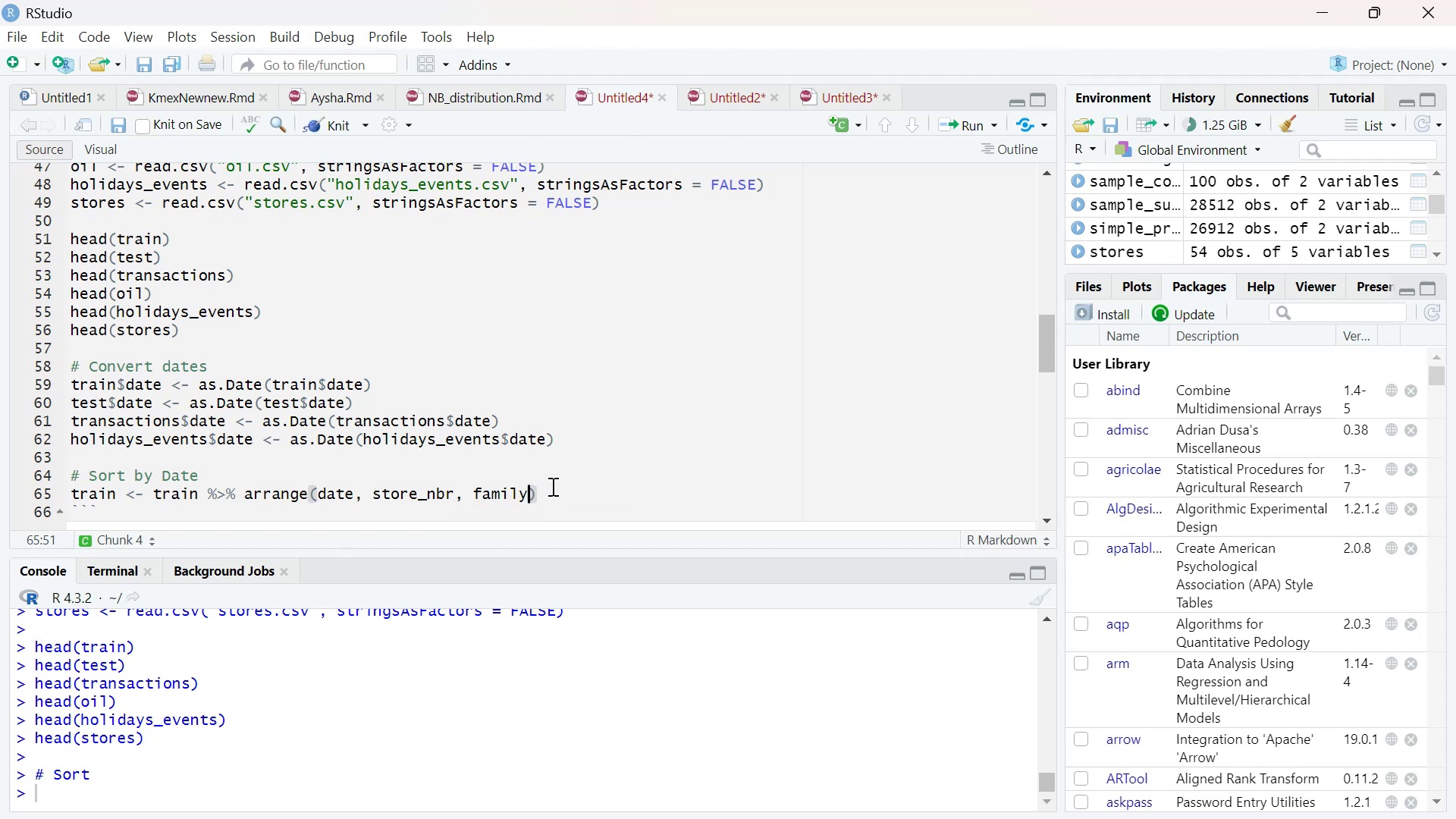 
left_click([551, 486])
 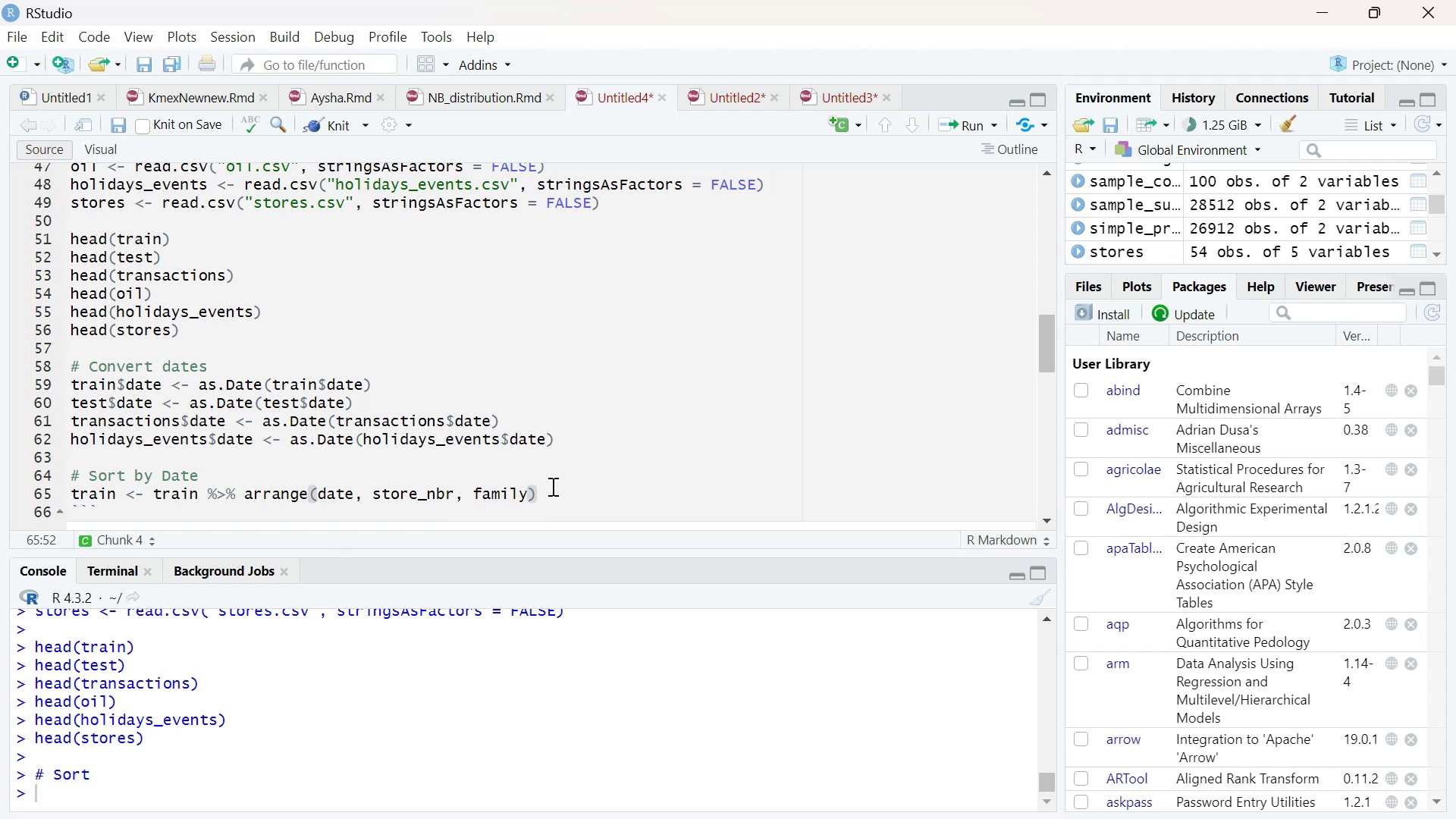 
key(Enter)
 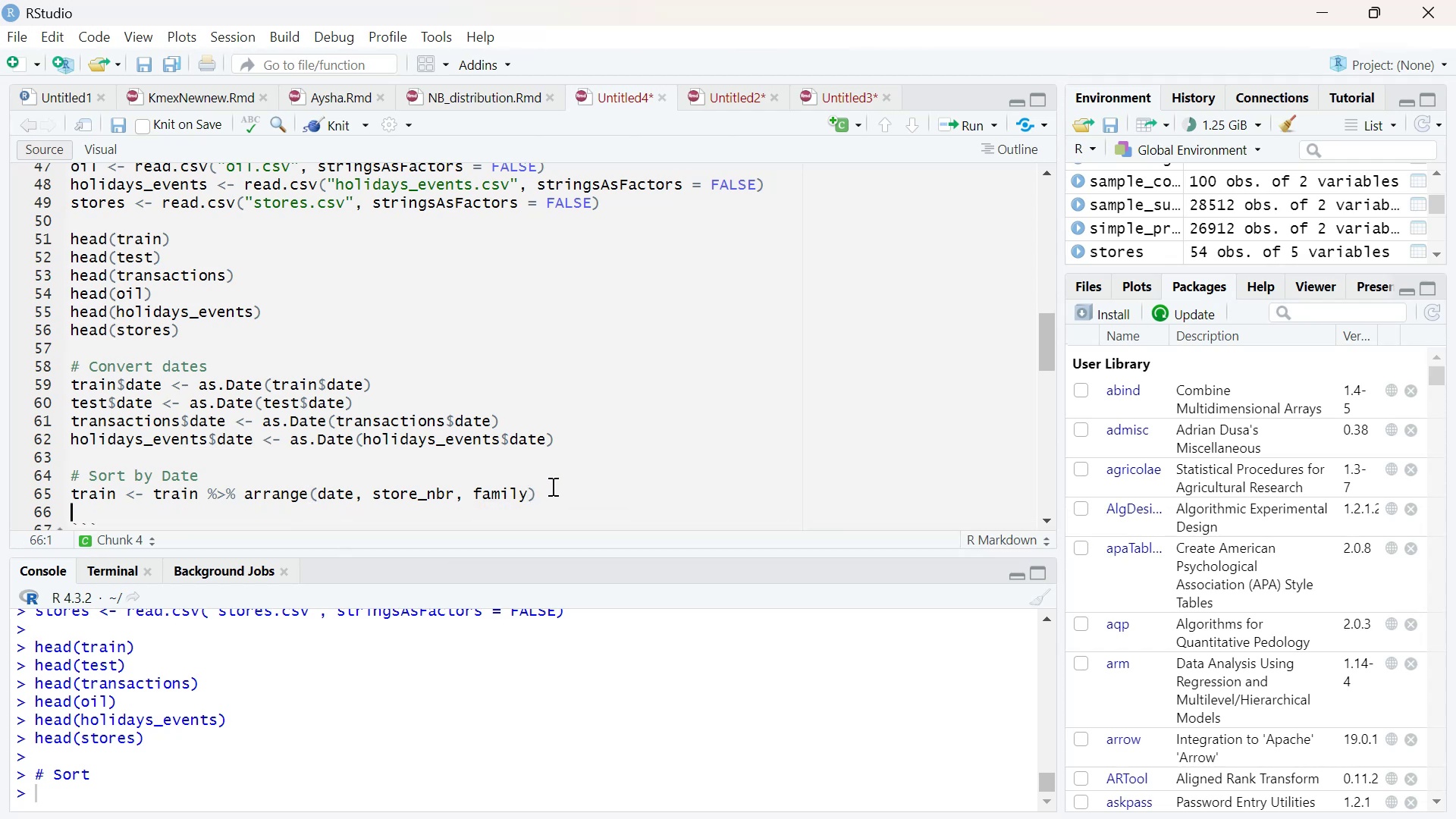 
type(test <- test %>% arrange)
 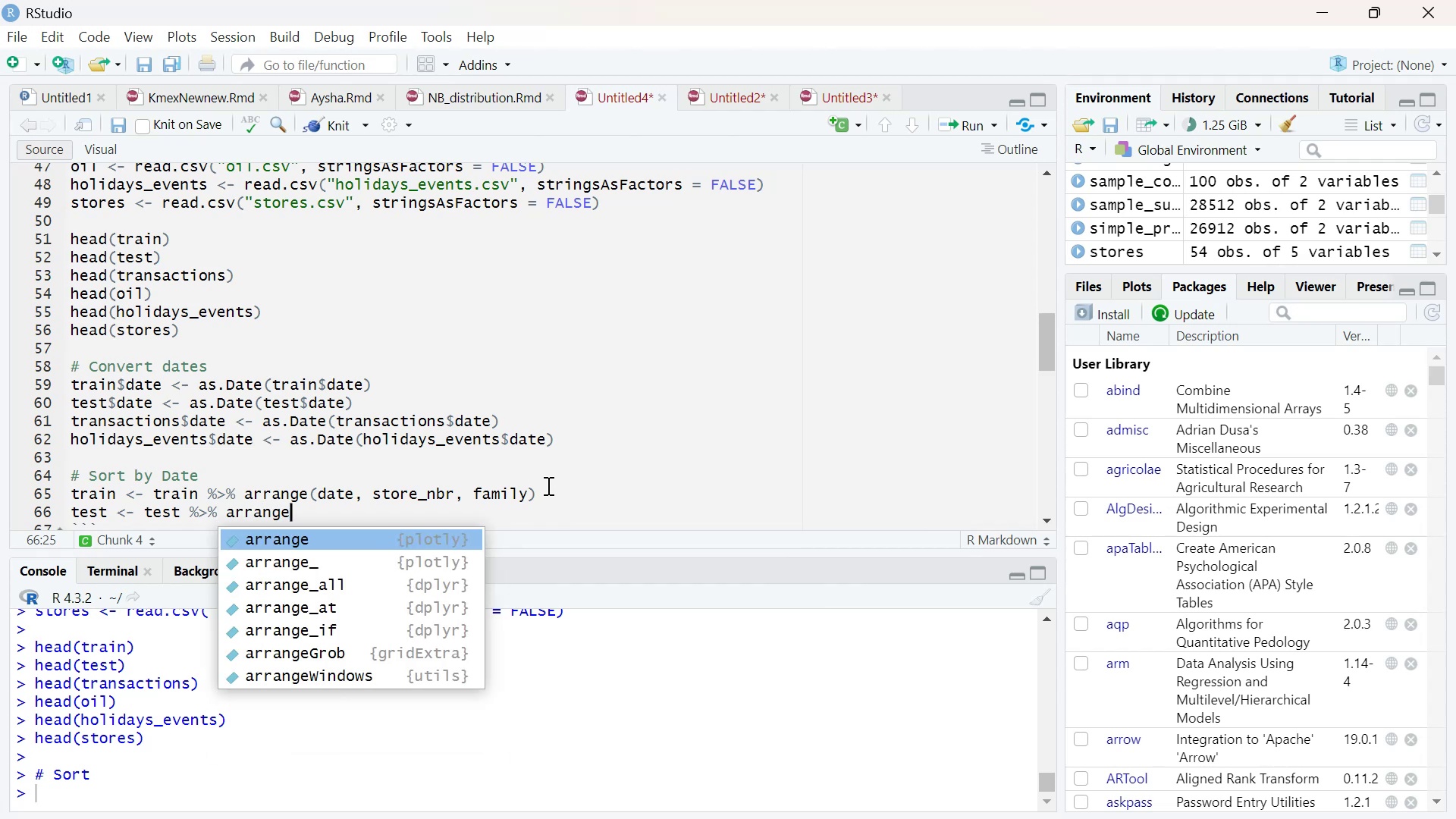 
left_click([298, 536])
 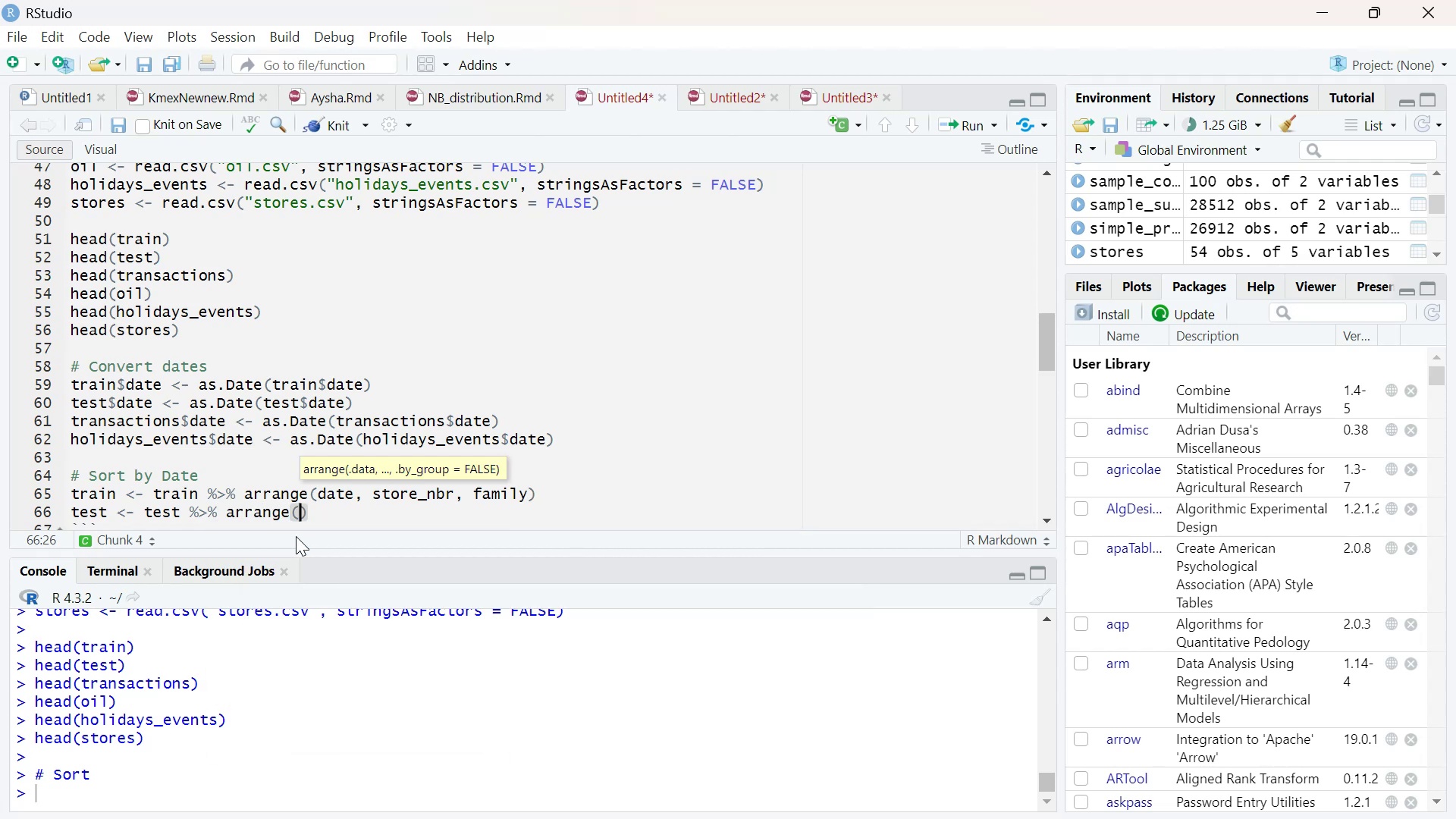 
type(date, store)
 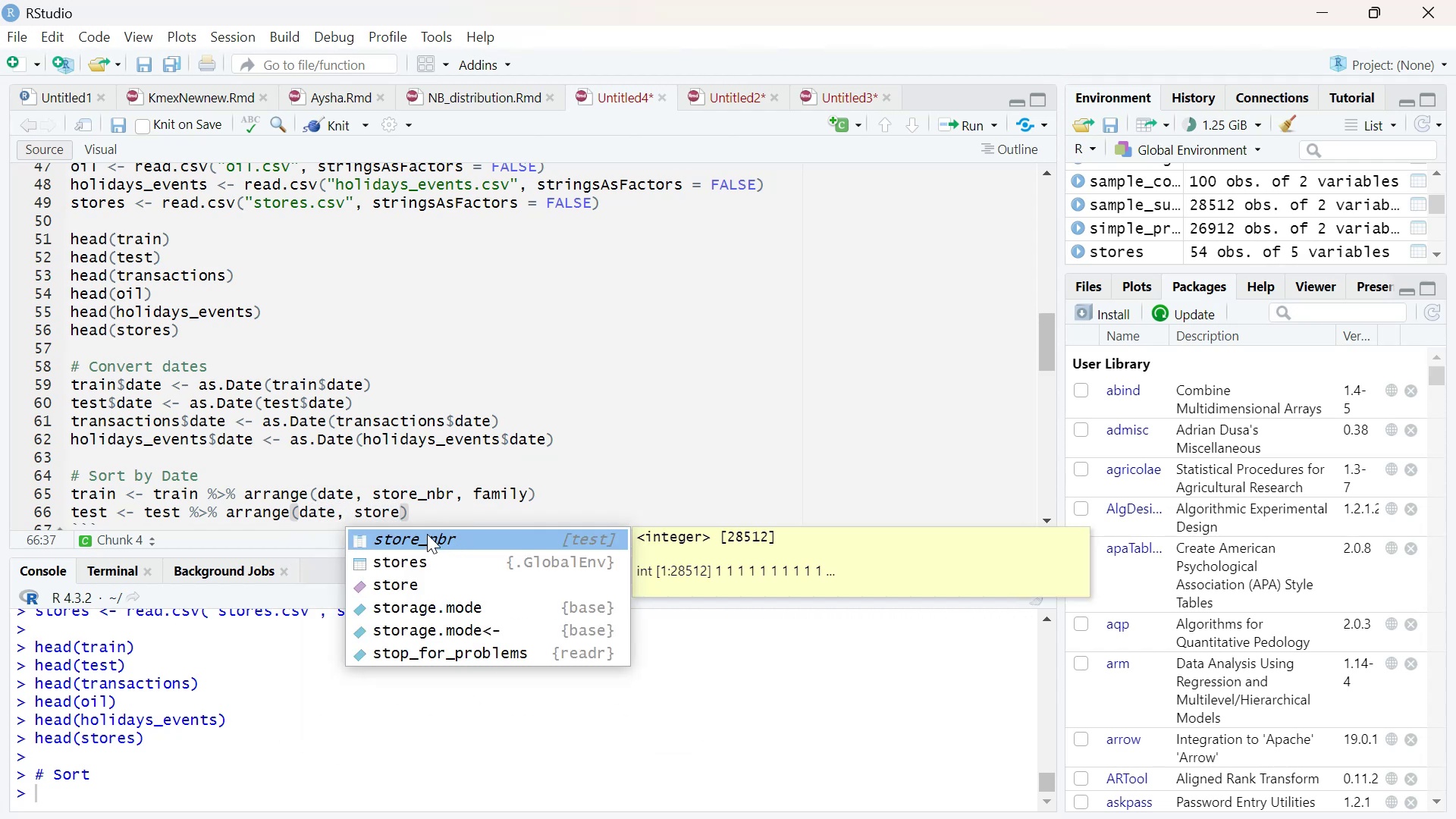 
left_click([429, 530])
 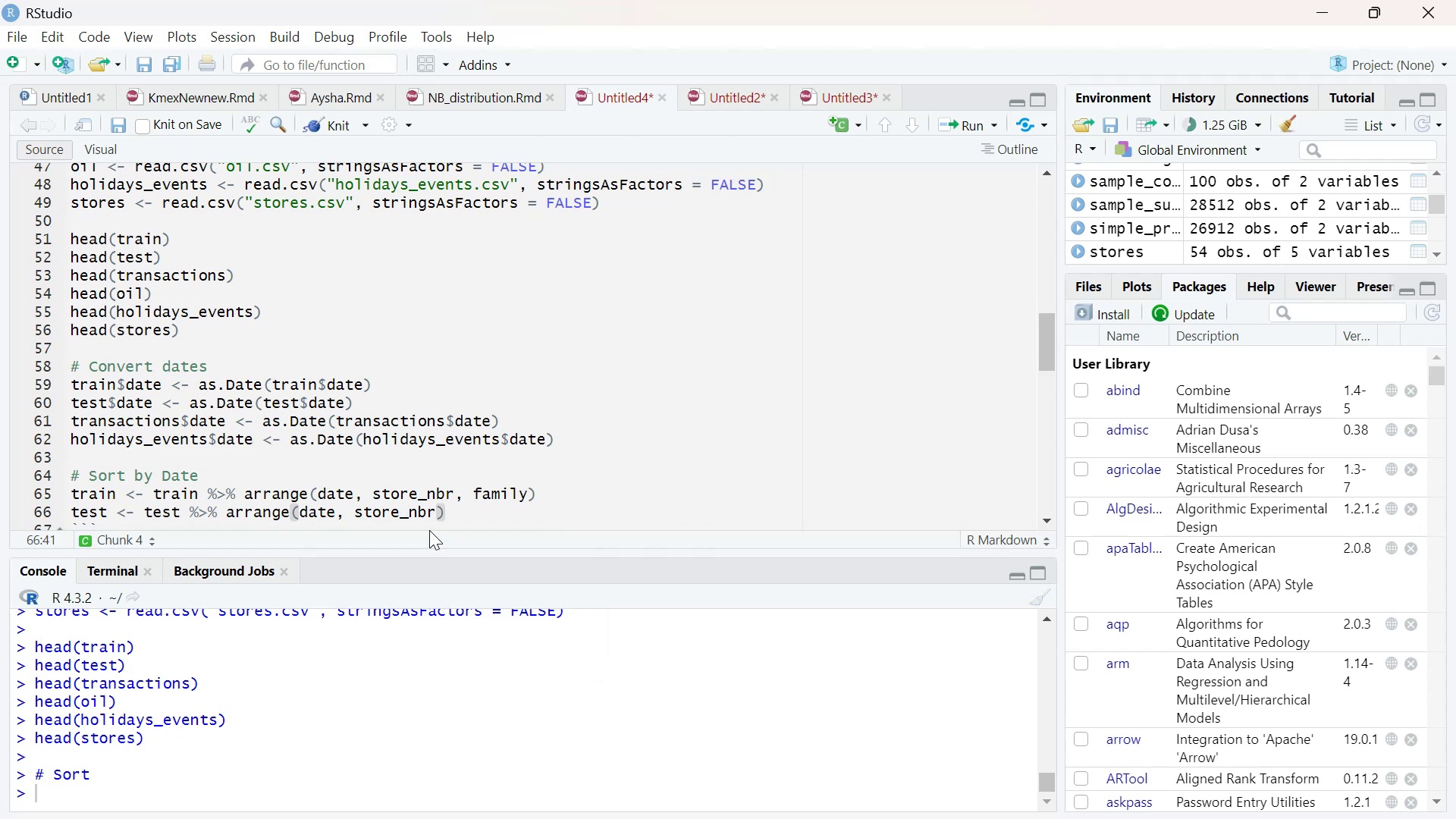 
type(, faml)
 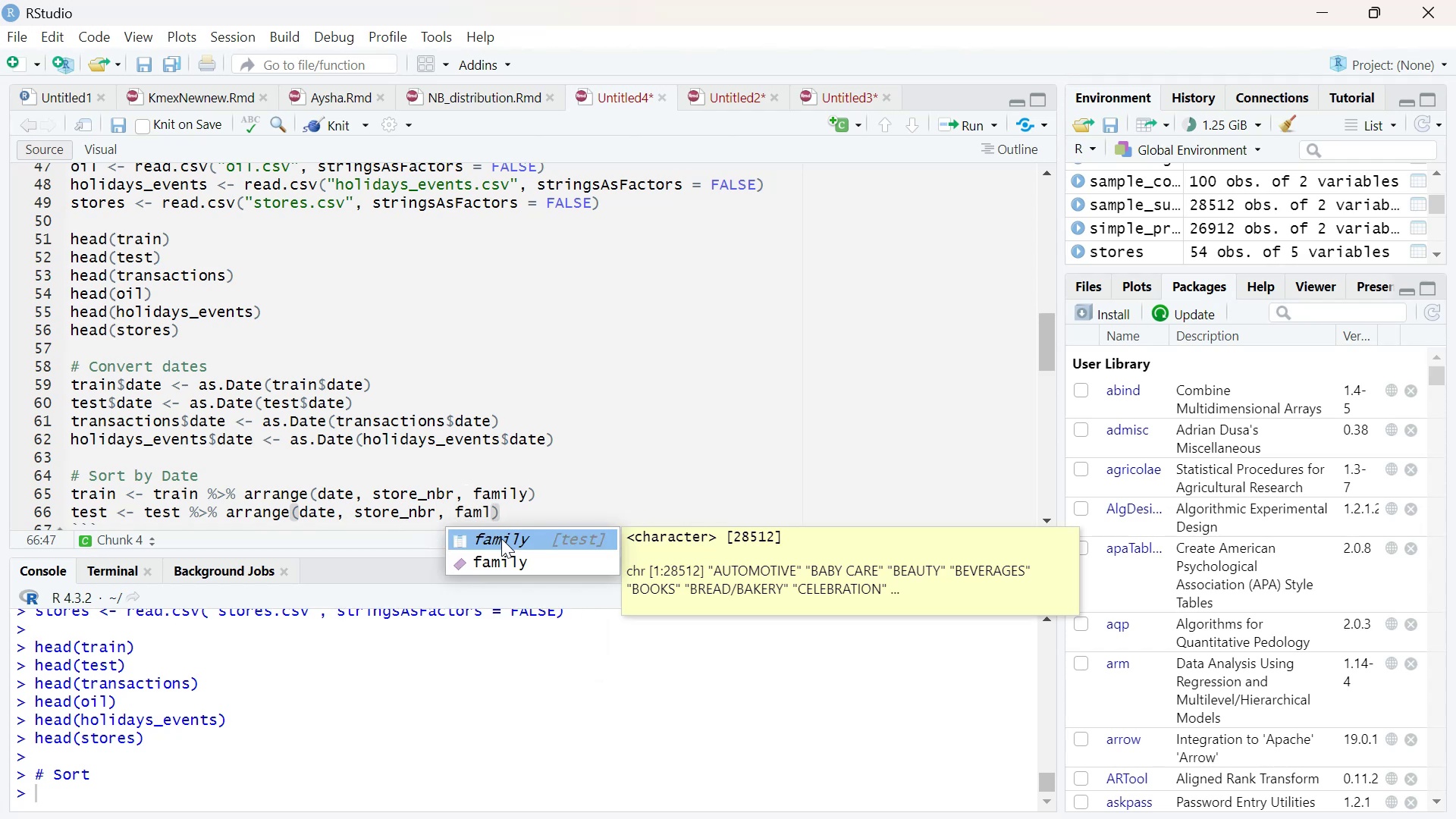 
left_click([501, 539])
 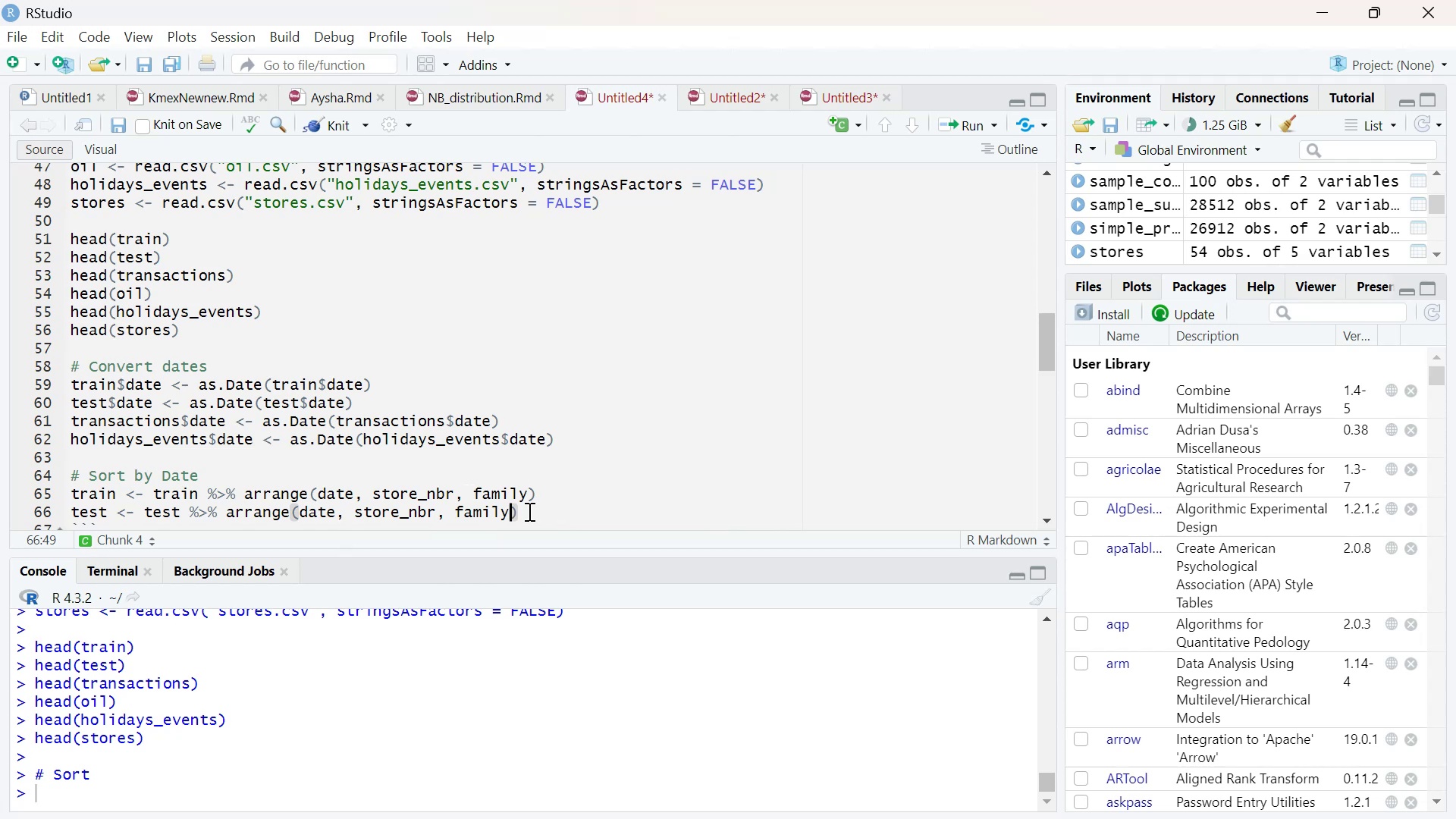 
left_click([526, 510])
 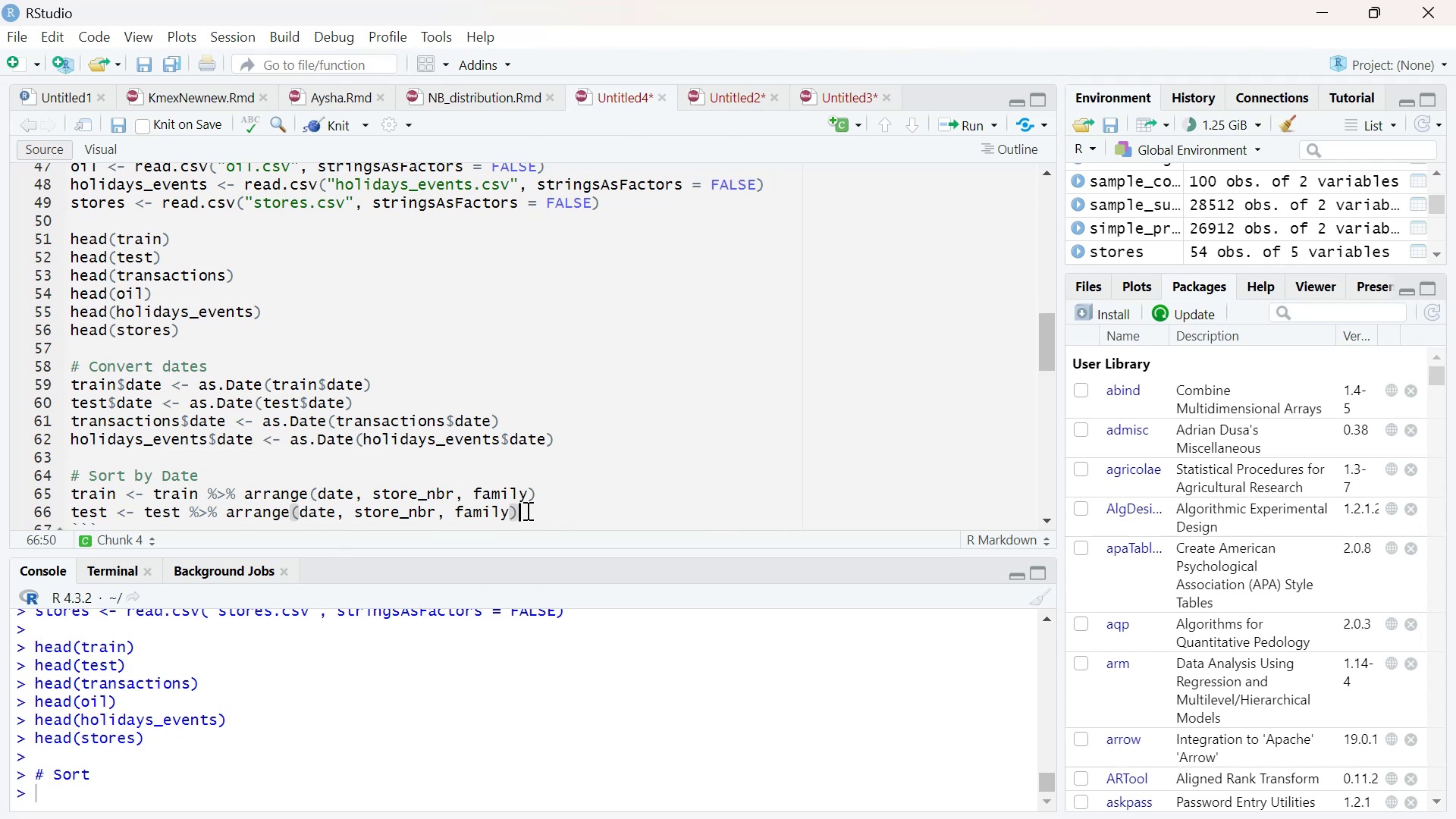 
key(Enter)
 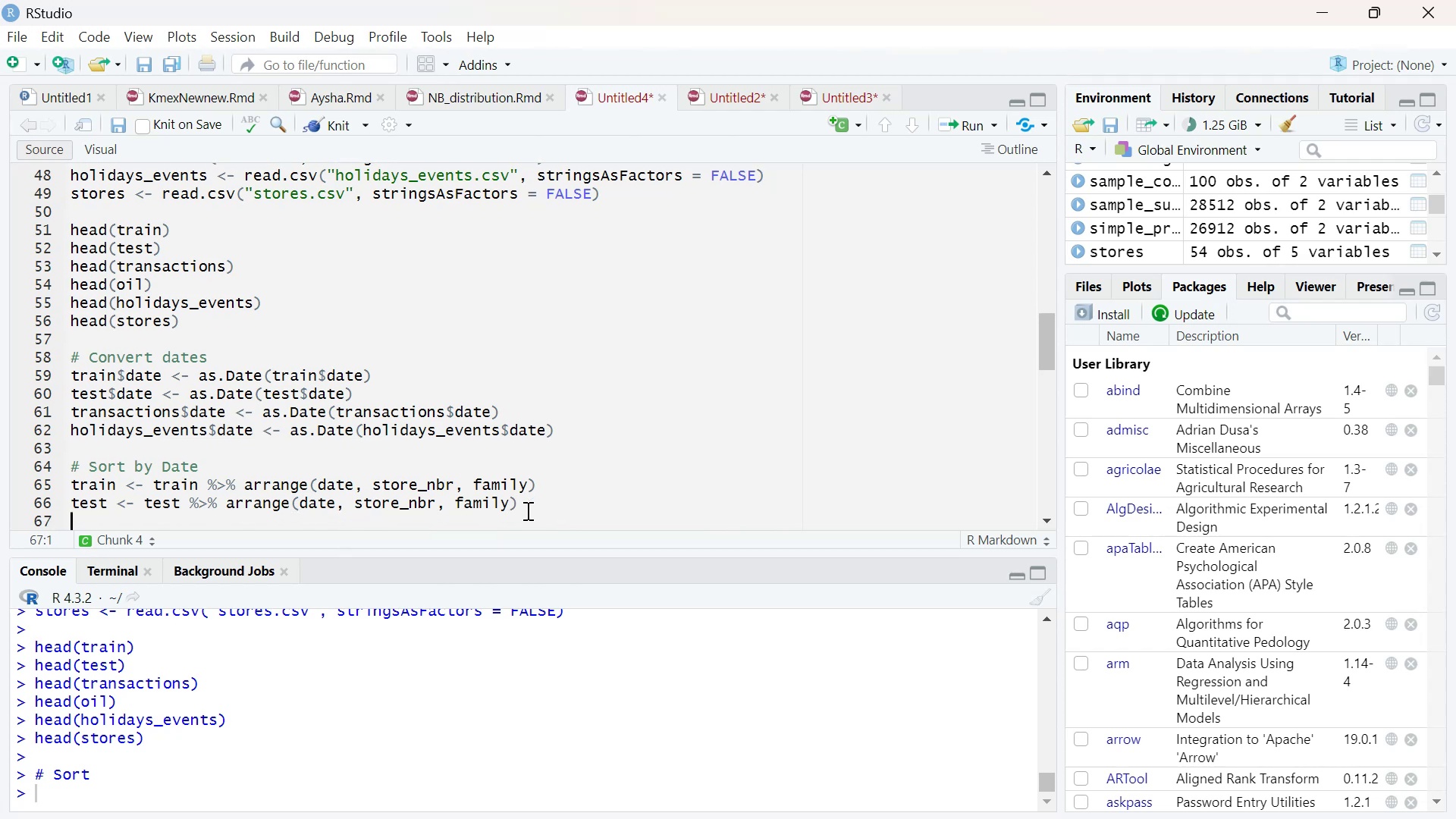 
key(Enter)
 